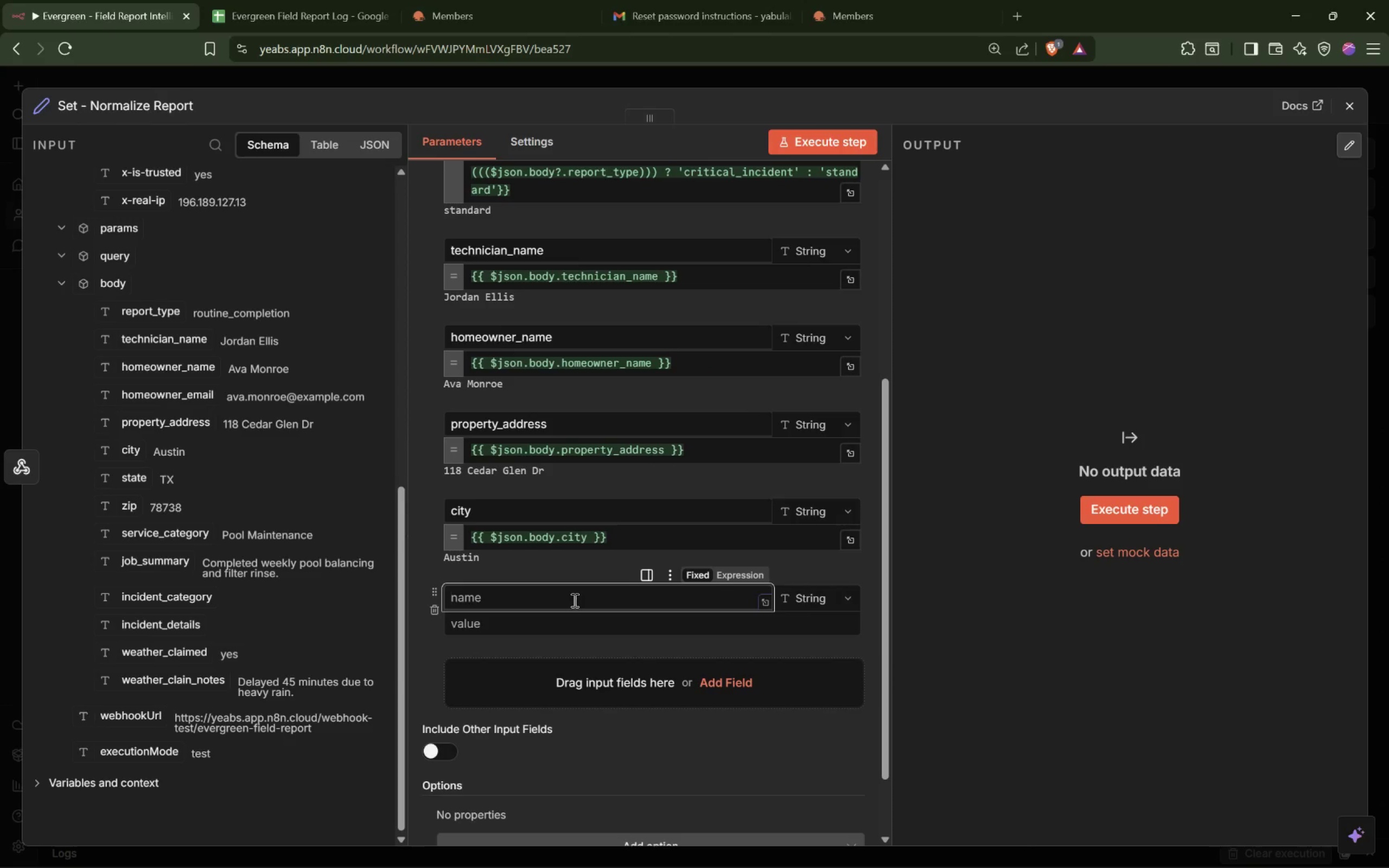 
type(state)
 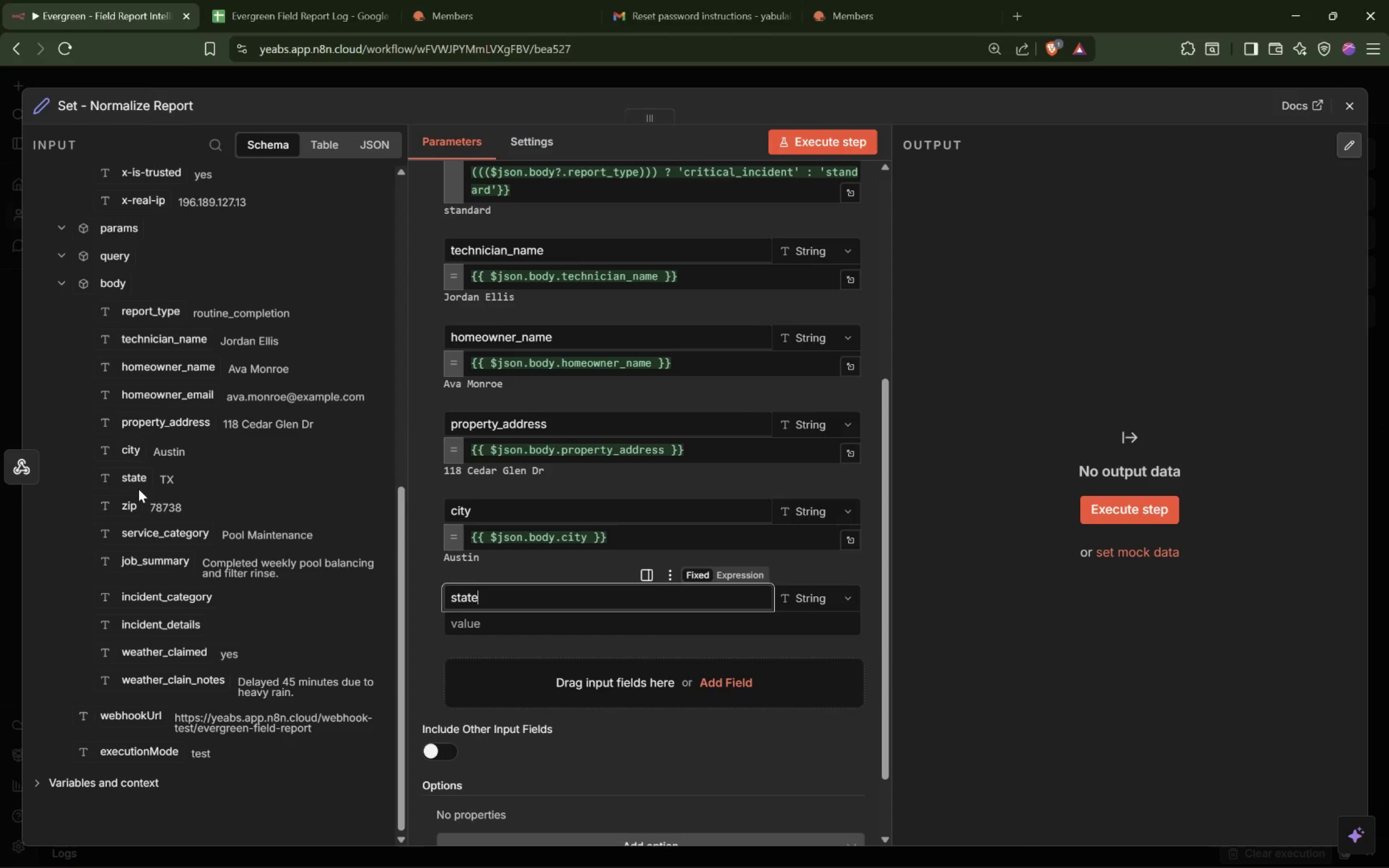 
left_click_drag(start_coordinate=[133, 477], to_coordinate=[467, 627])
 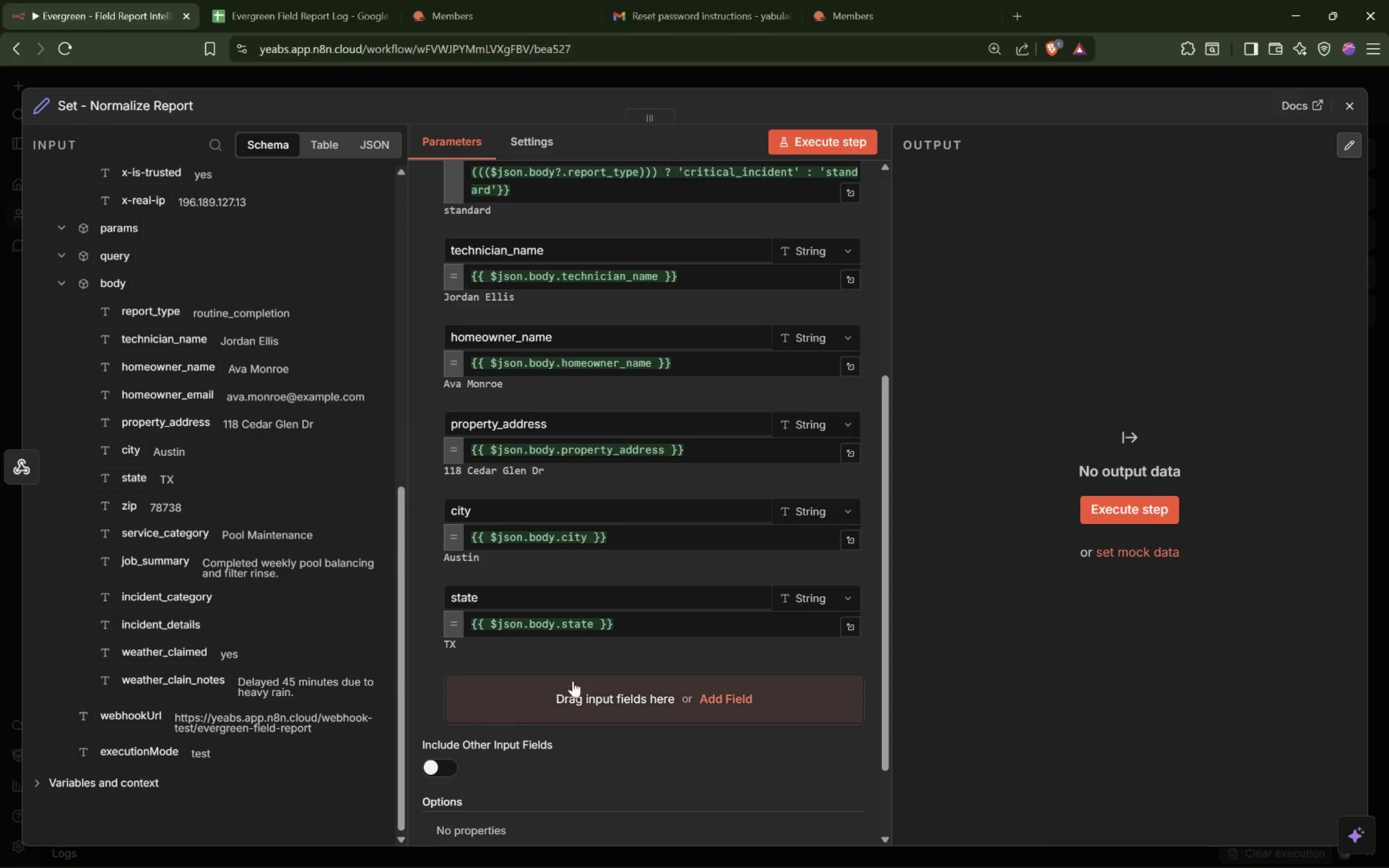 
left_click([605, 702])
 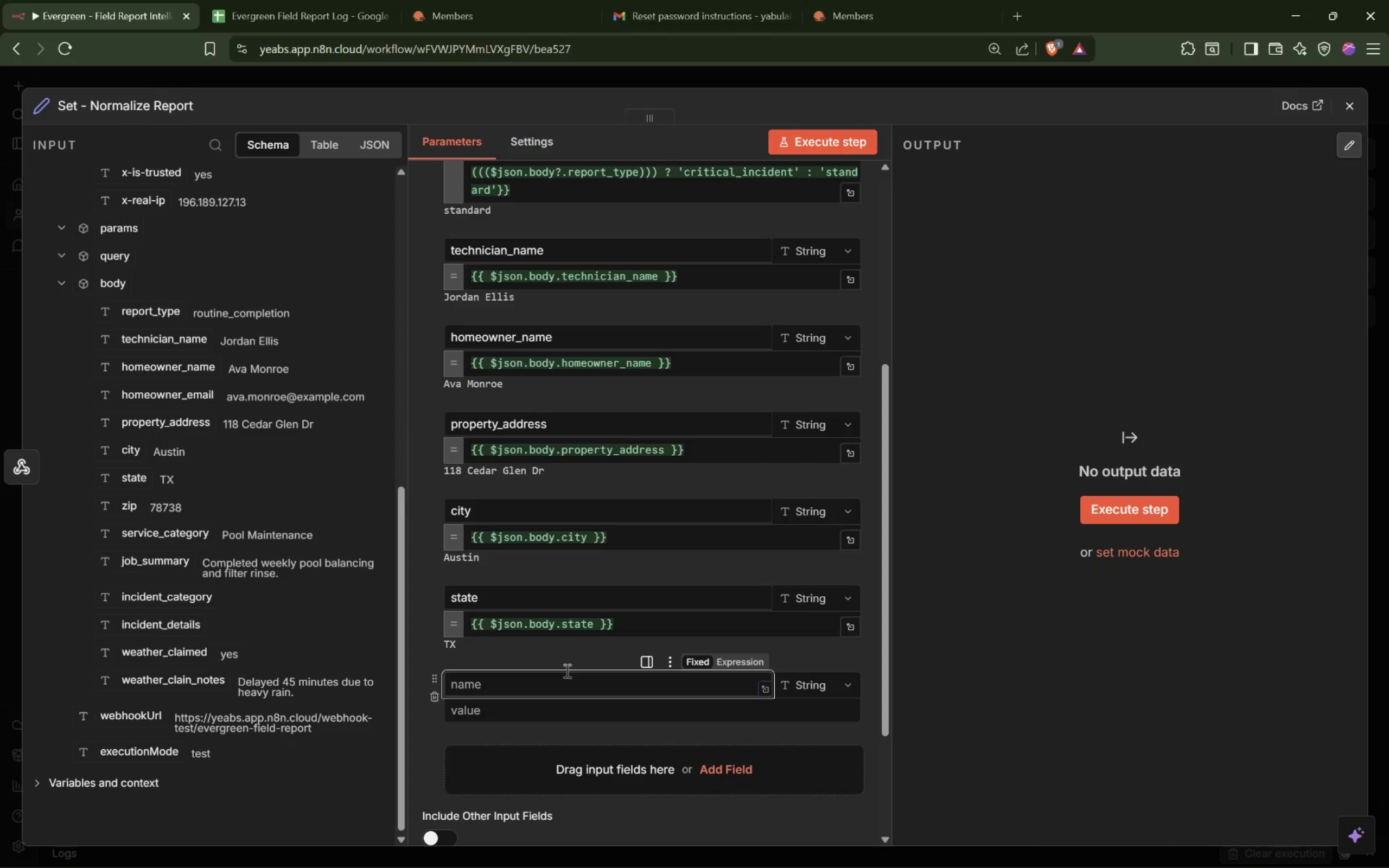 
type(zip)
 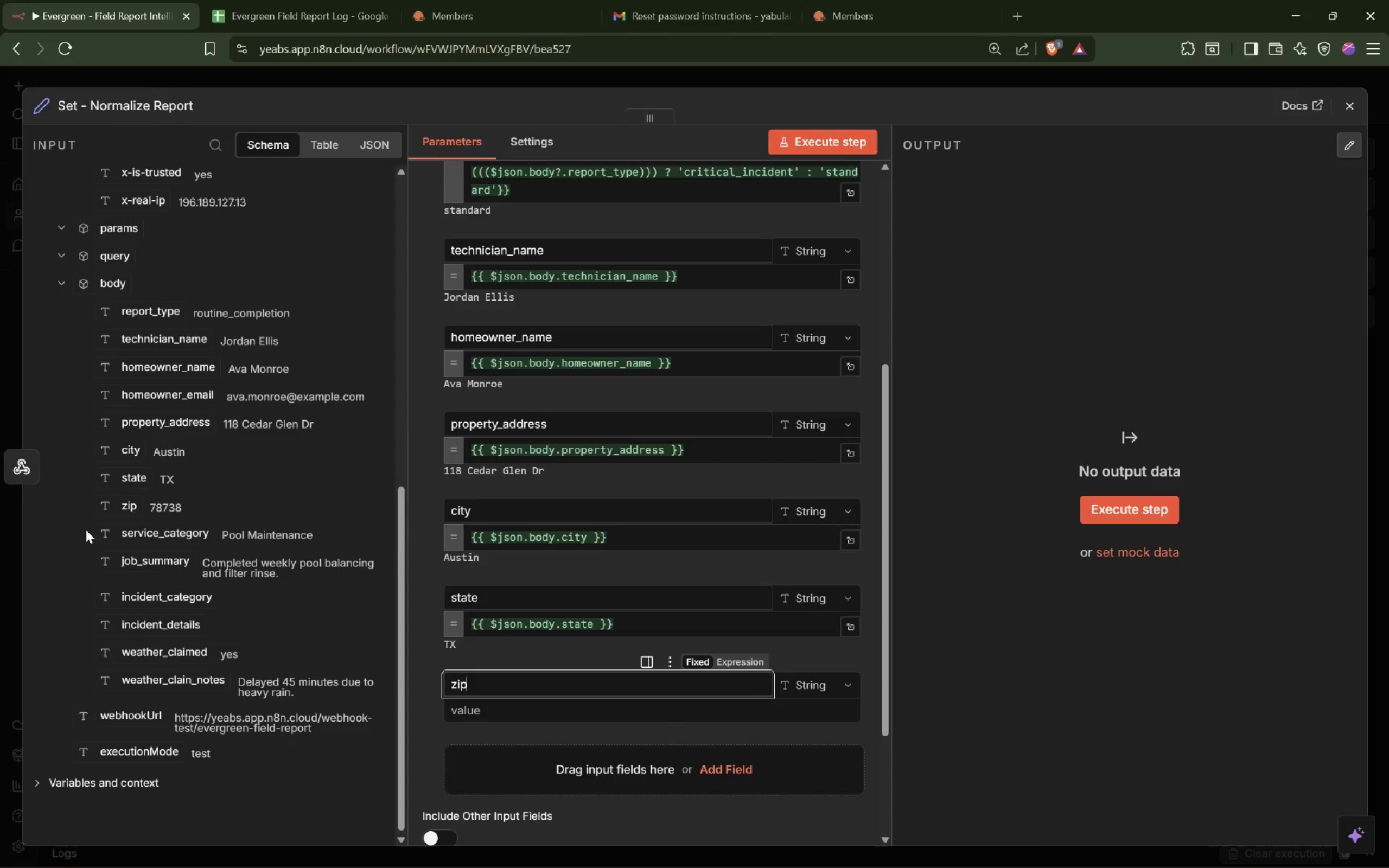 
left_click_drag(start_coordinate=[129, 513], to_coordinate=[468, 717])
 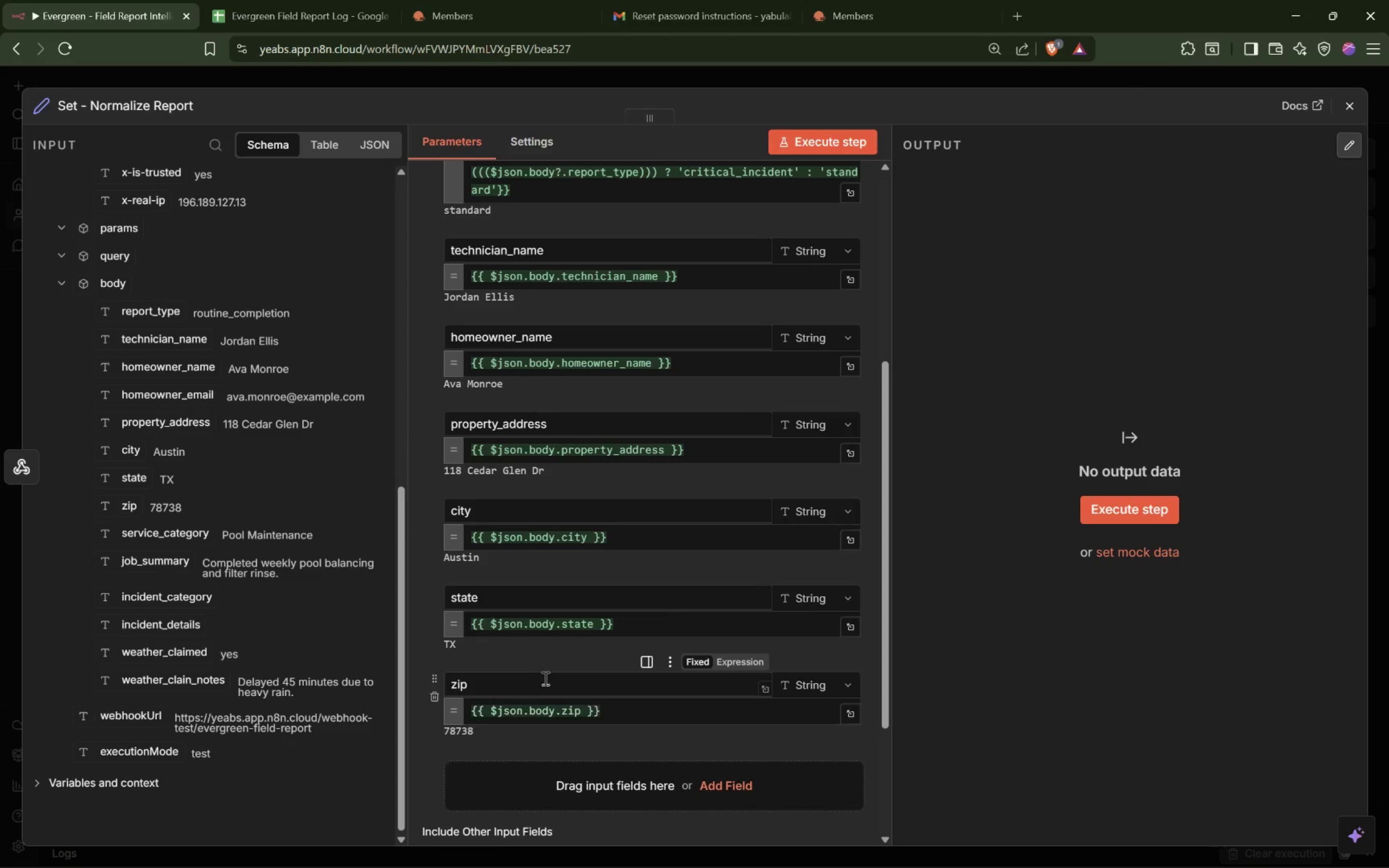 
scroll: coordinate [544, 678], scroll_direction: down, amount: 3.0
 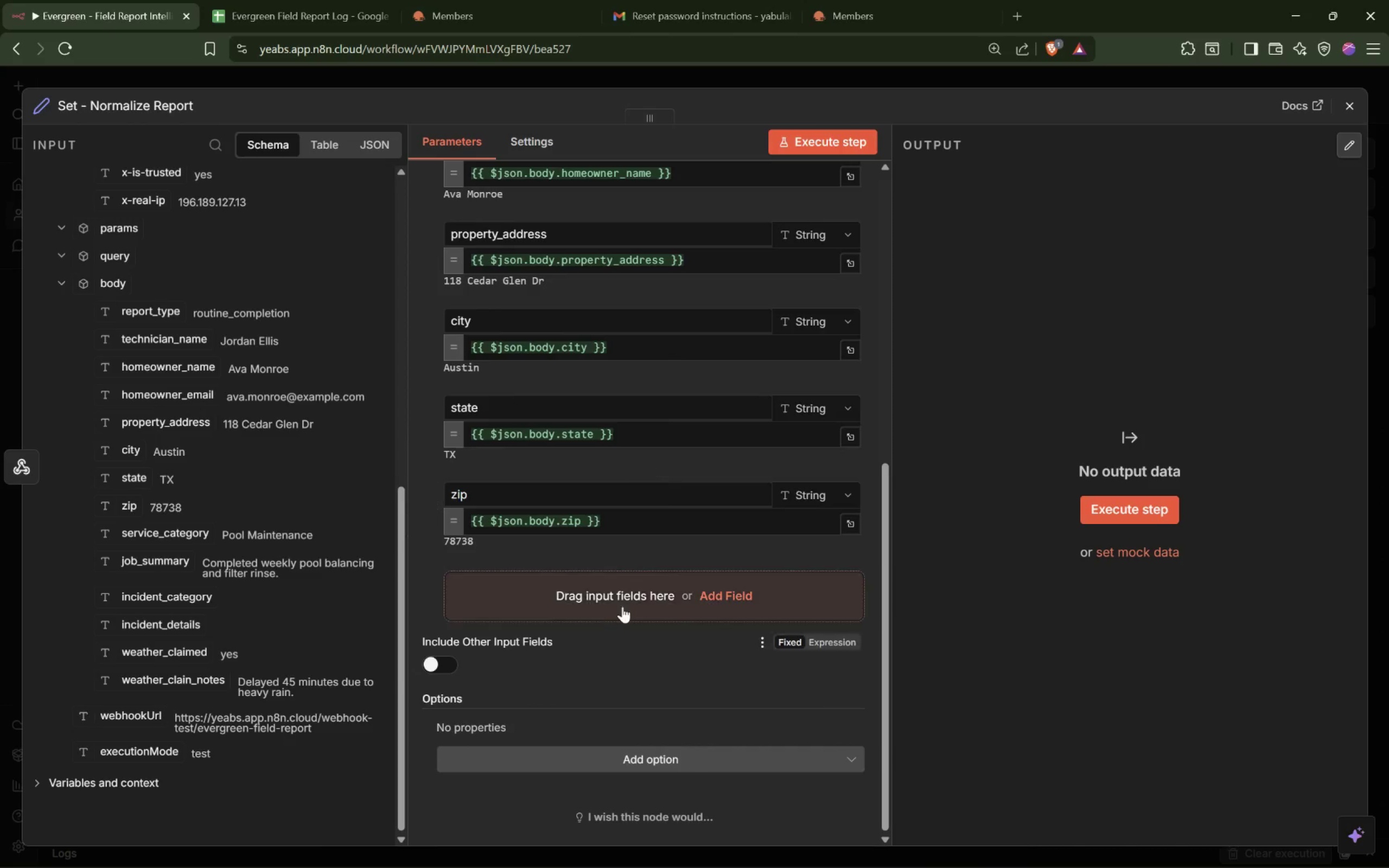 
left_click([629, 596])
 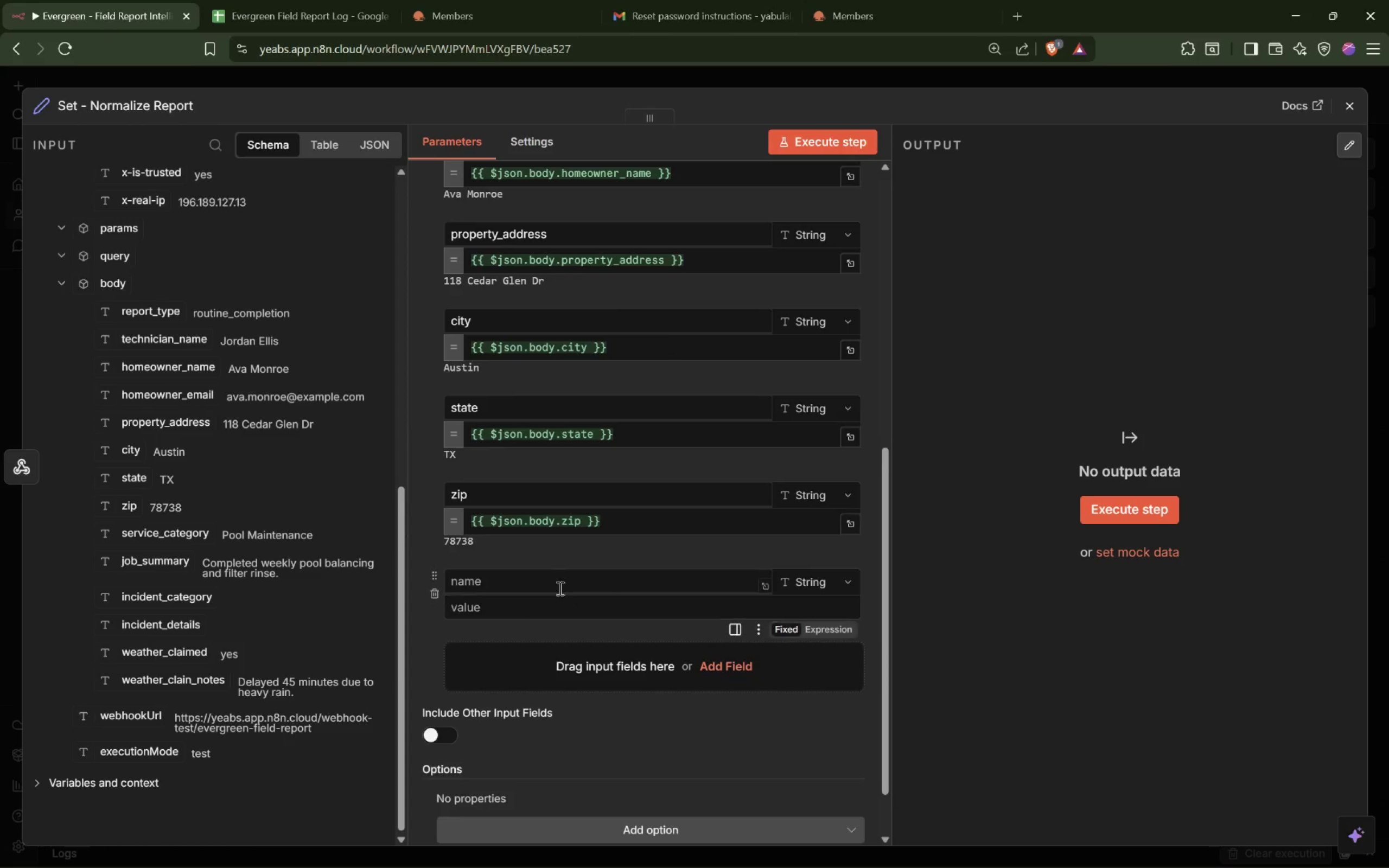 
scroll: coordinate [552, 582], scroll_direction: down, amount: 3.0
 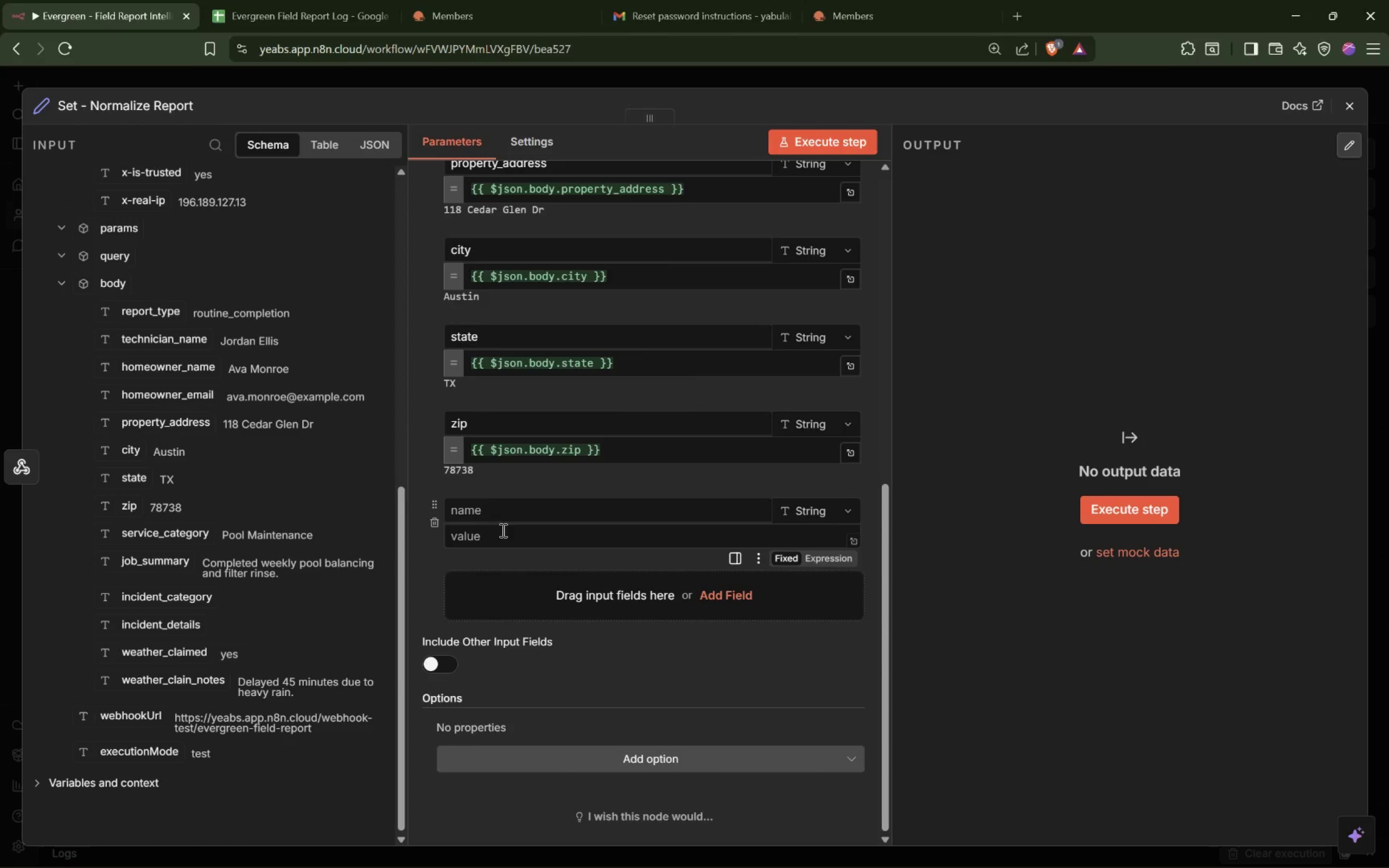 
left_click([508, 510])
 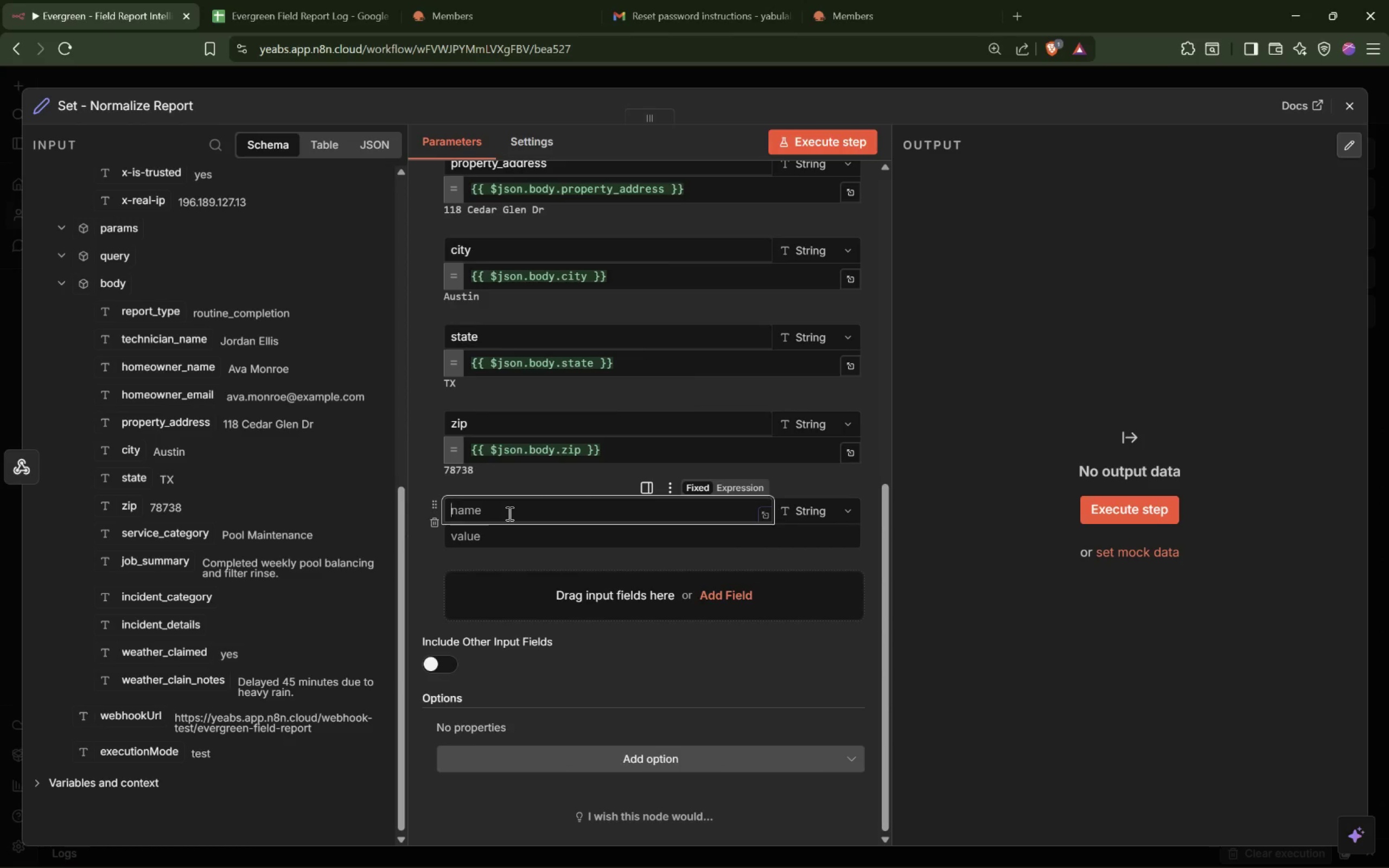 
type(service_category)
 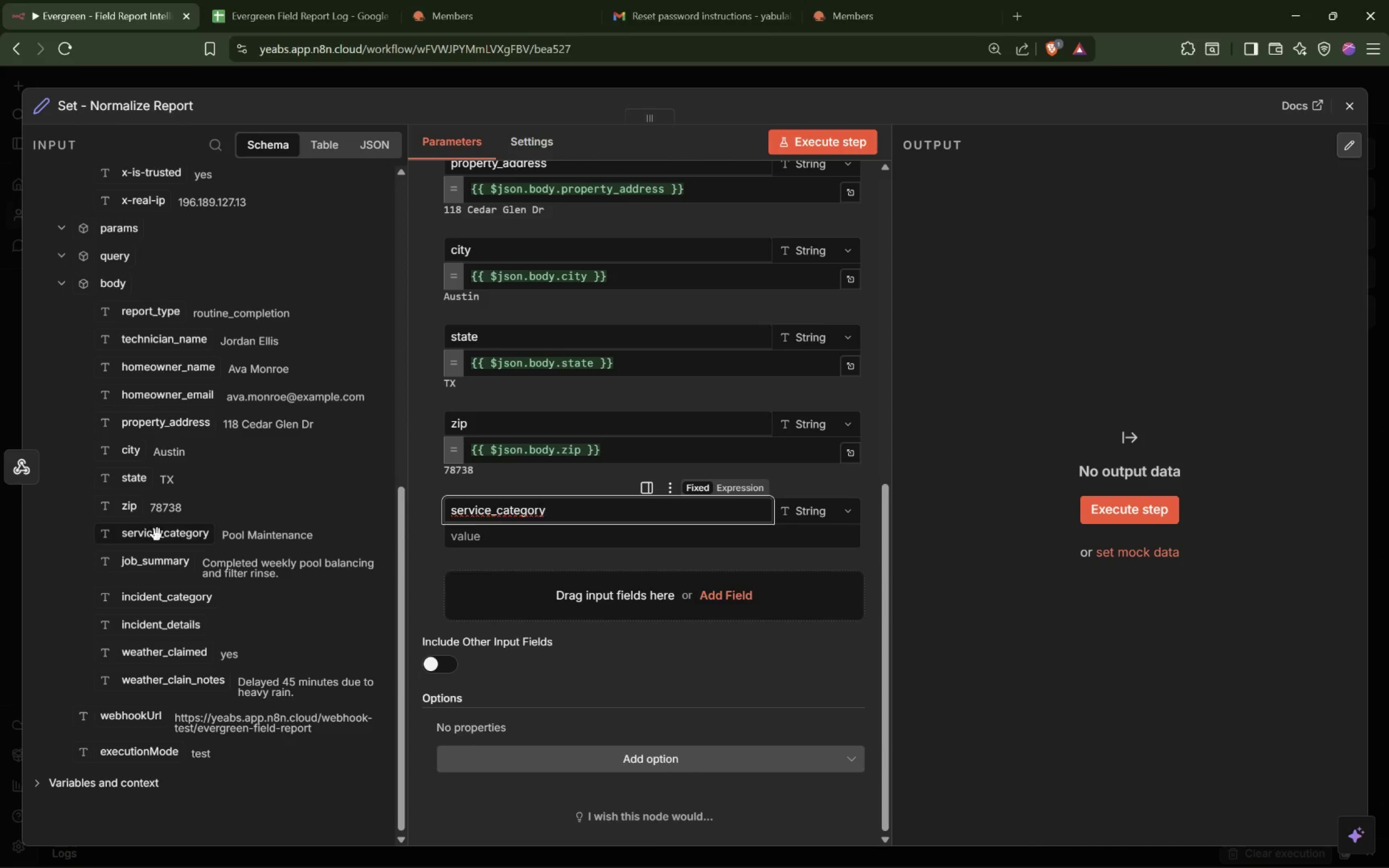 
left_click_drag(start_coordinate=[155, 539], to_coordinate=[498, 546])
 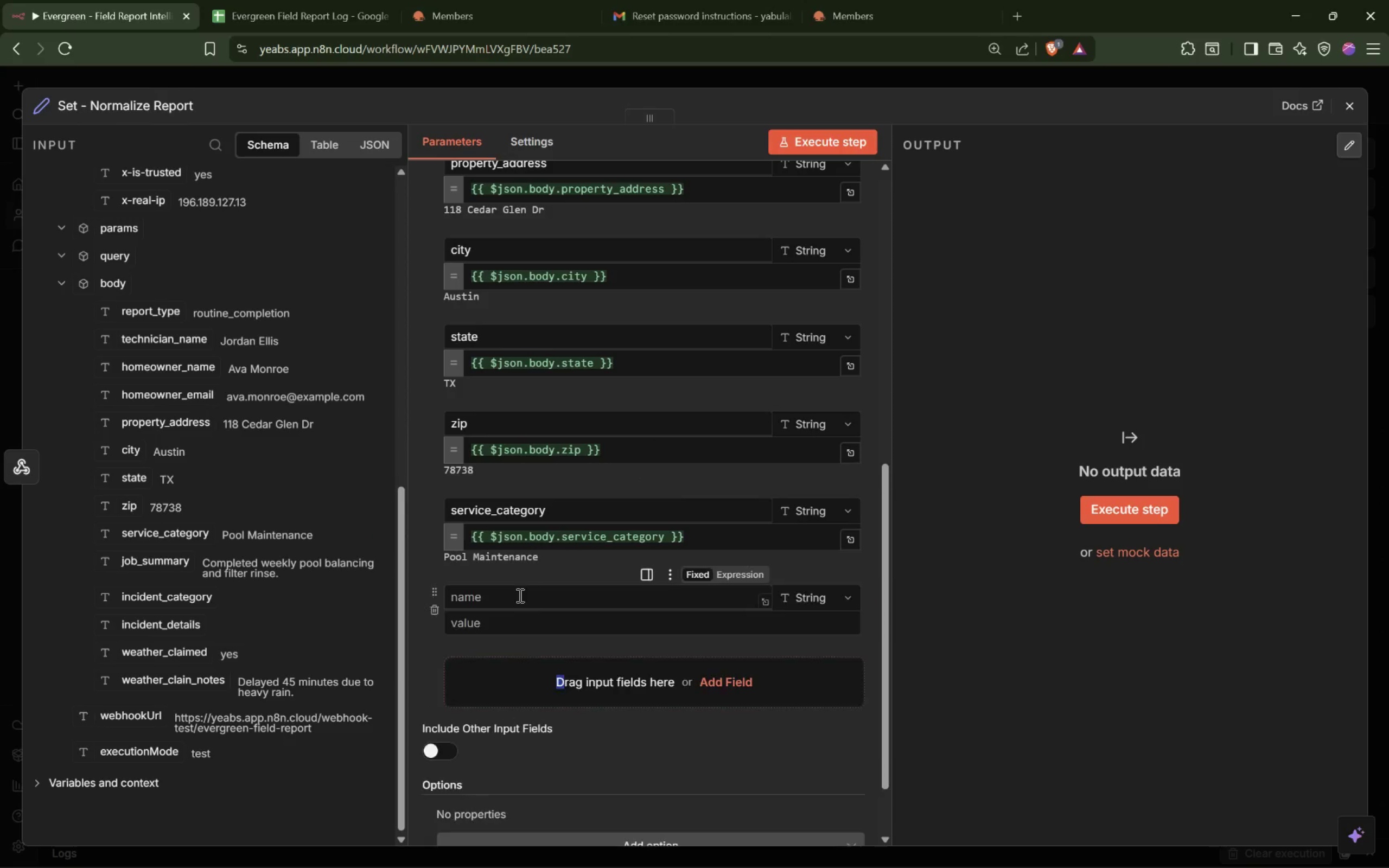 
left_click([501, 593])
 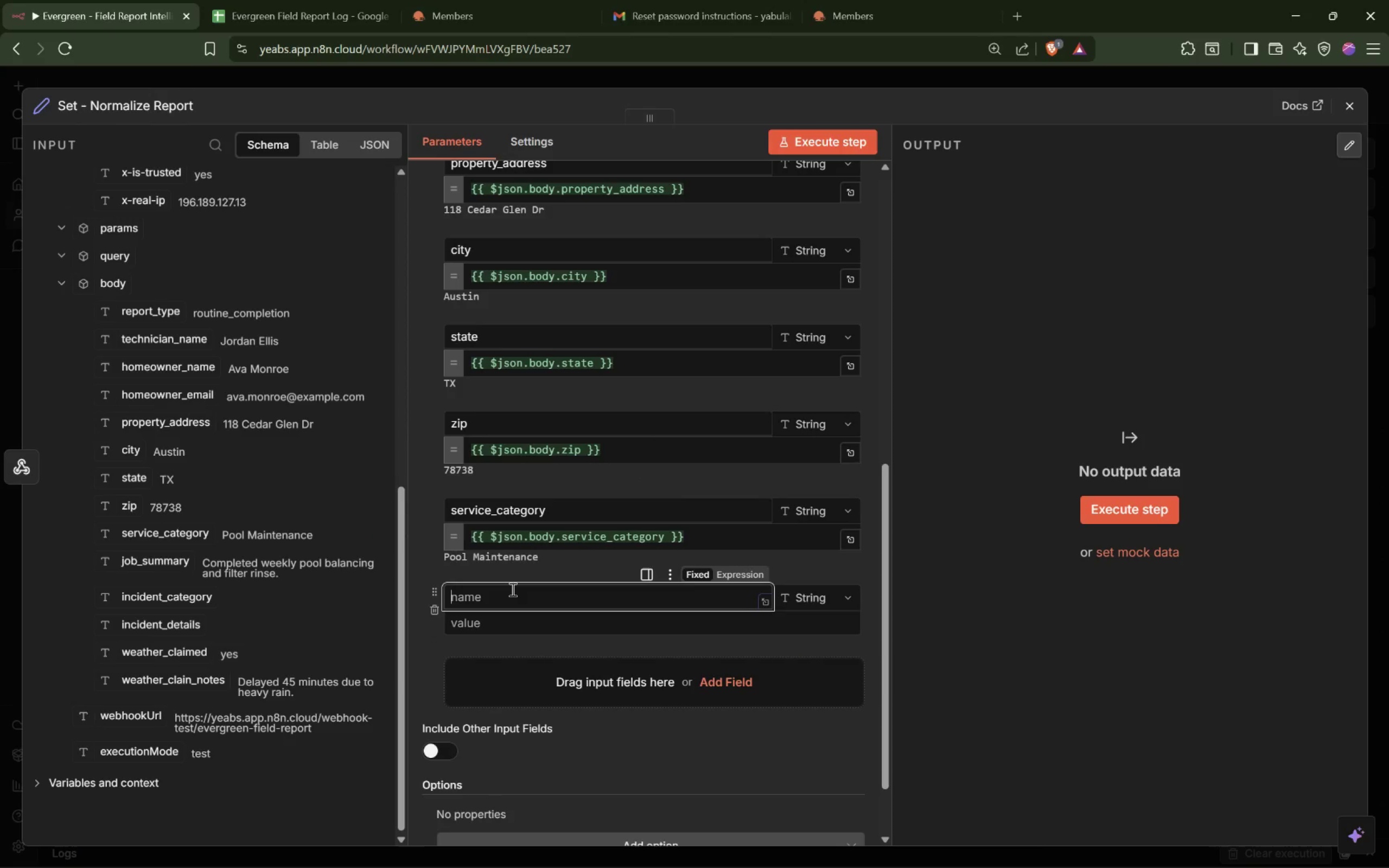 
type(job_summary)
 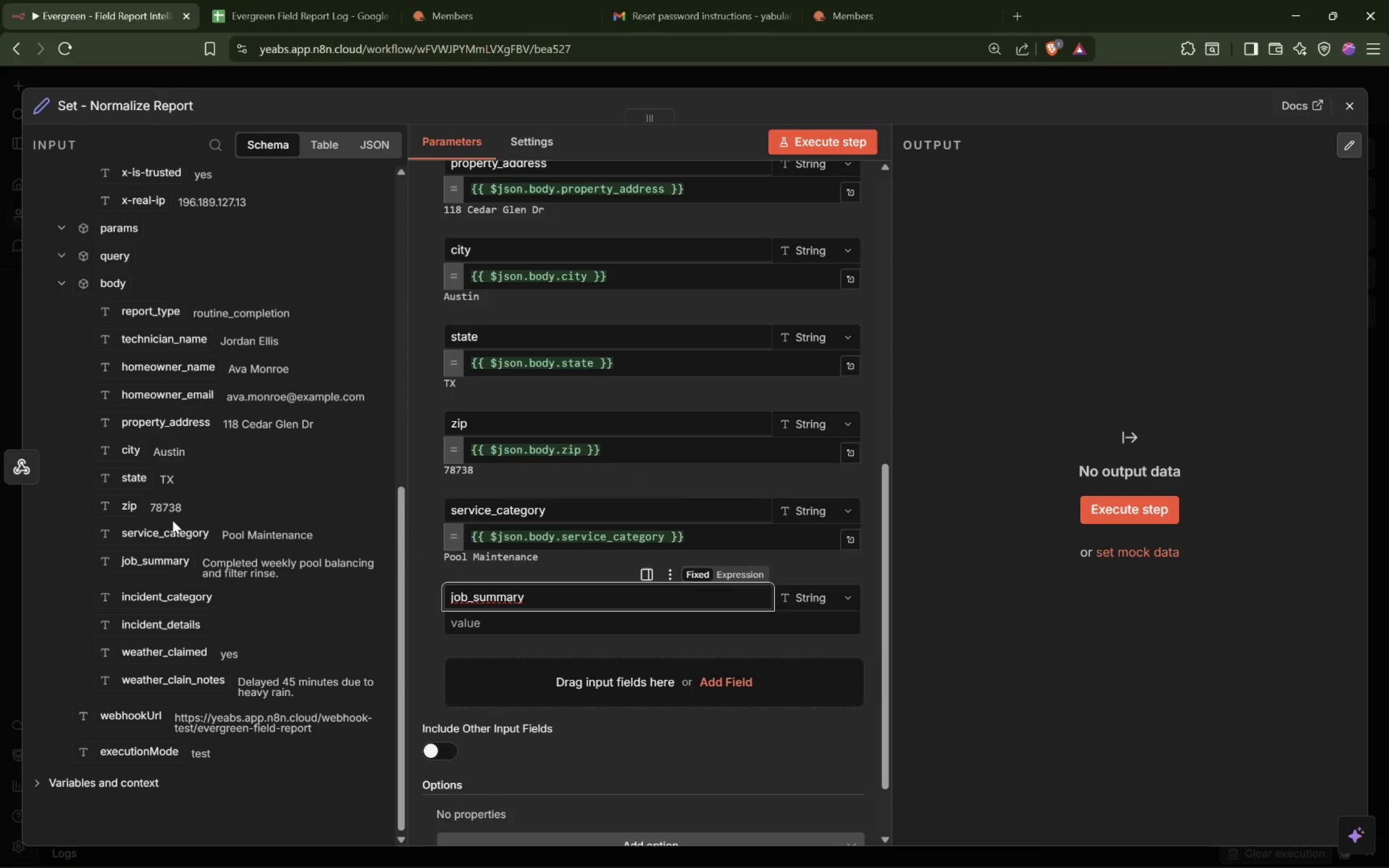 
left_click_drag(start_coordinate=[148, 561], to_coordinate=[467, 621])
 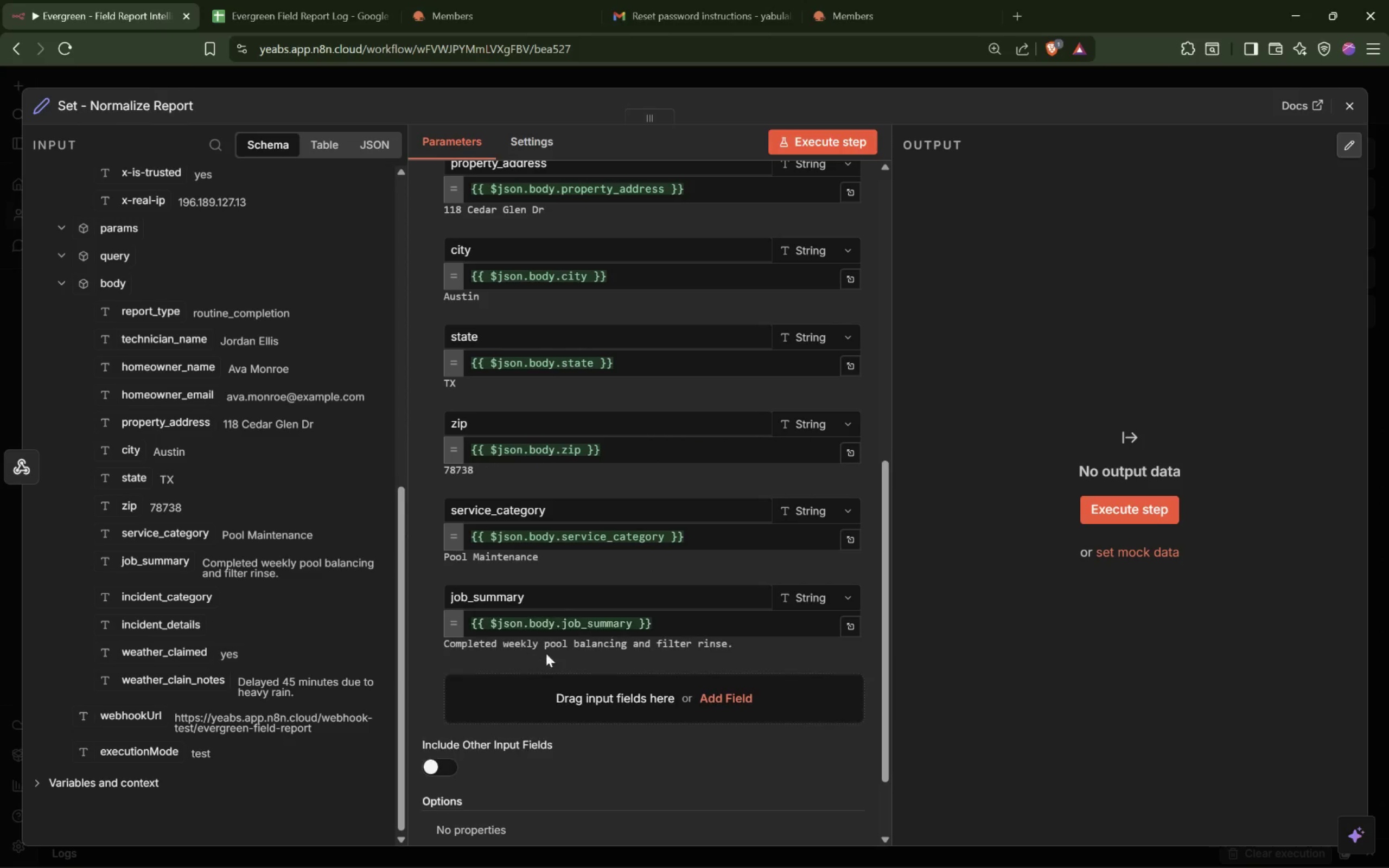 
scroll: coordinate [593, 621], scroll_direction: down, amount: 7.0
 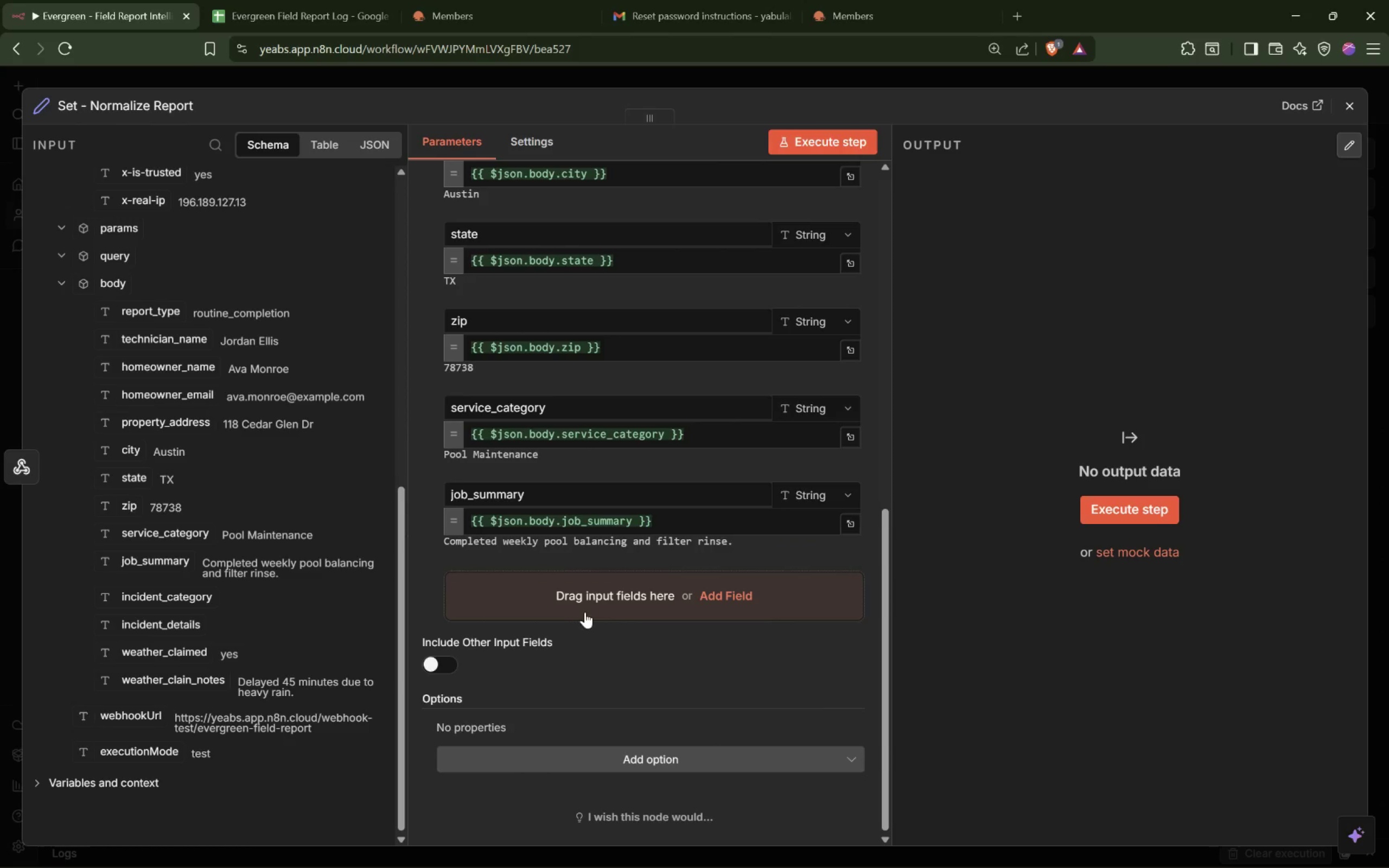 
left_click([594, 604])
 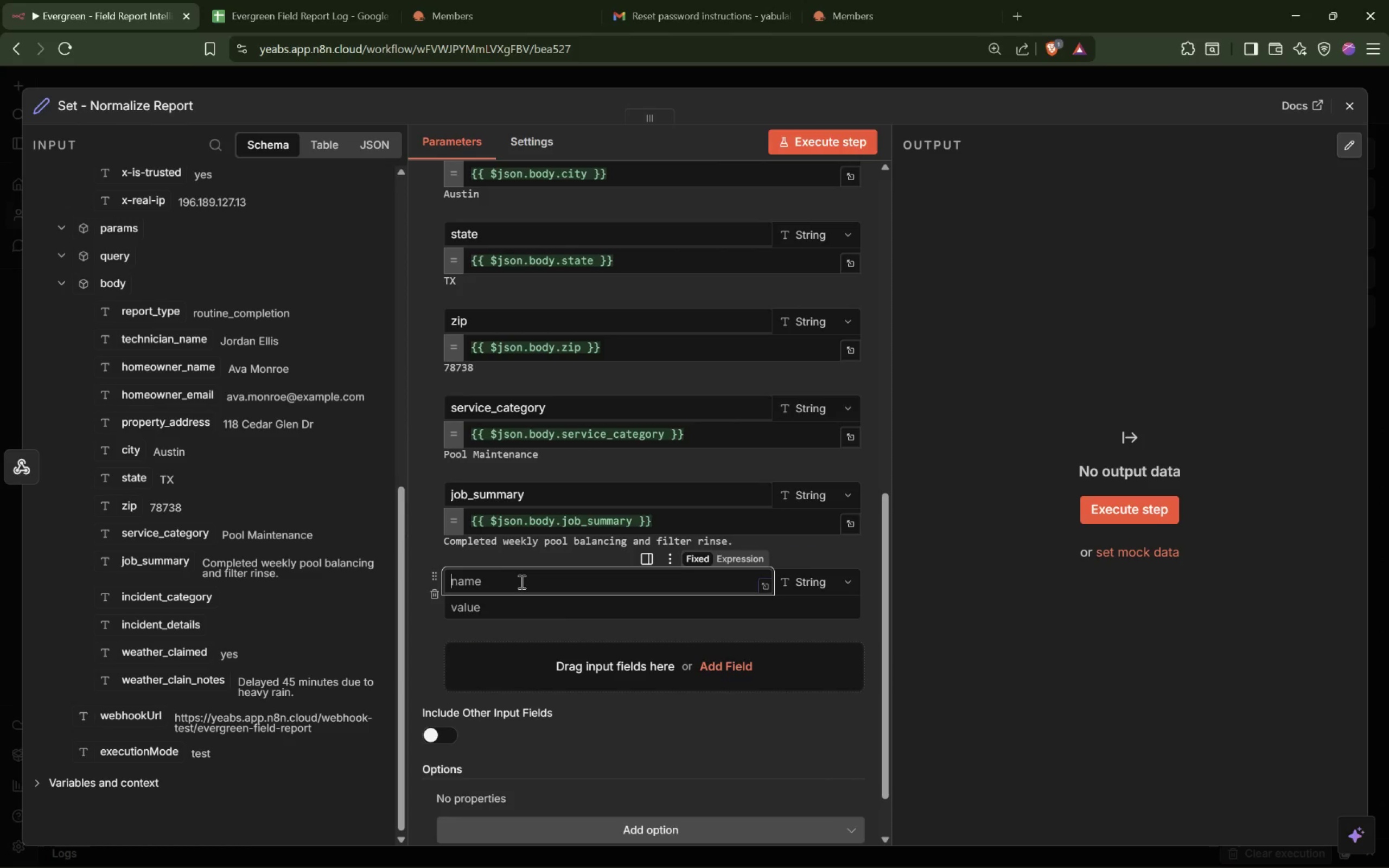 
type(incident_category)
 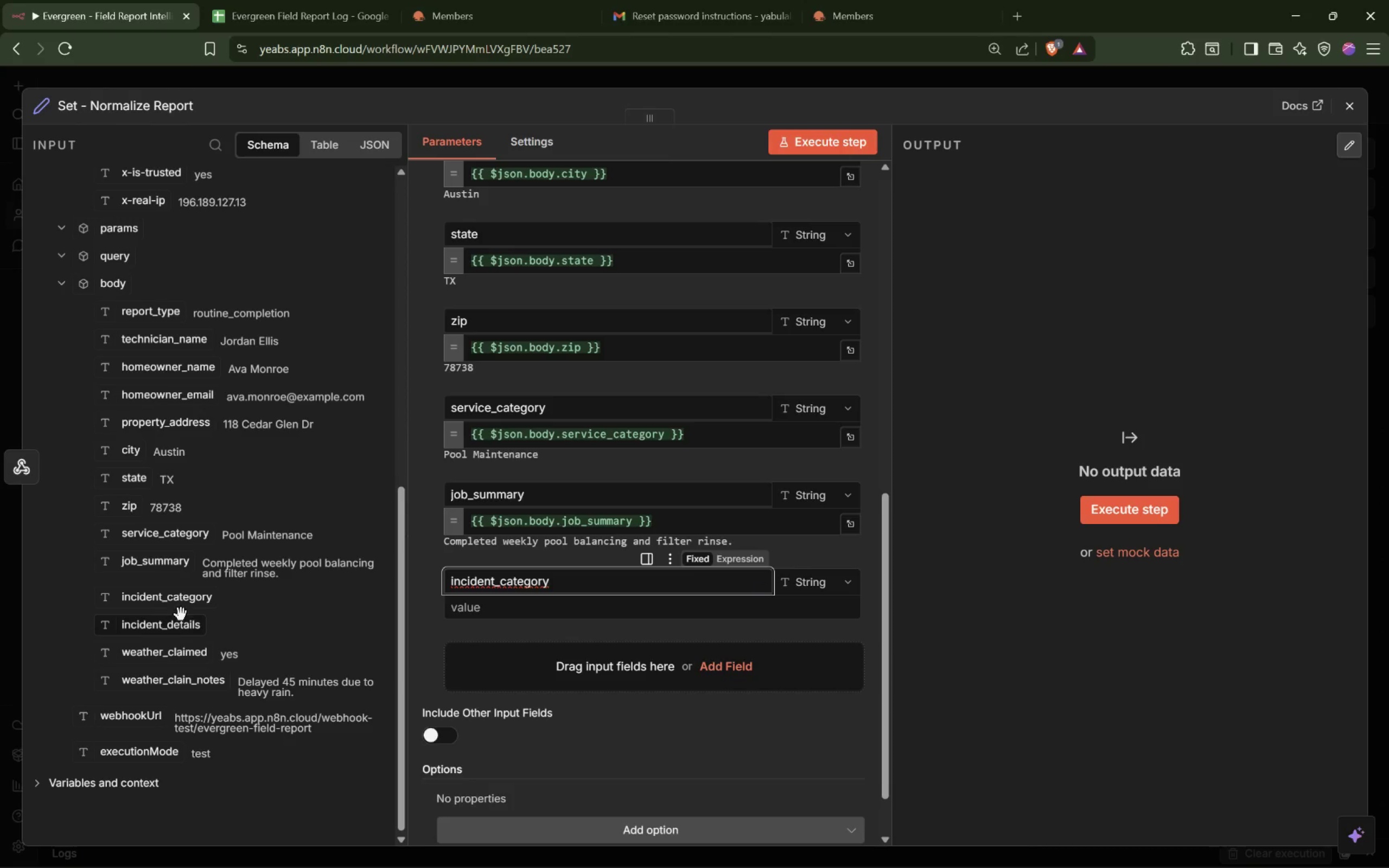 
left_click_drag(start_coordinate=[165, 598], to_coordinate=[483, 615])
 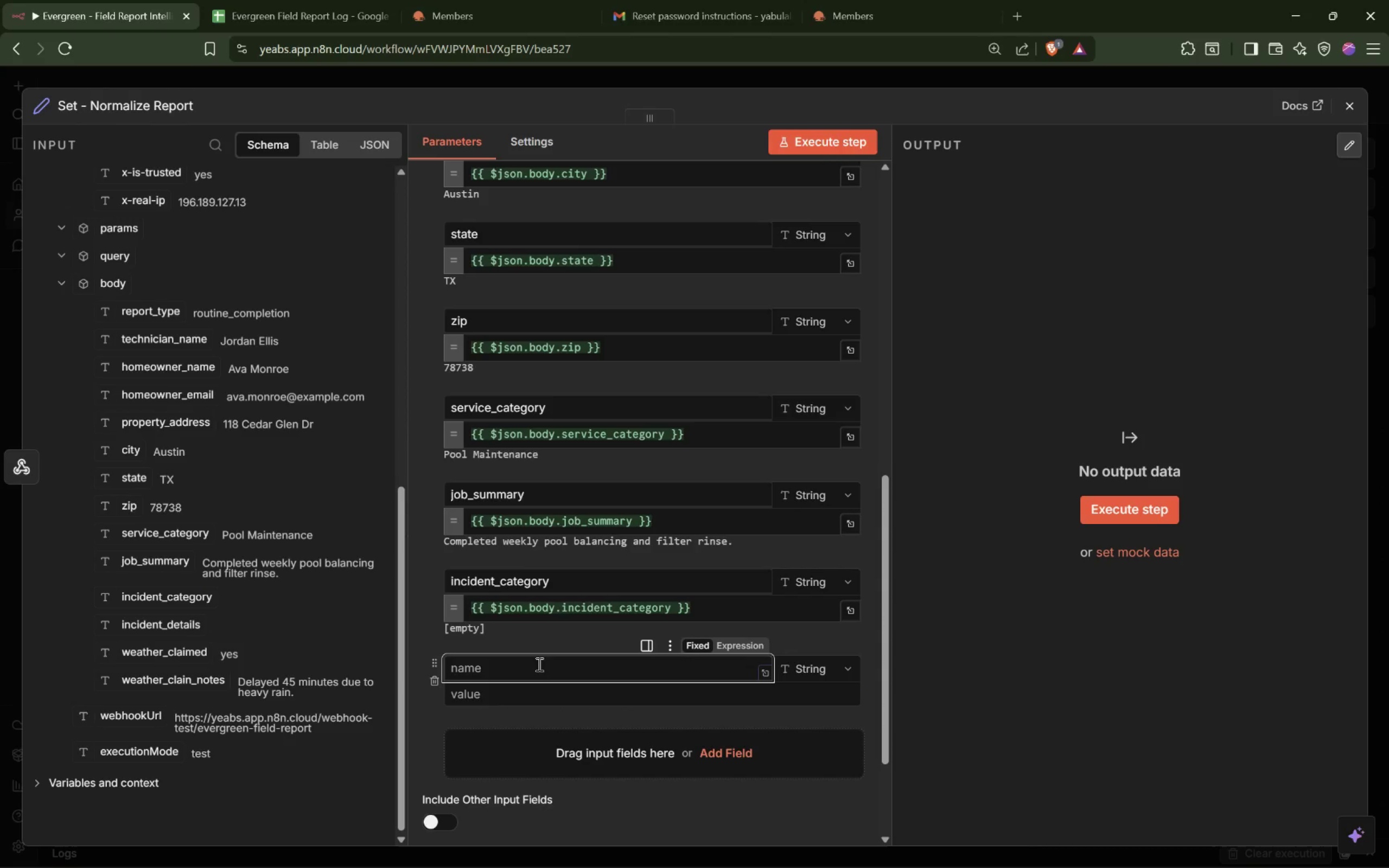 
wait(5.48)
 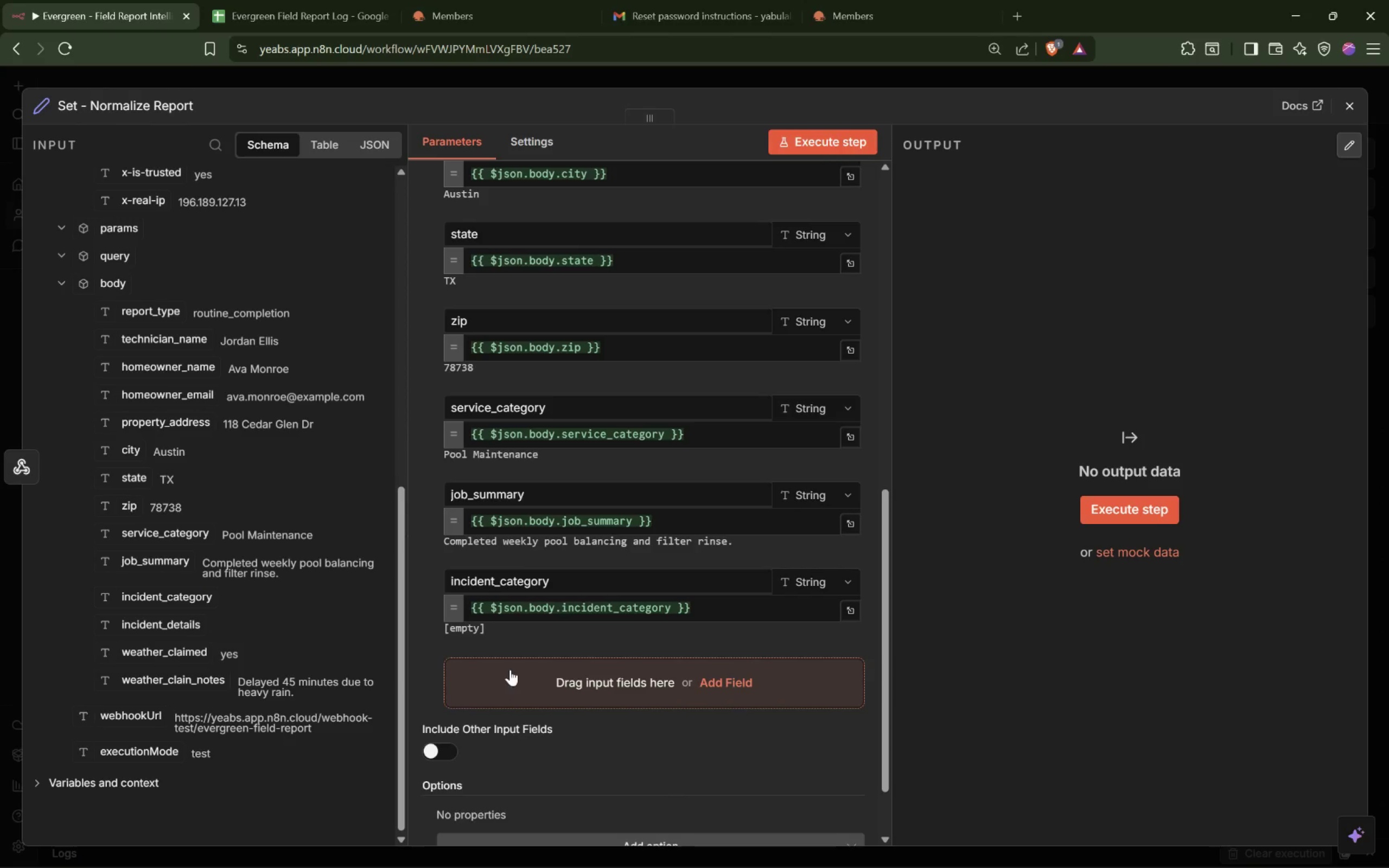 
type(incident_details)
 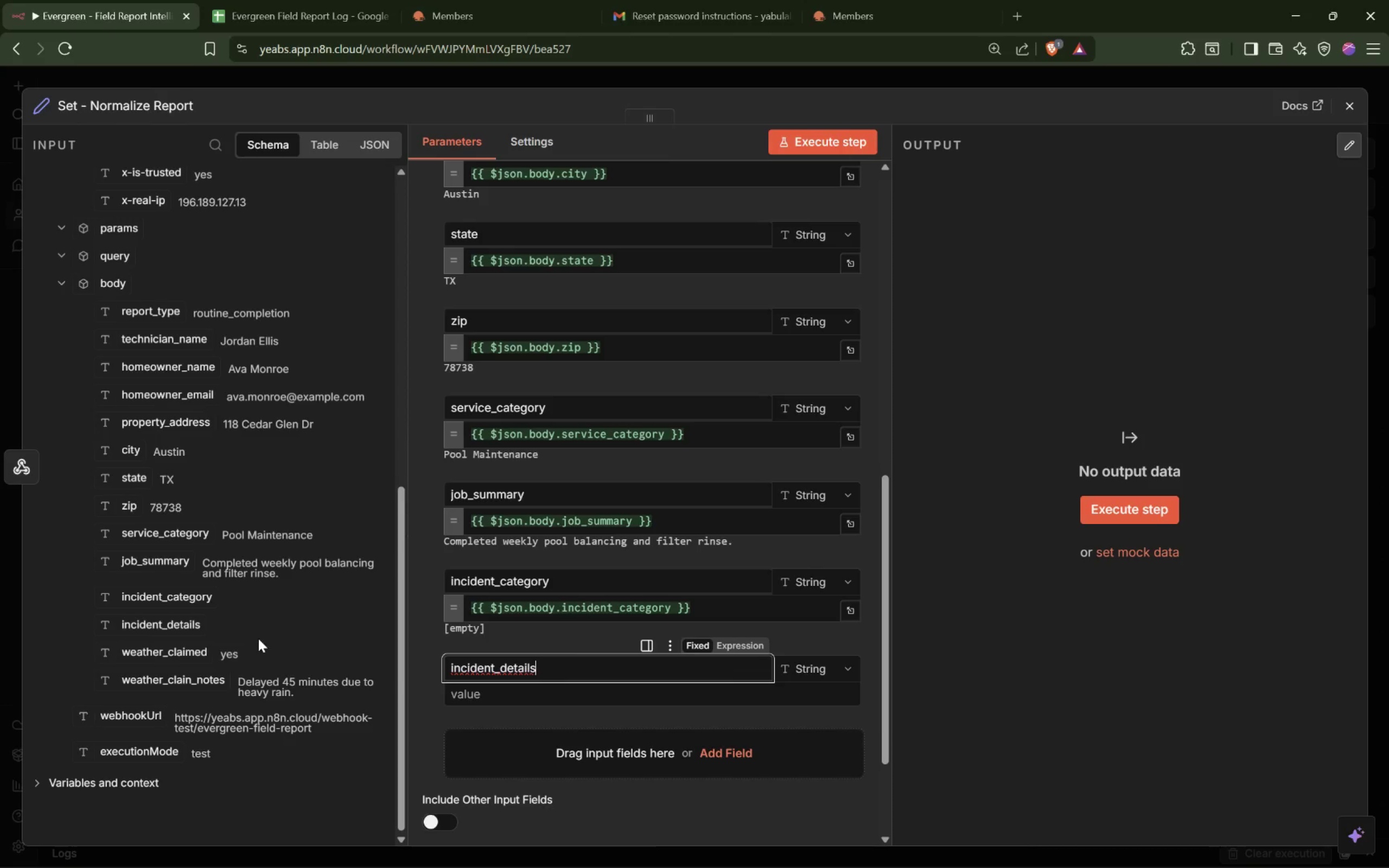 
left_click_drag(start_coordinate=[154, 624], to_coordinate=[475, 703])
 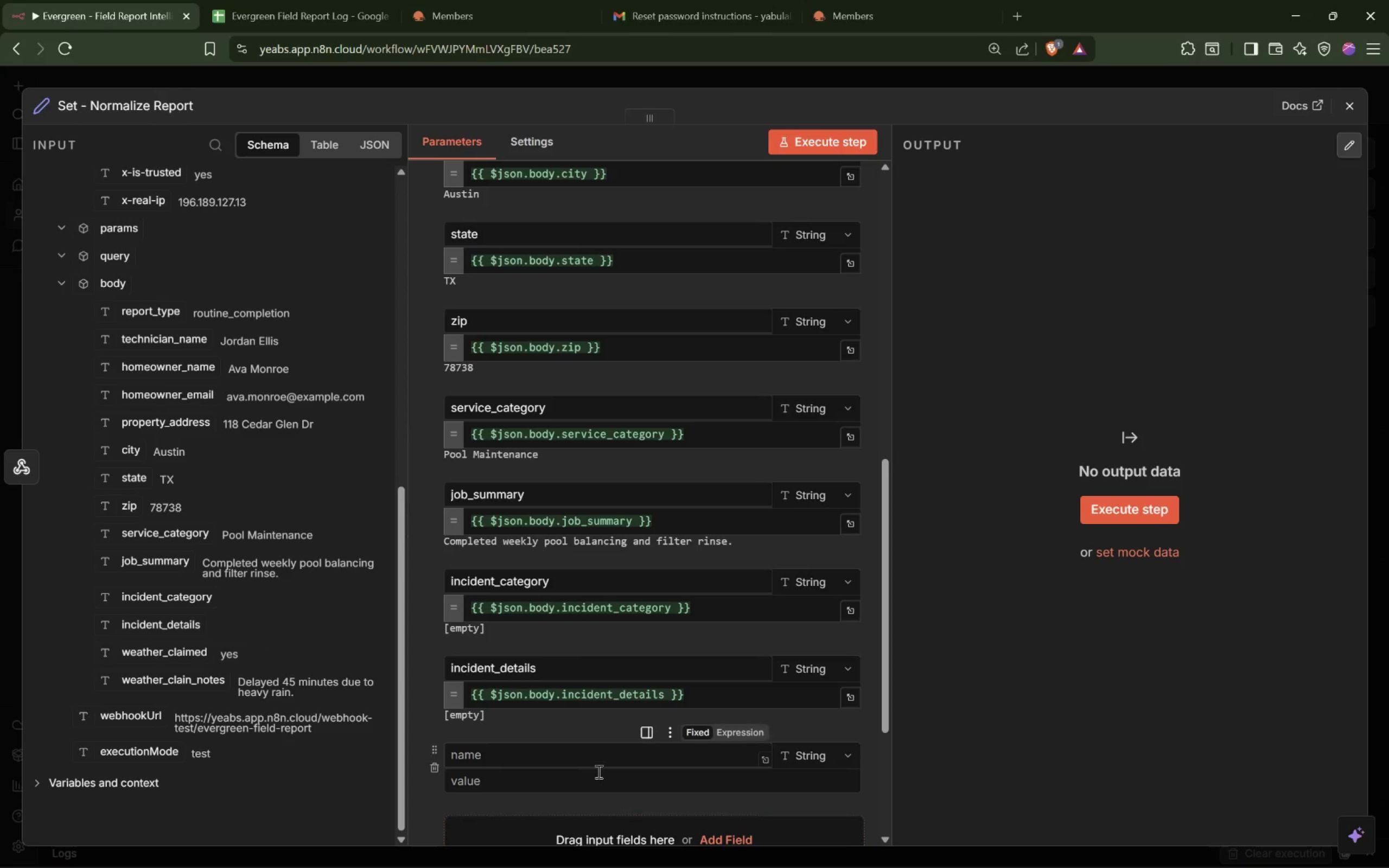 
scroll: coordinate [591, 671], scroll_direction: down, amount: 6.0
 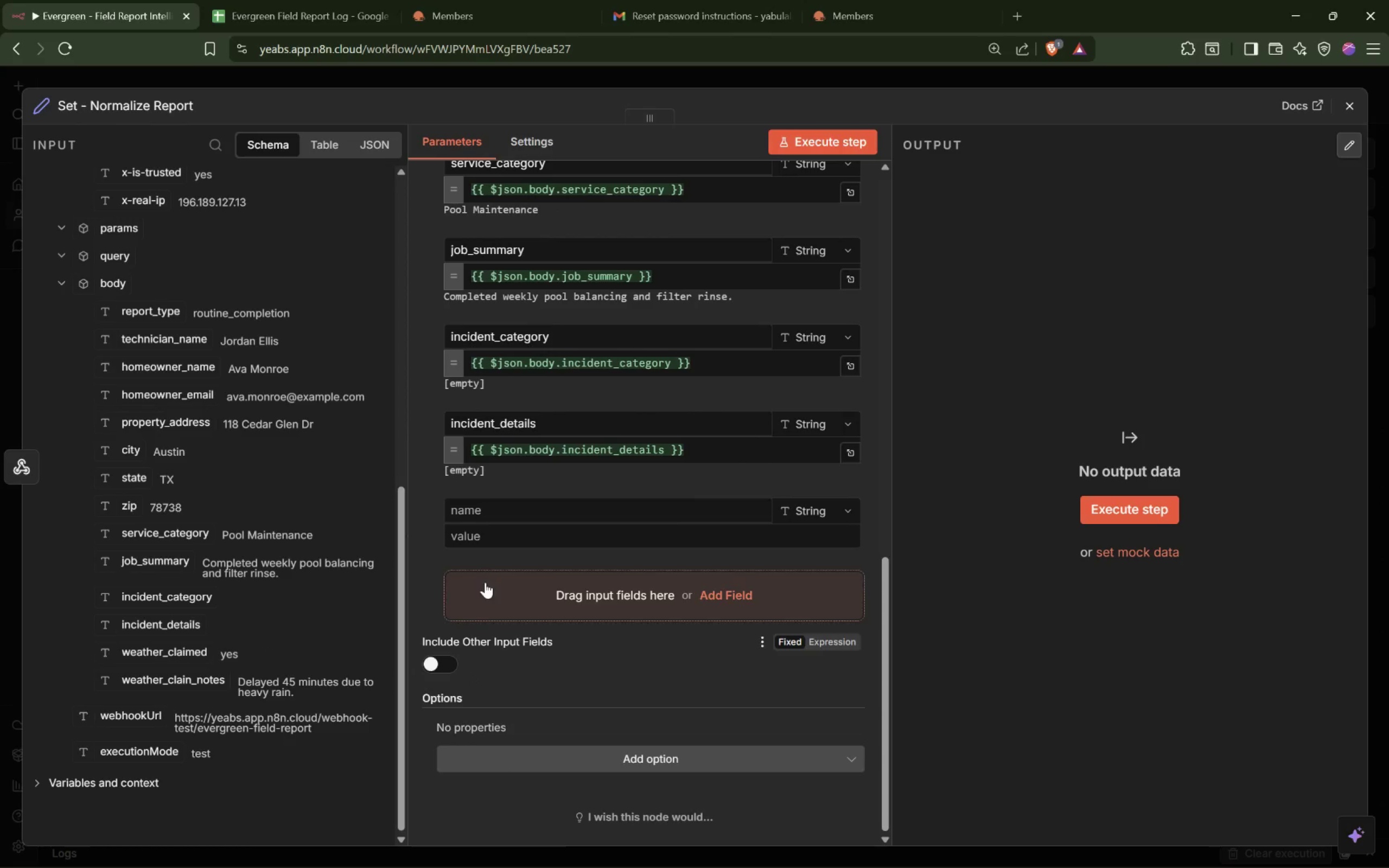 
left_click([501, 510])
 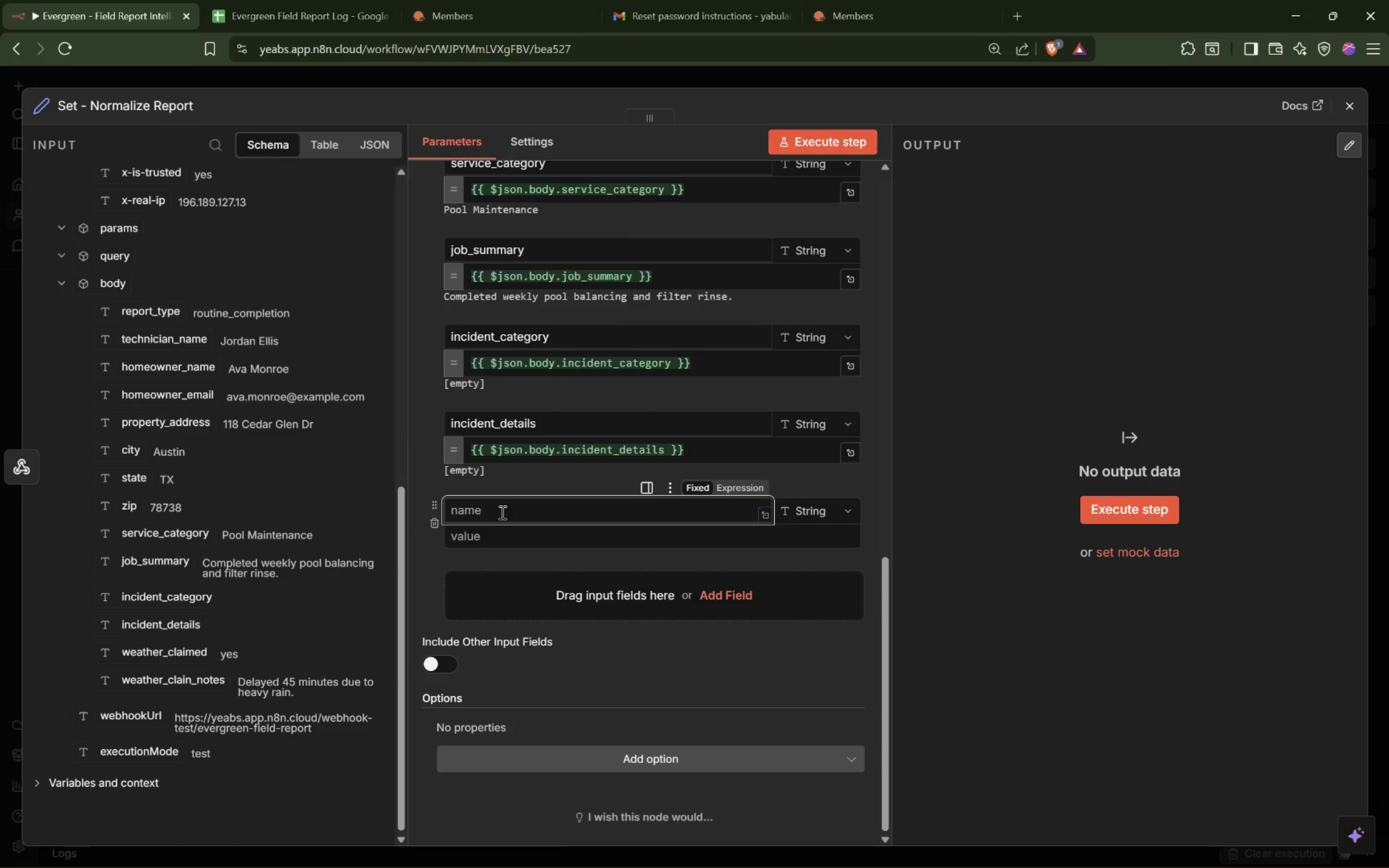 
type(weateh)
key(Backspace)
key(Backspace)
type(her_claimed)
 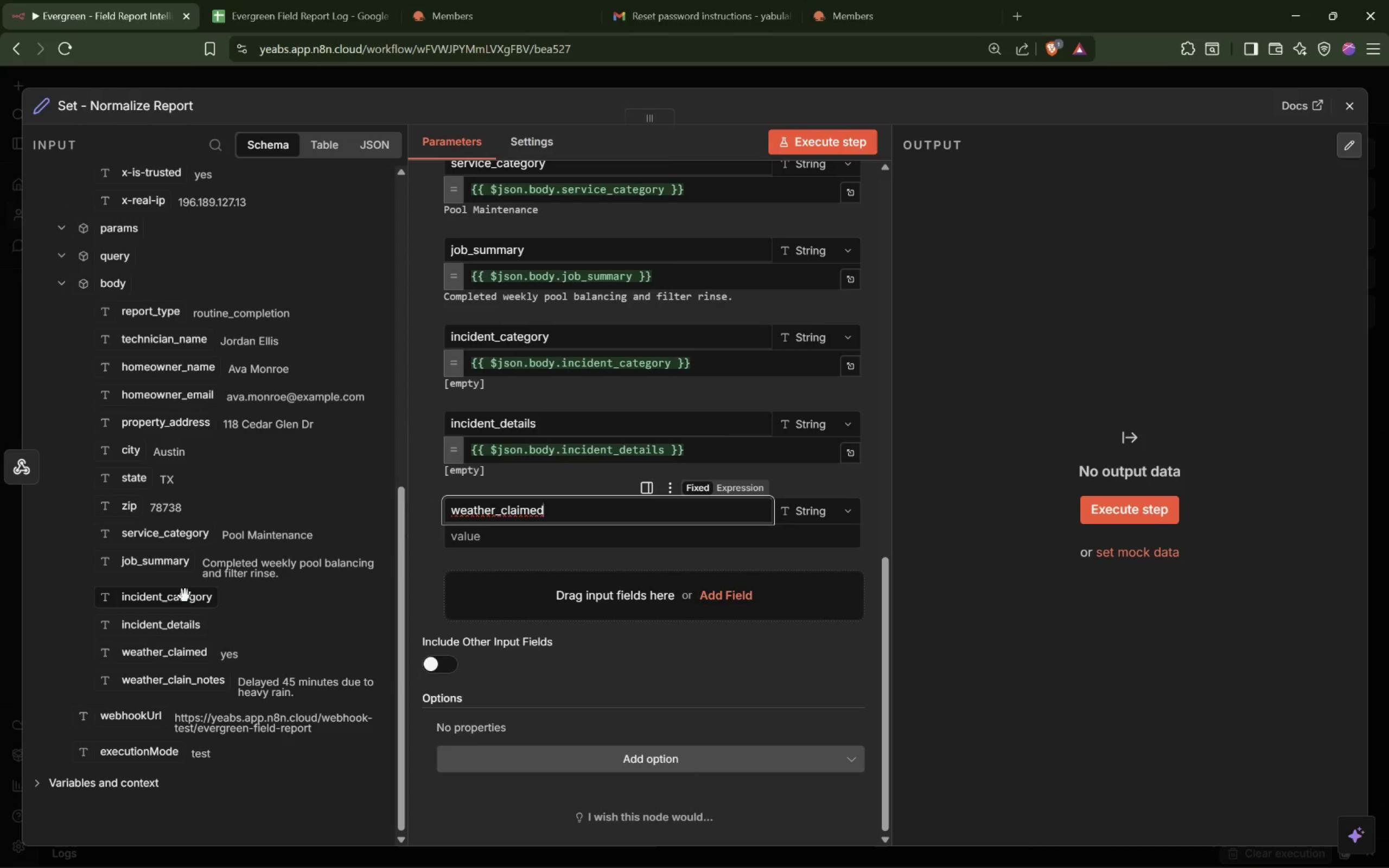 
left_click_drag(start_coordinate=[184, 658], to_coordinate=[496, 544])
 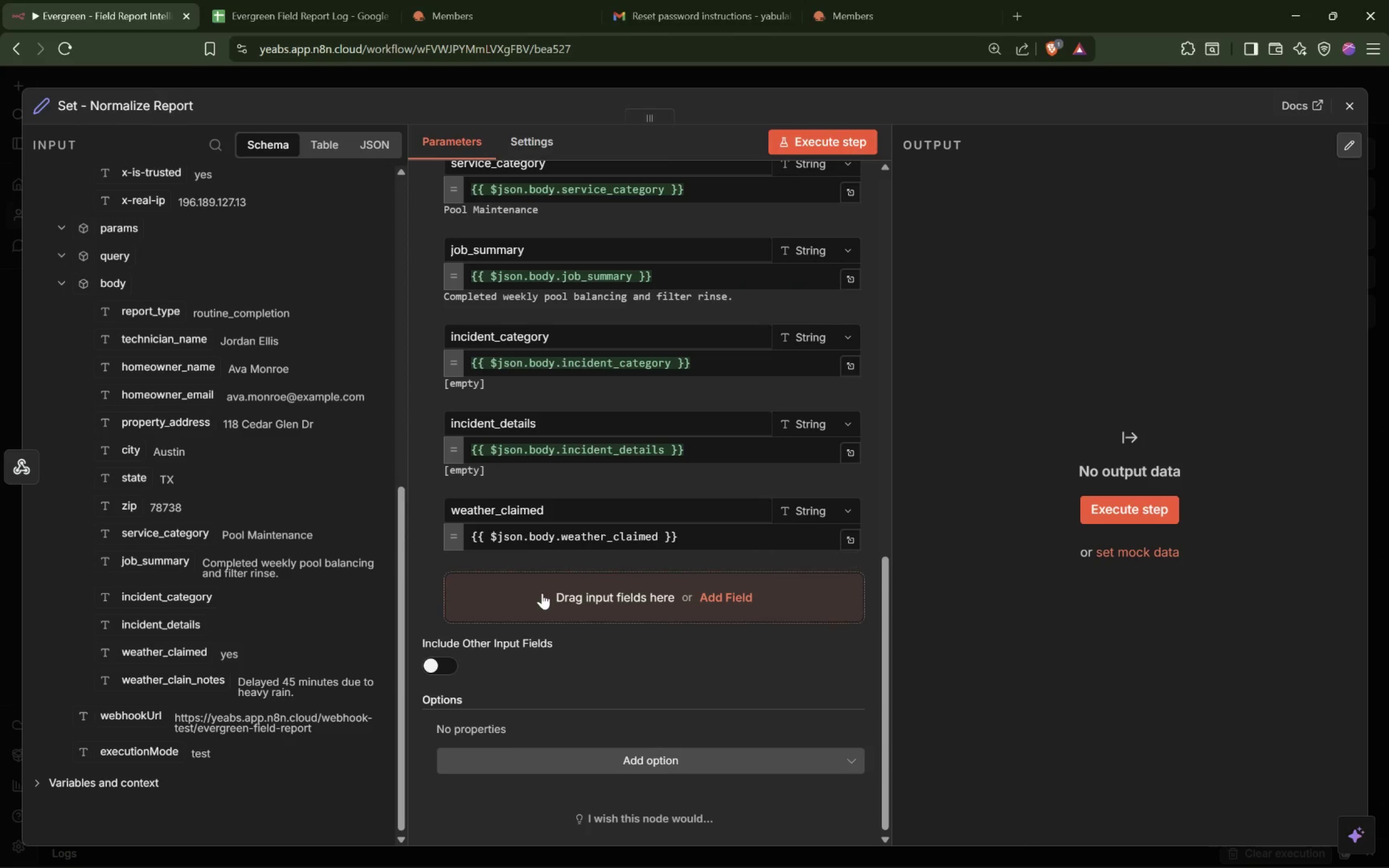 
left_click([553, 606])
 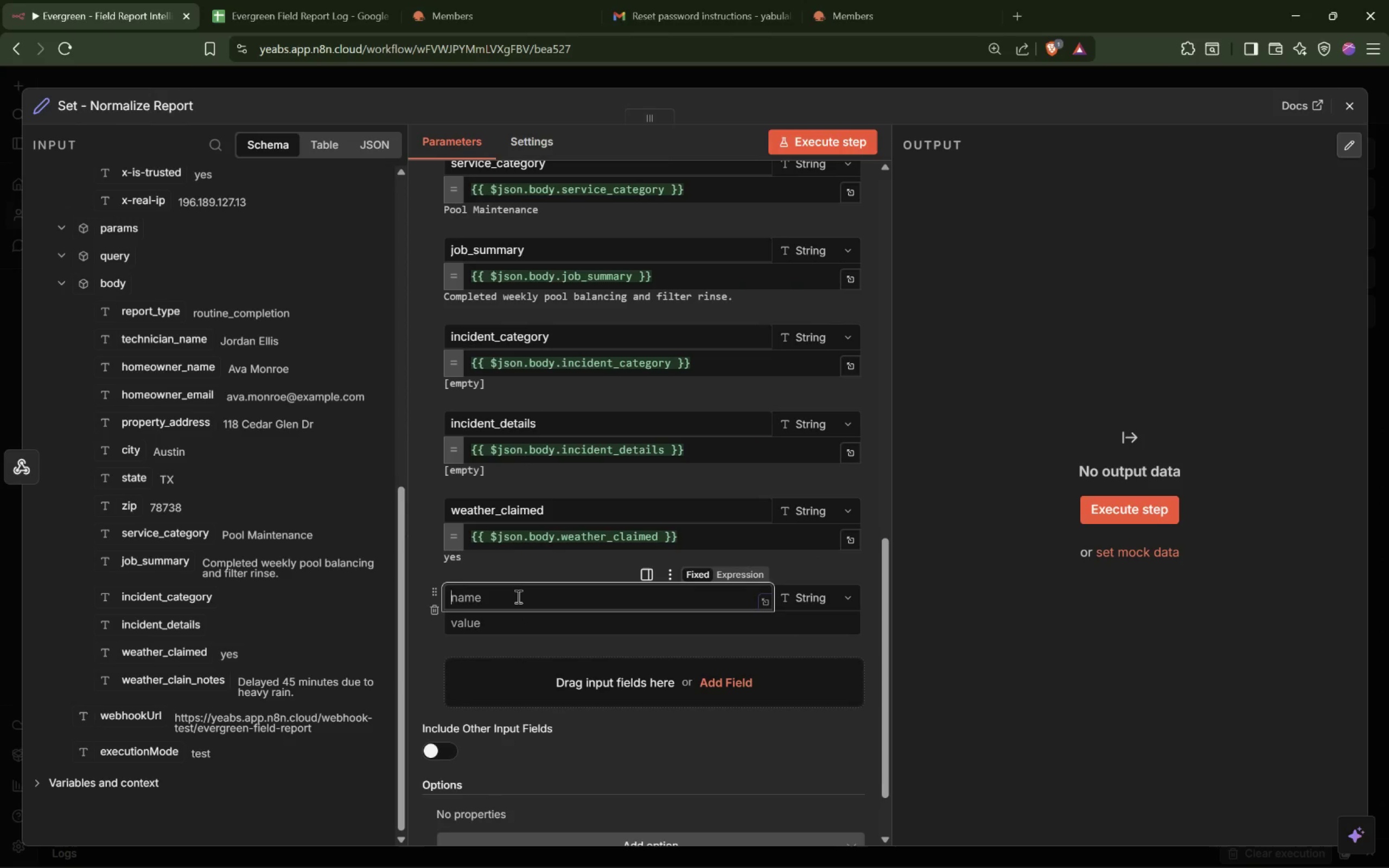 
type(weather_clain)
key(Backspace)
type(m_notes)
 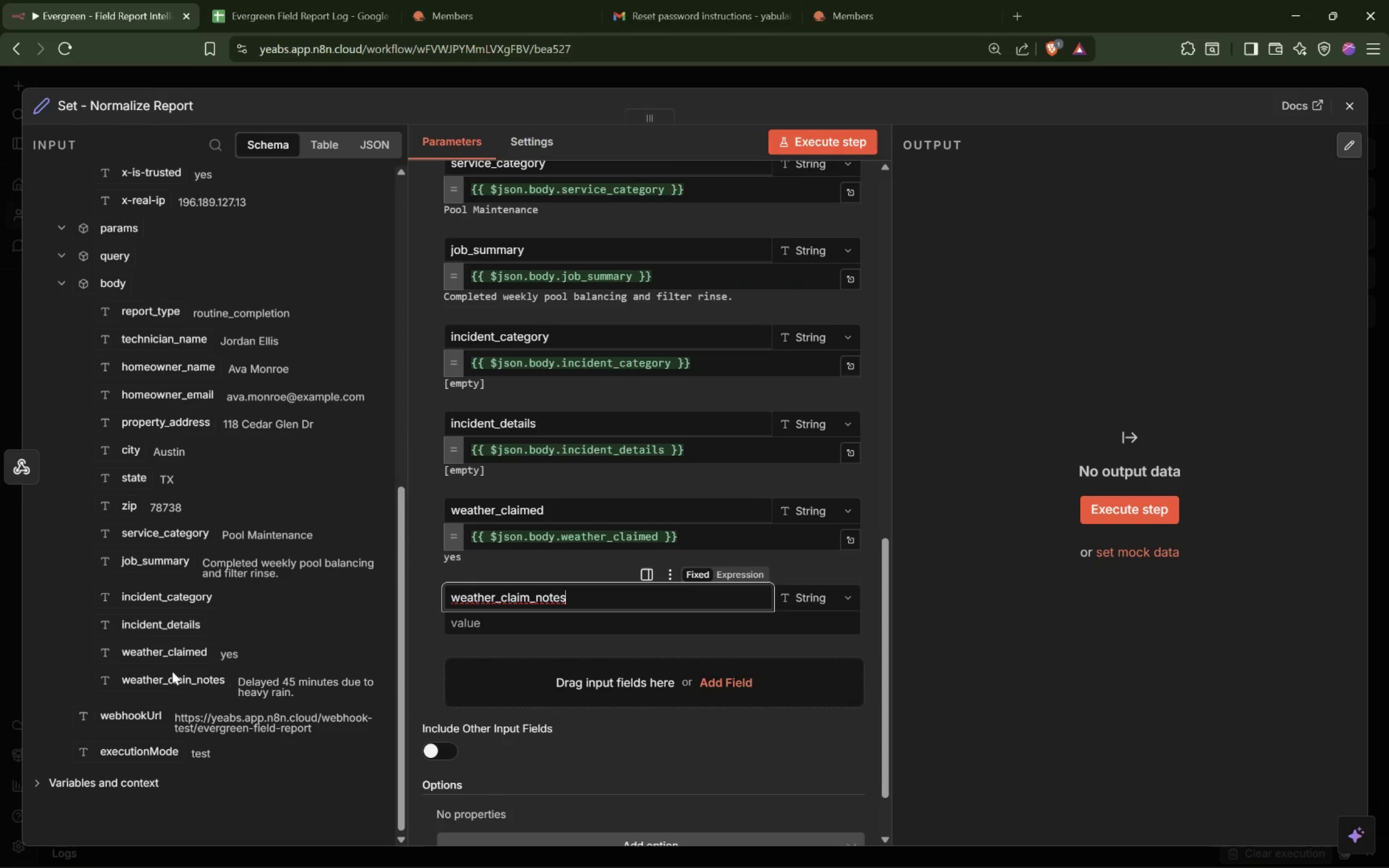 
left_click_drag(start_coordinate=[169, 684], to_coordinate=[498, 622])
 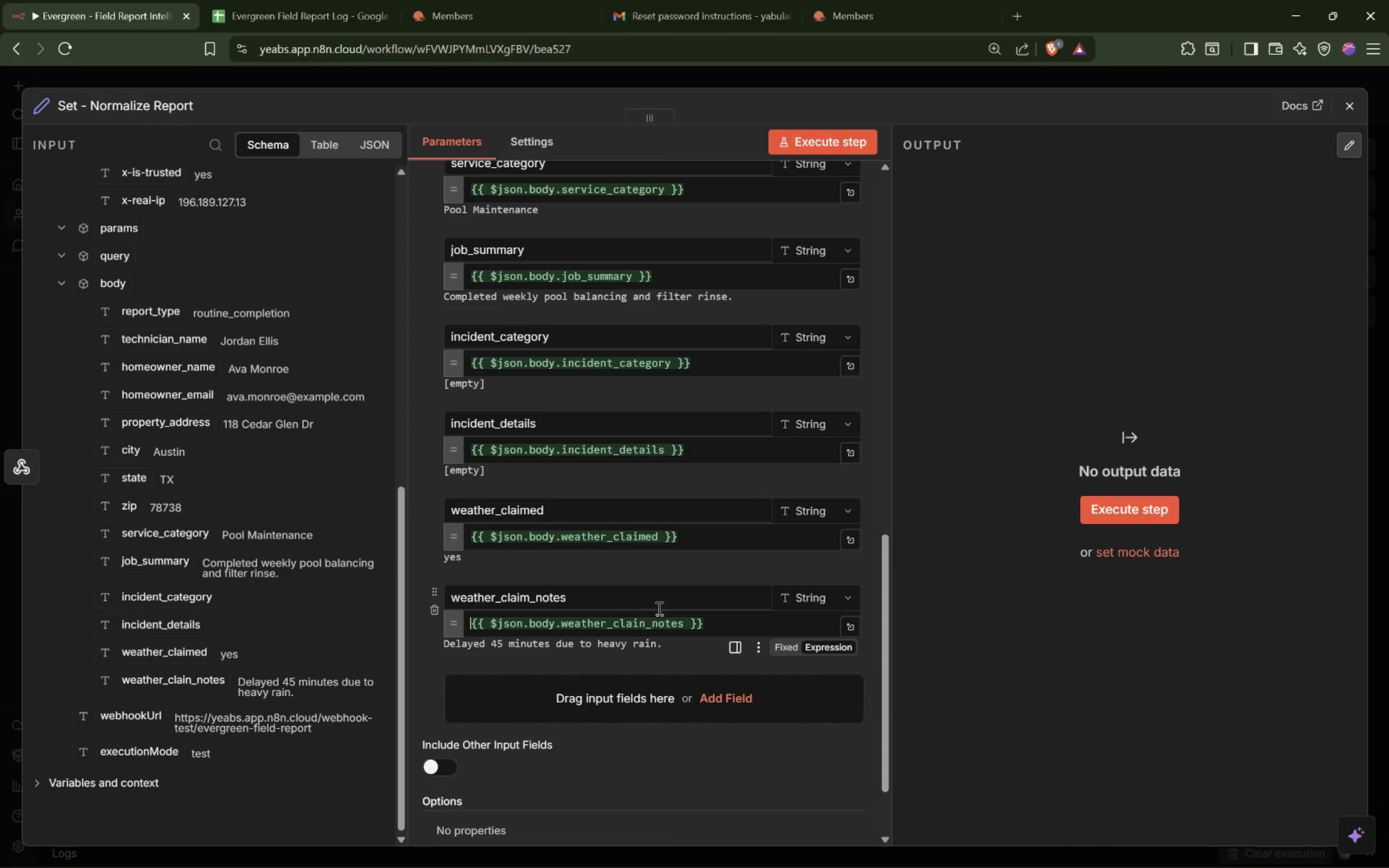 
mouse_move([648, 602])
 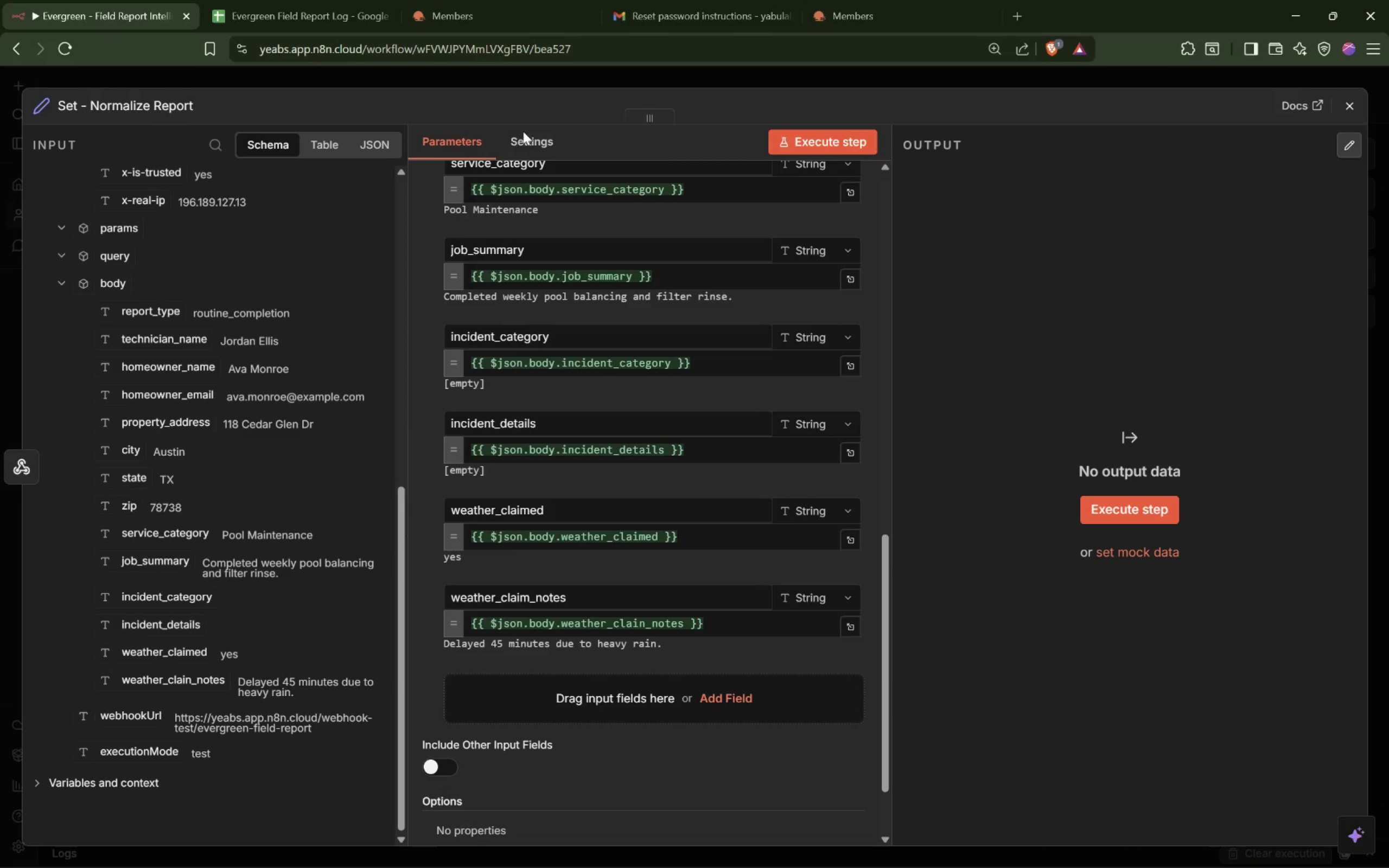 
double_click([521, 135])
 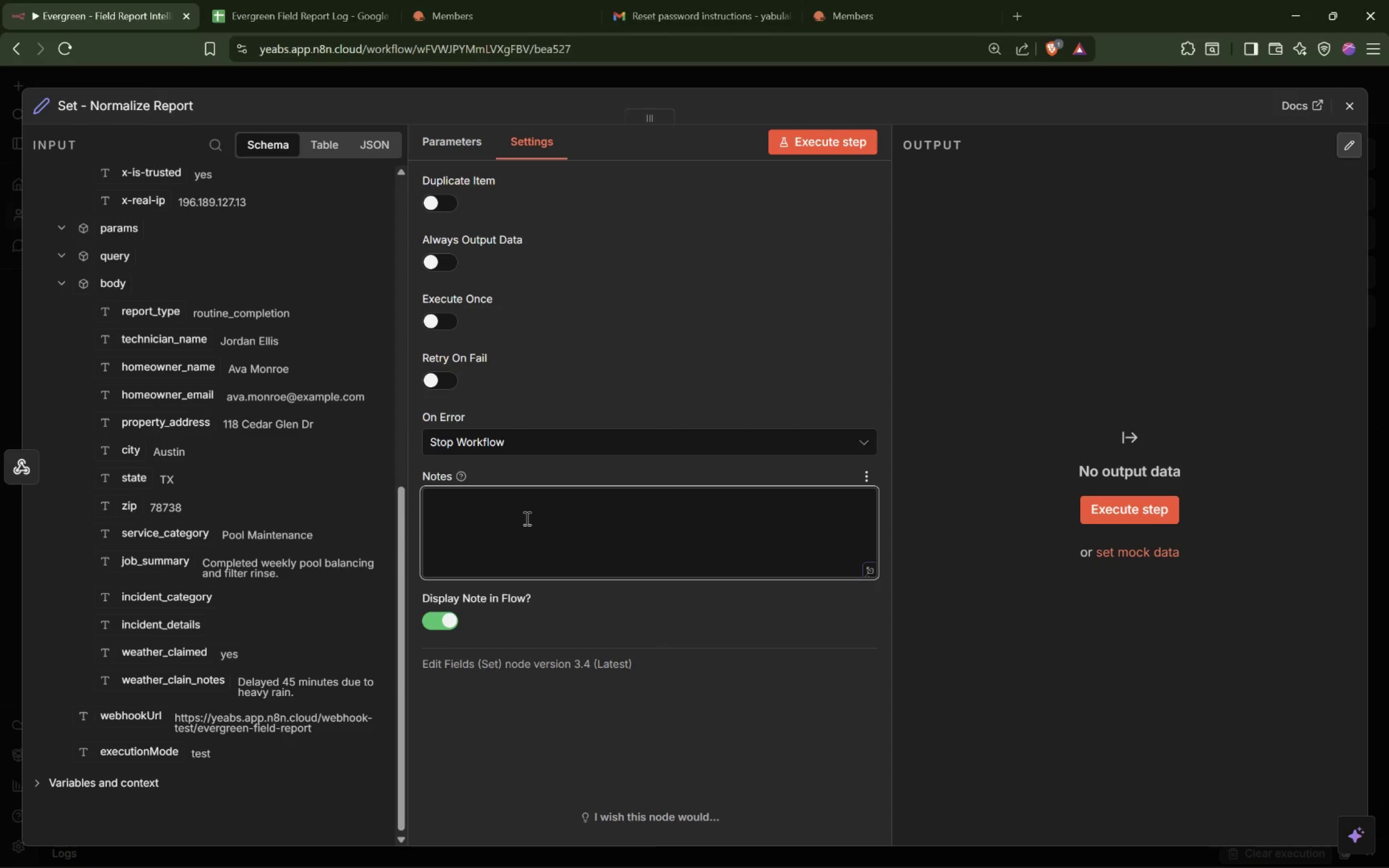 
wait(6.87)
 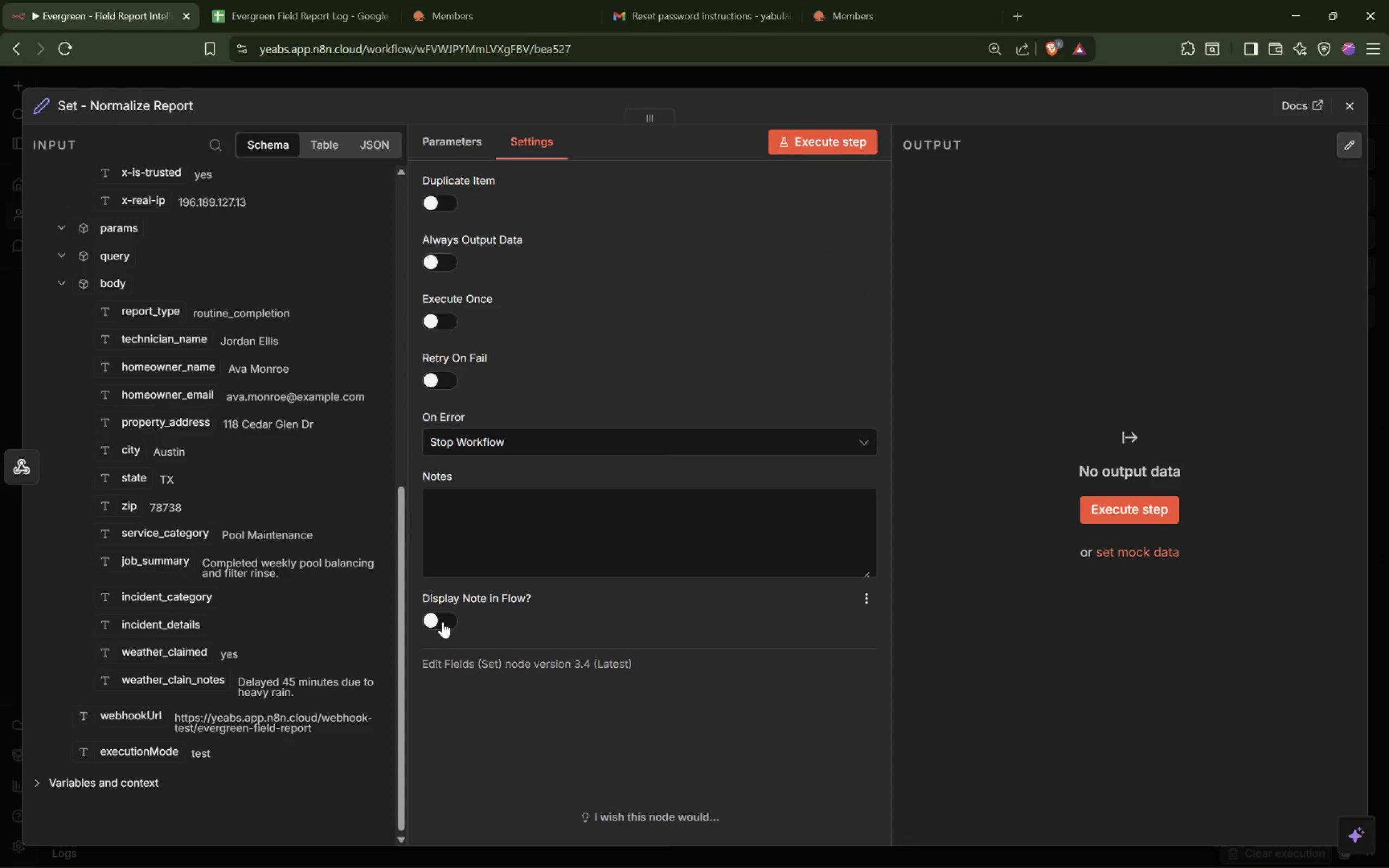 
type(This node creates one consistent data structure, regardless of how the payload was submitted.)
 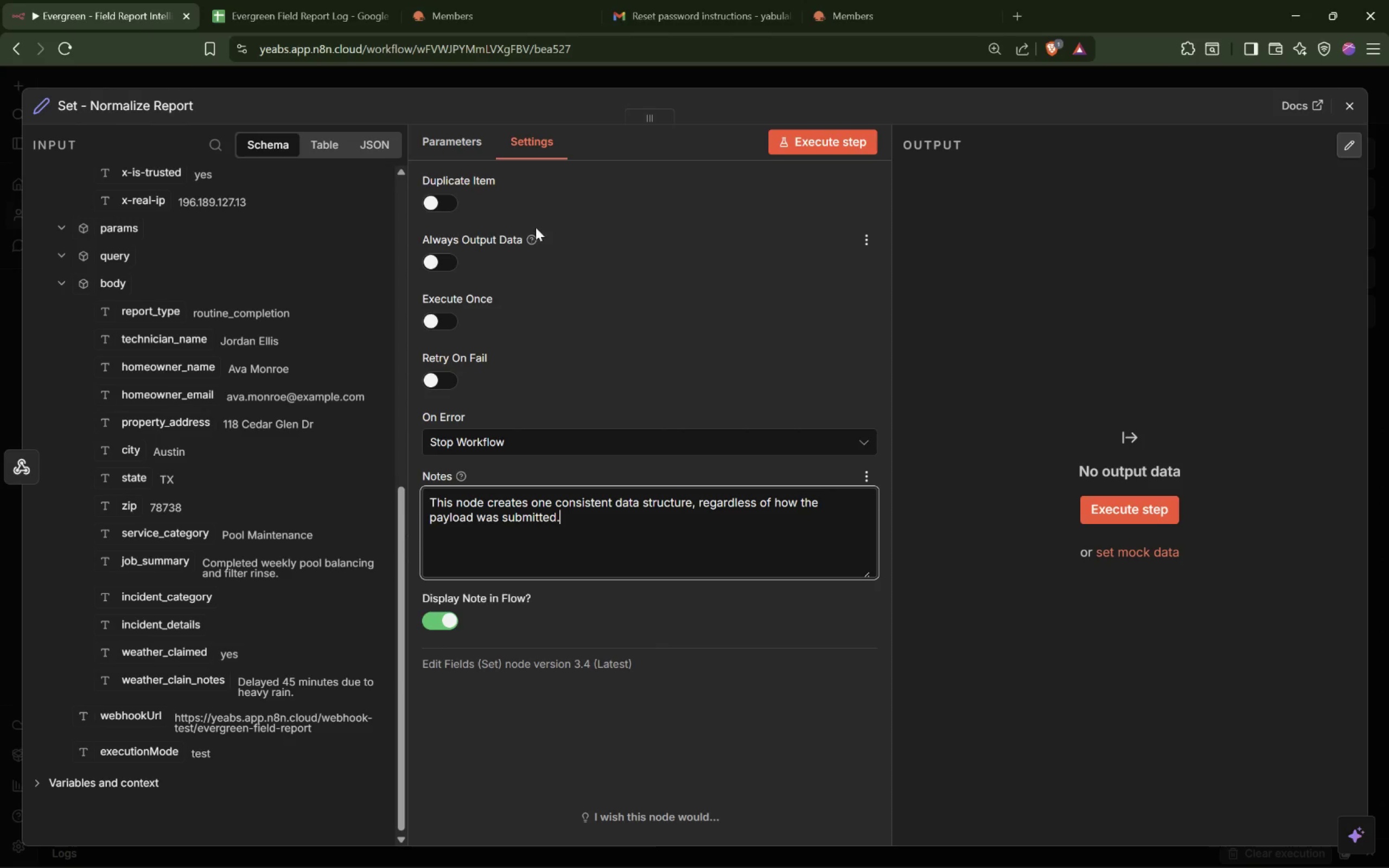 
left_click([460, 142])
 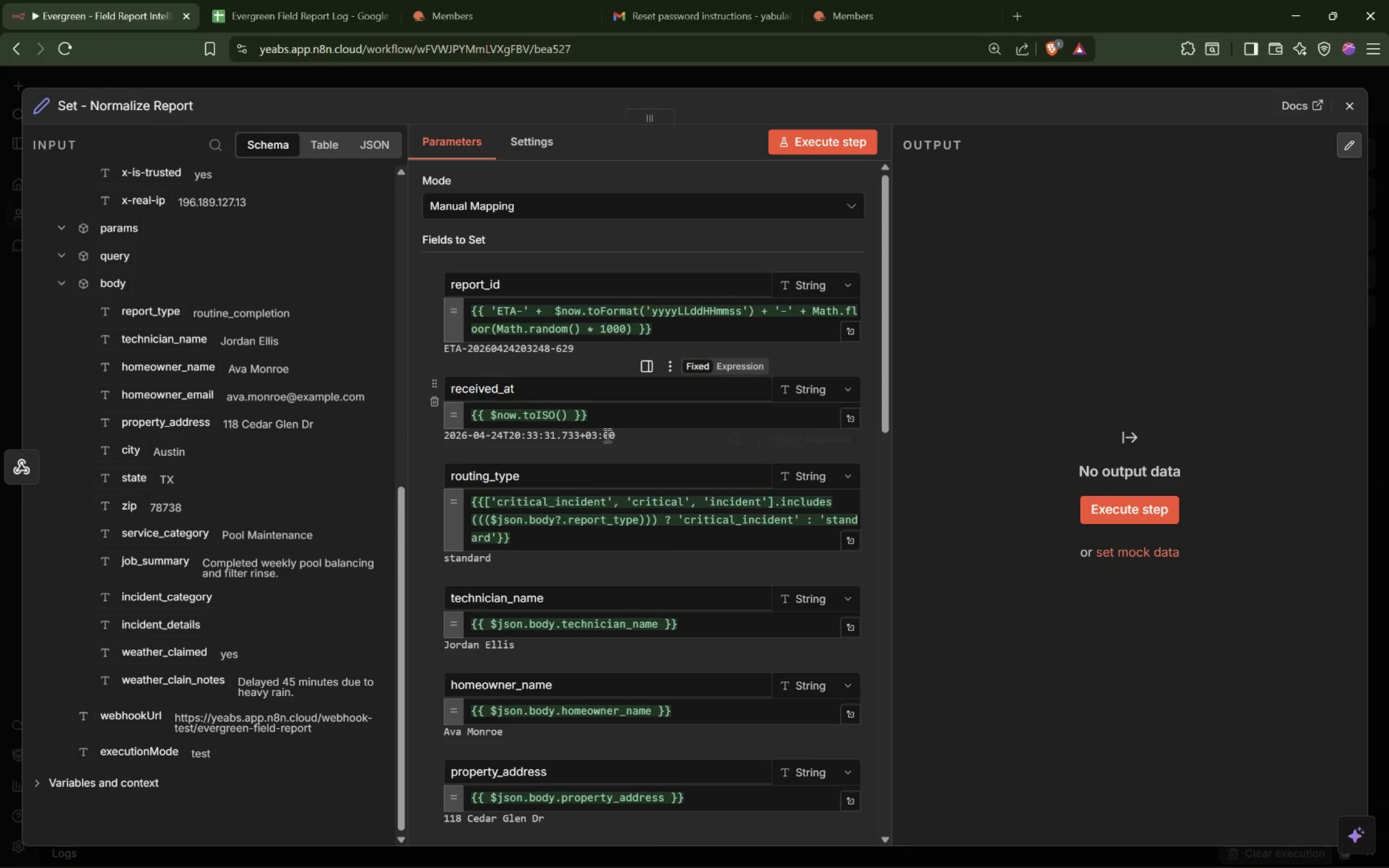 
scroll: coordinate [612, 478], scroll_direction: down, amount: 6.0
 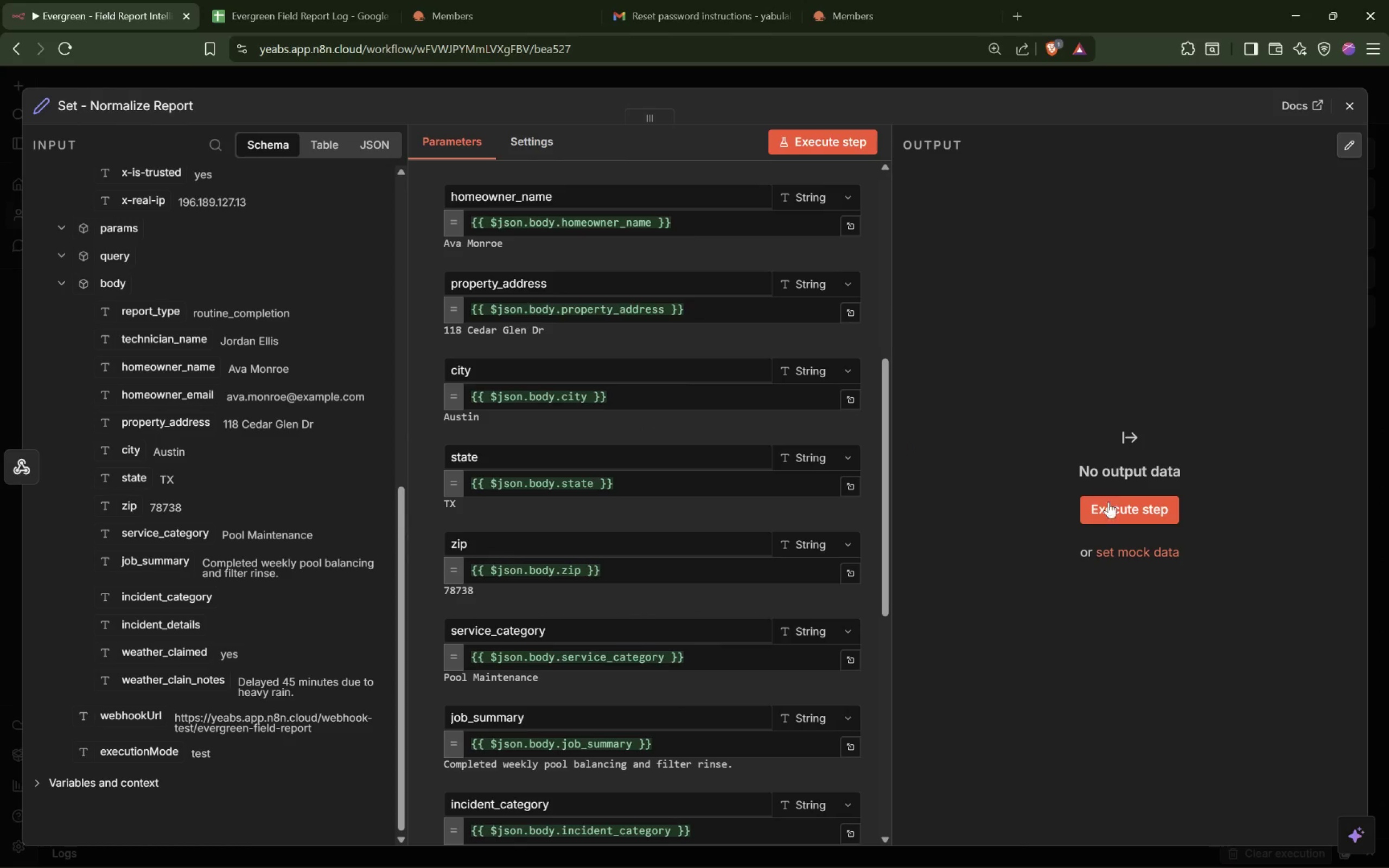 
left_click([1141, 520])
 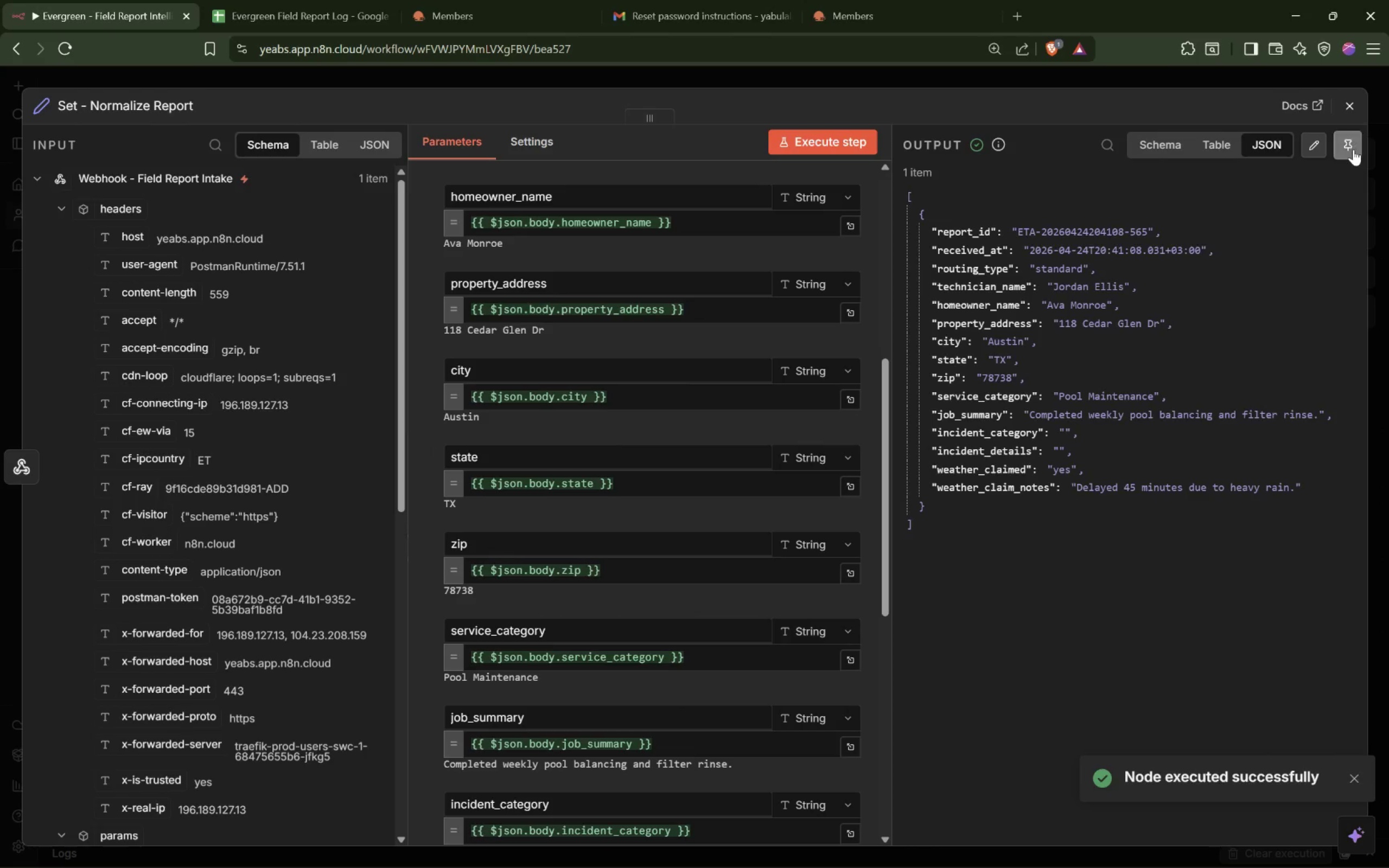 
wait(5.43)
 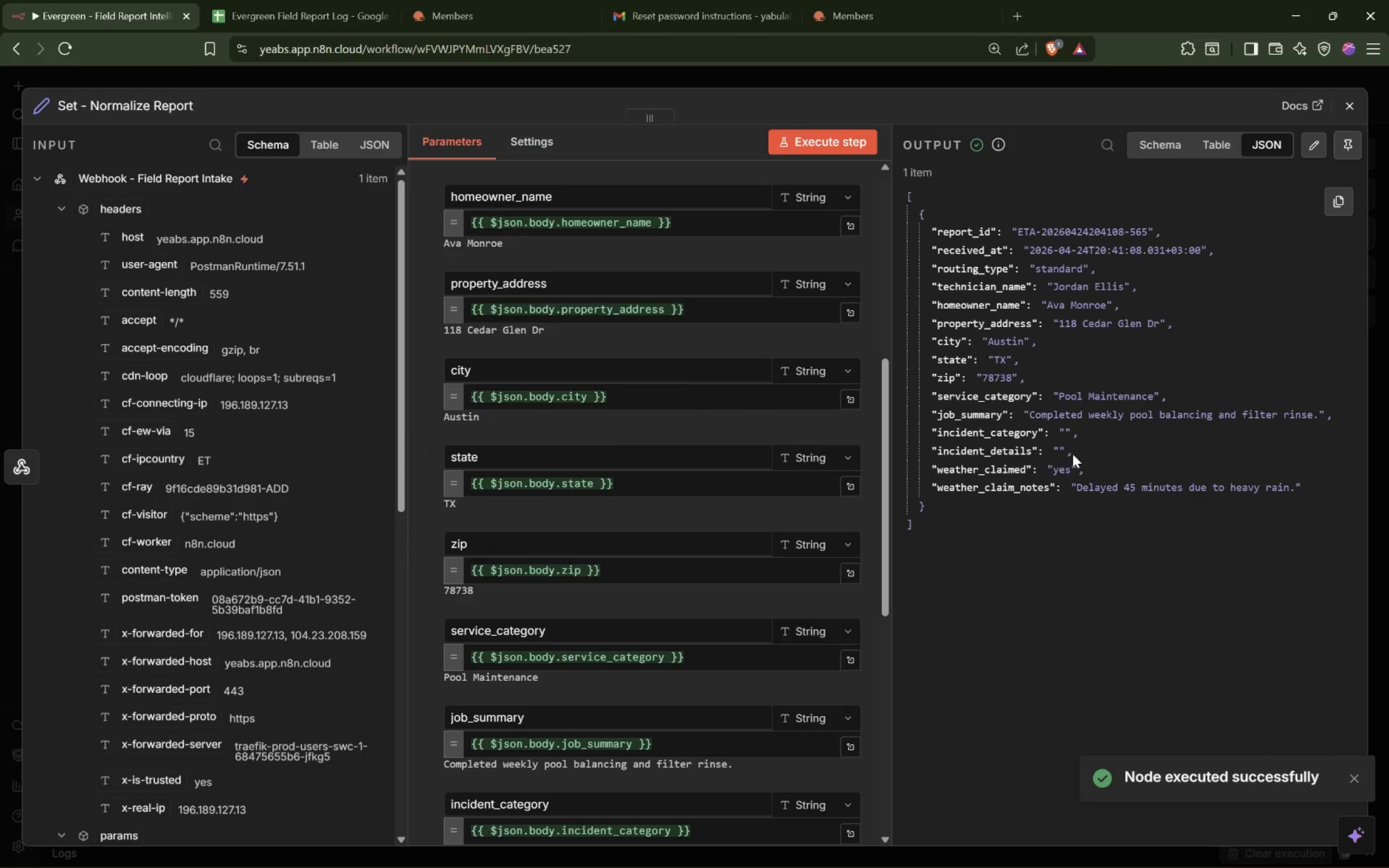 
left_click([986, 77])
 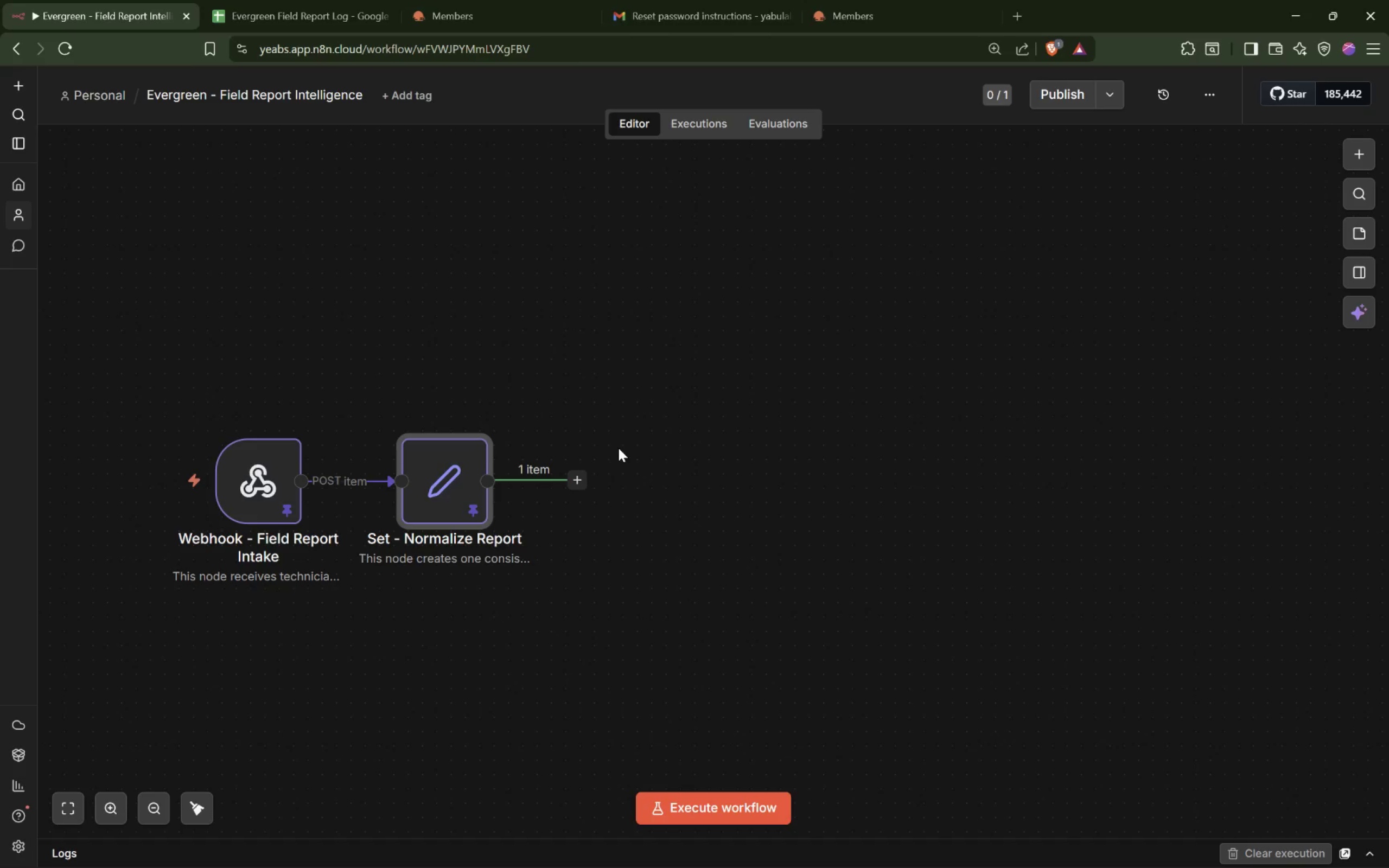 
wait(16.02)
 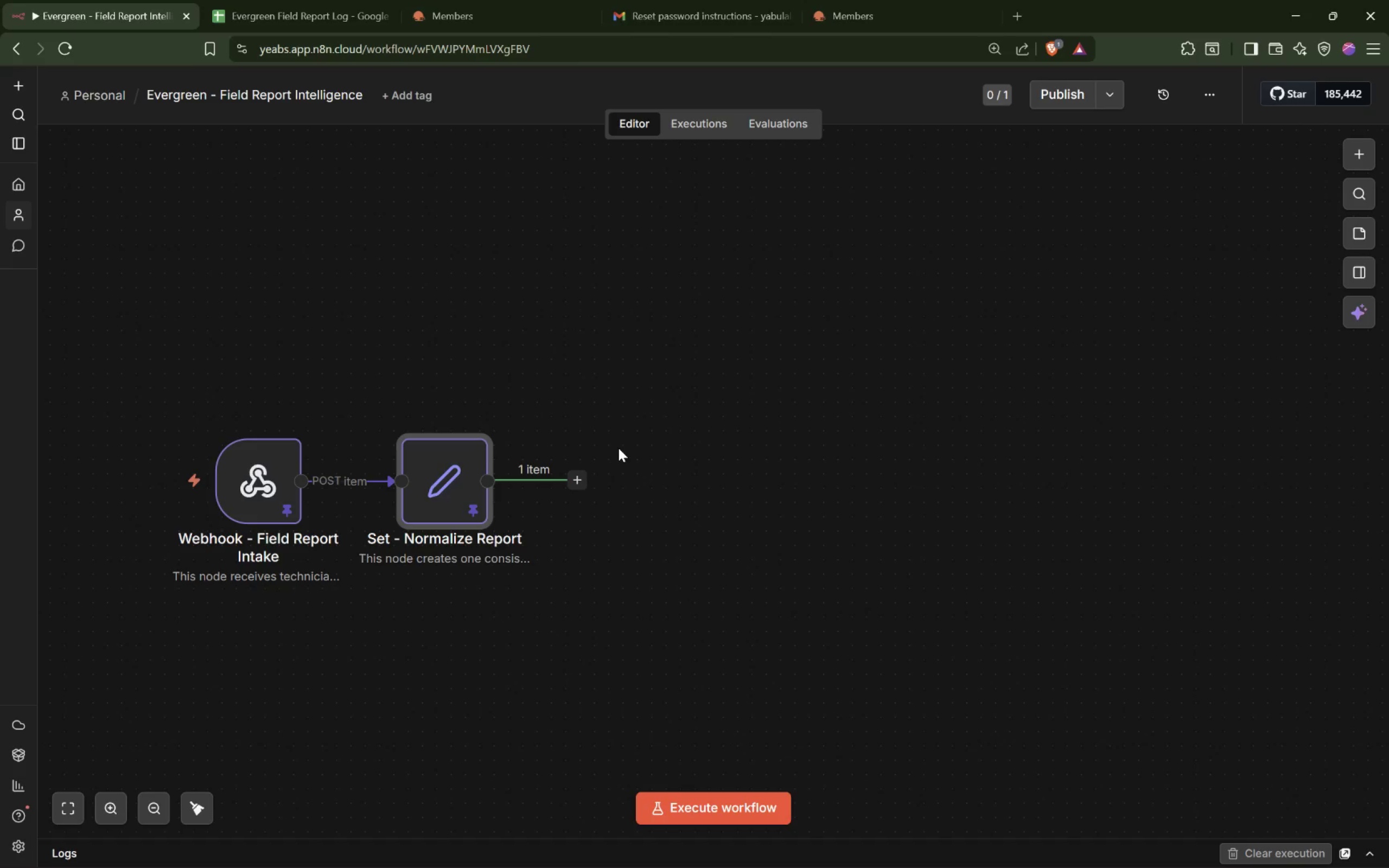 
type(IF)
 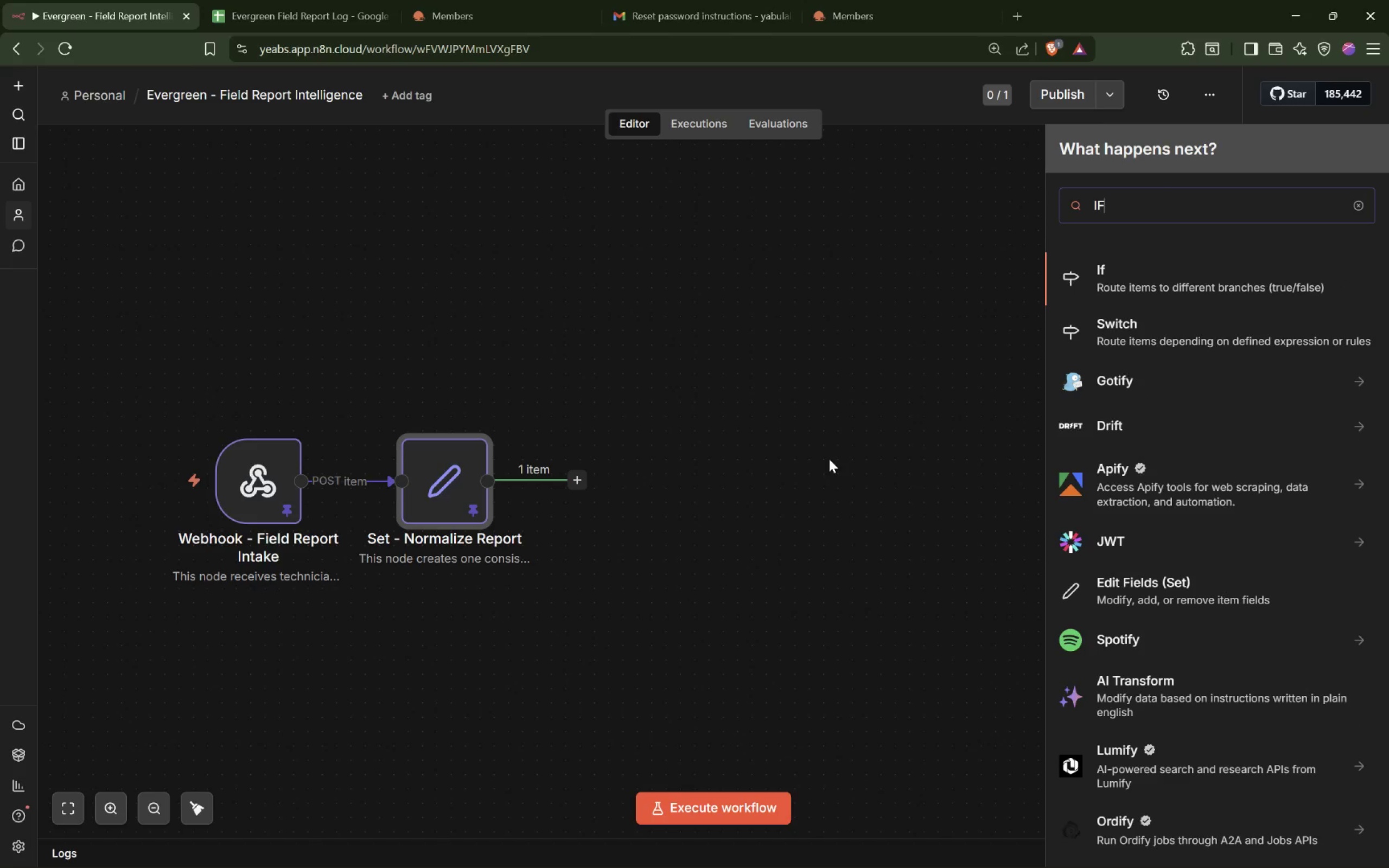 
wait(7.1)
 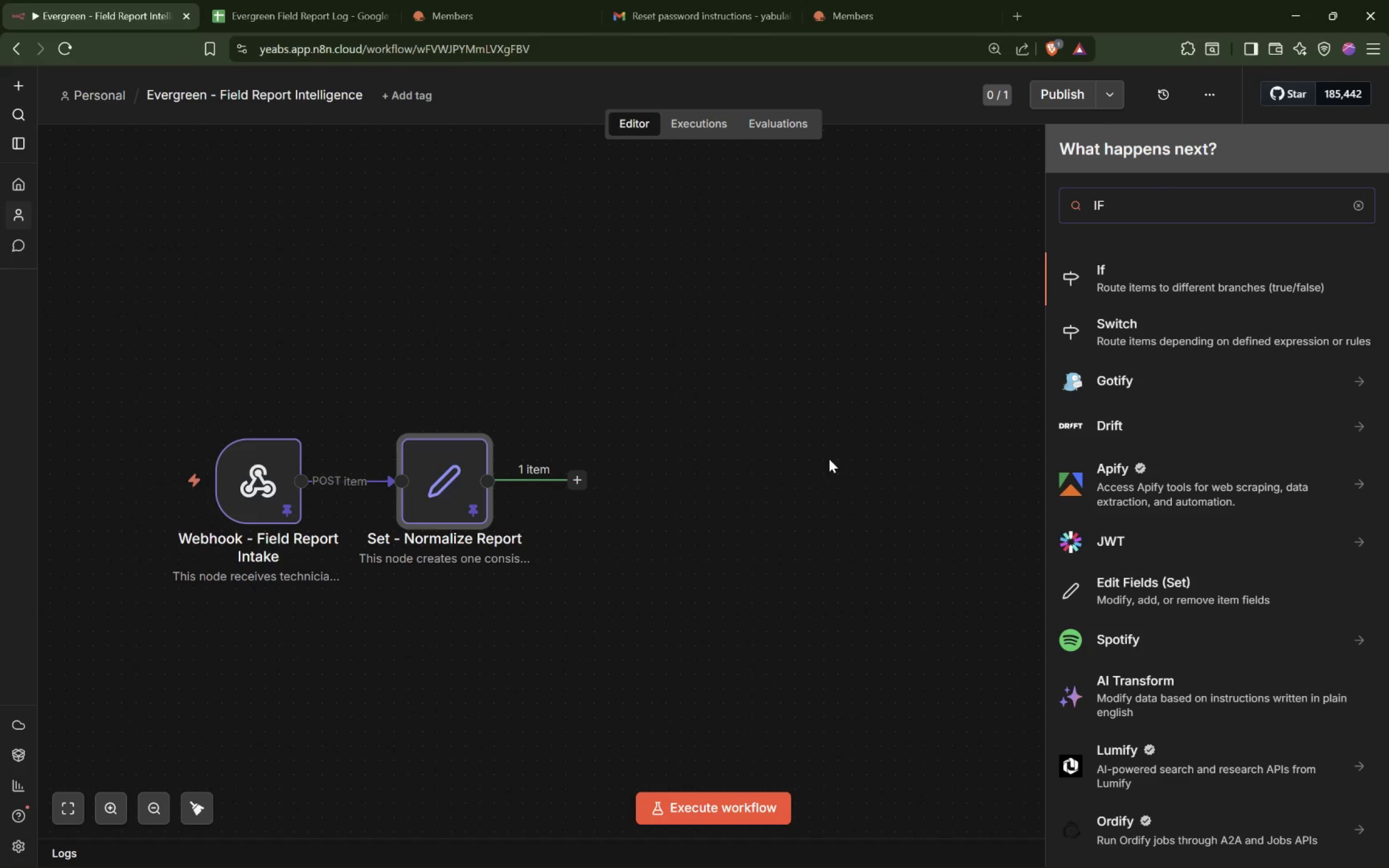 
left_click([1137, 275])
 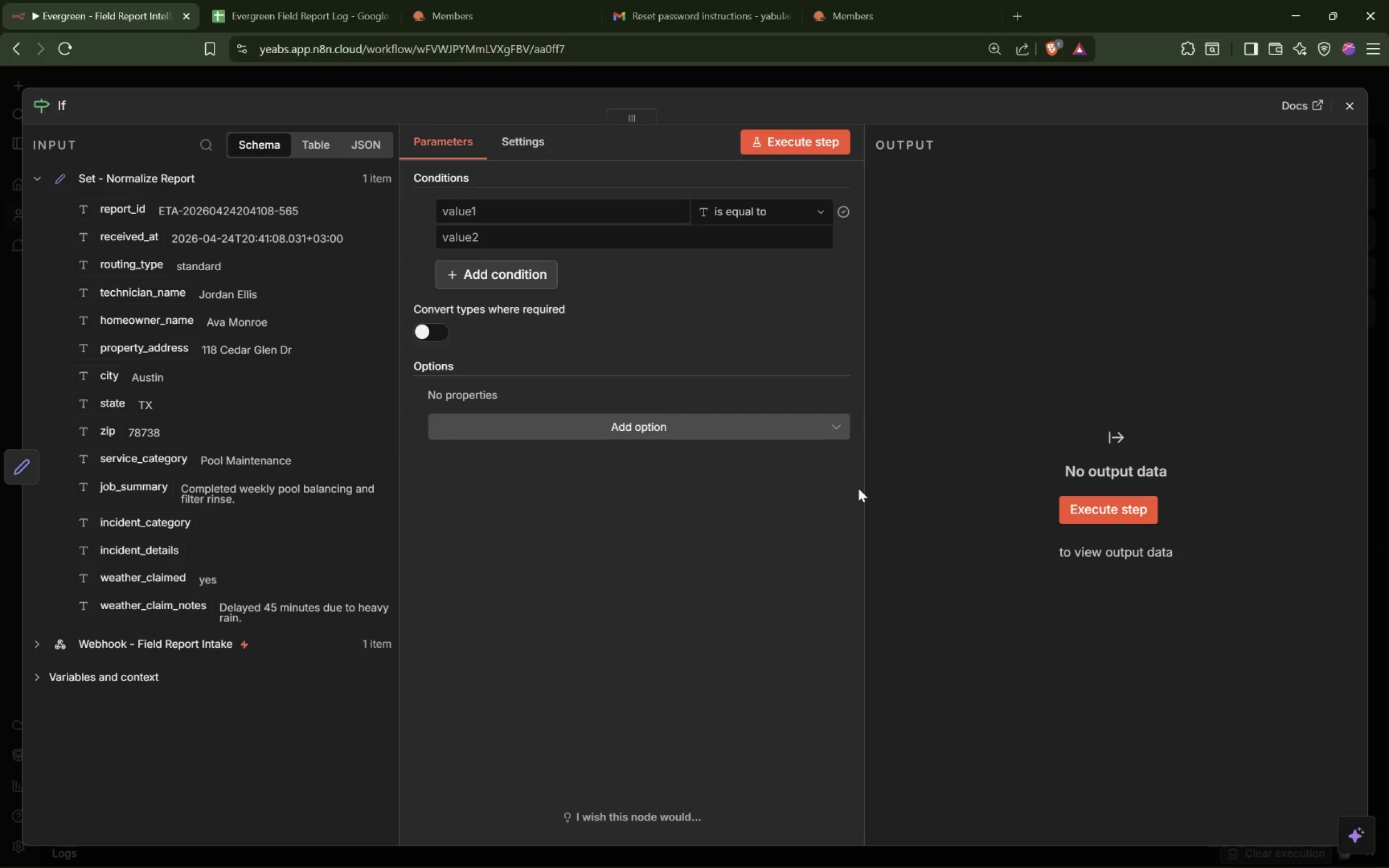 
left_click_drag(start_coordinate=[864, 494], to_coordinate=[1041, 496])
 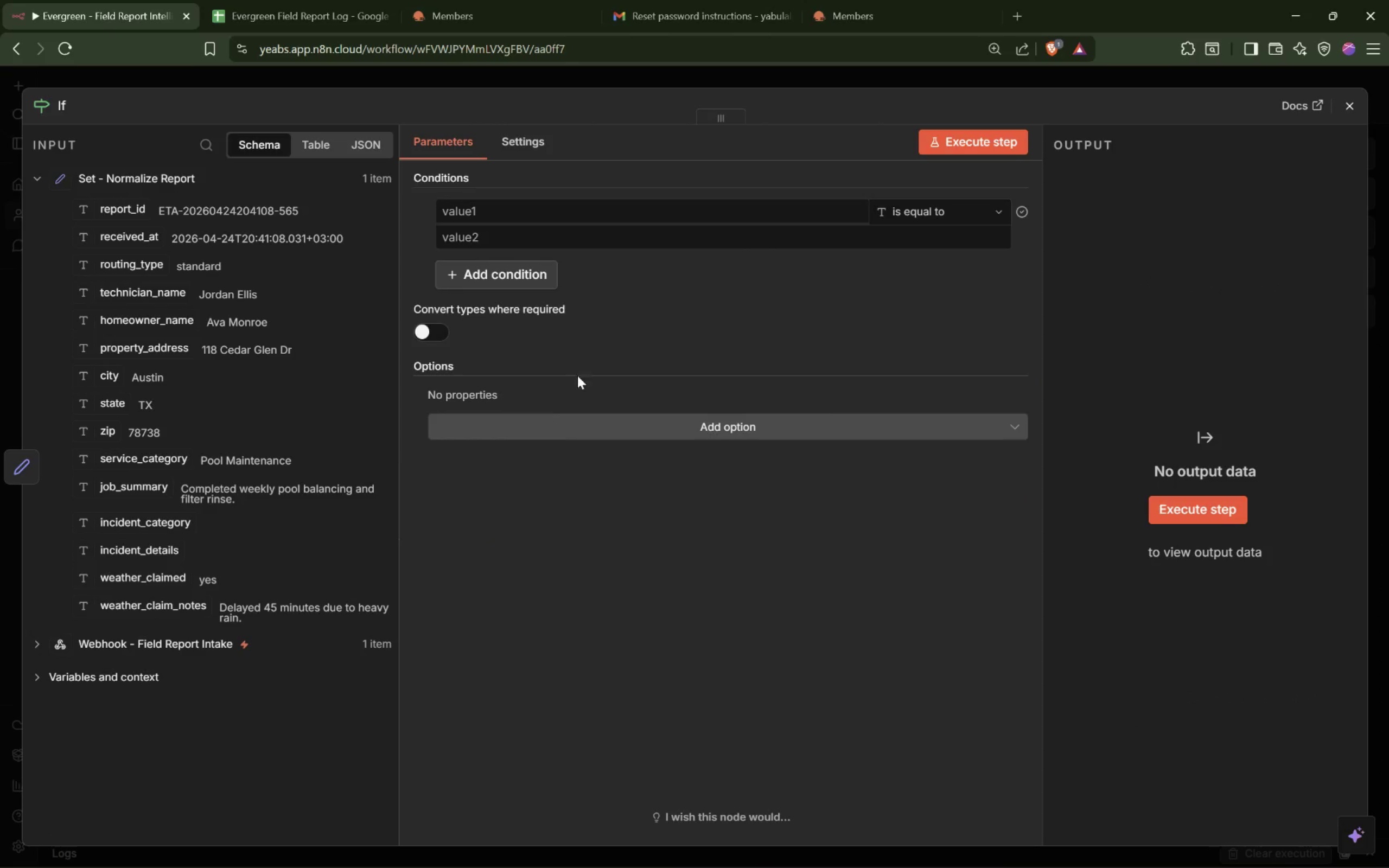 
mouse_move([608, 239])
 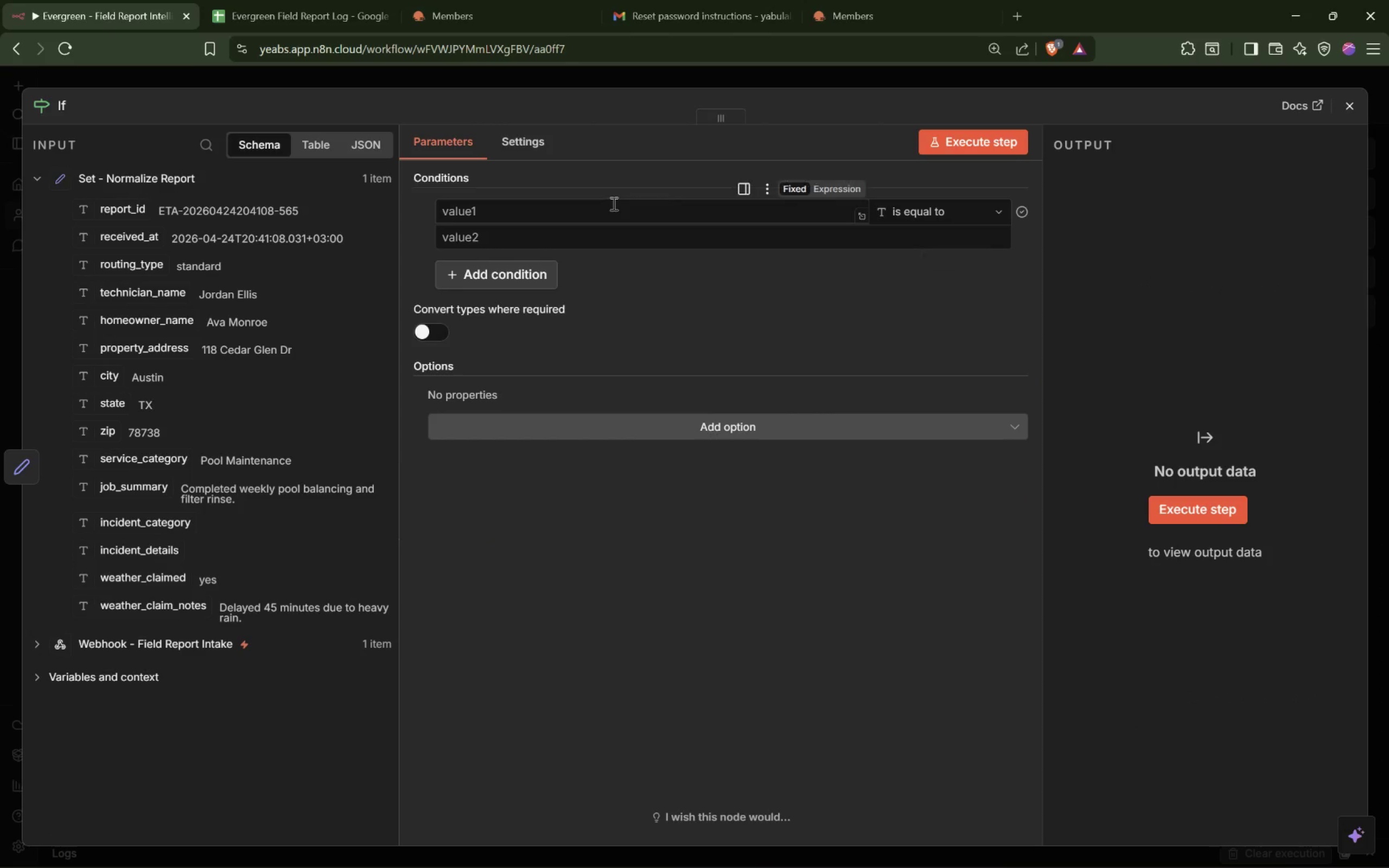 
left_click([613, 203])
 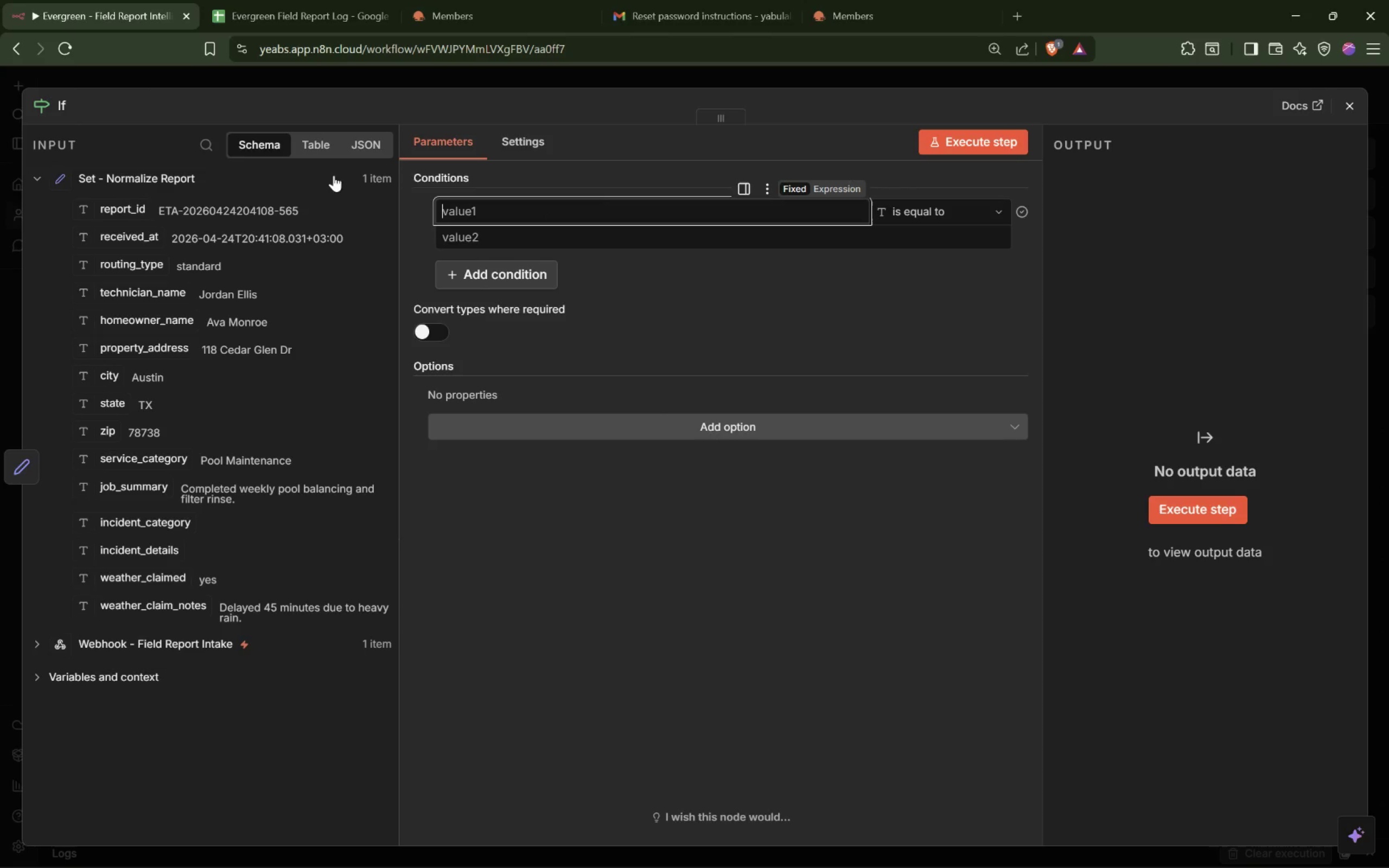 
left_click([60, 102])
 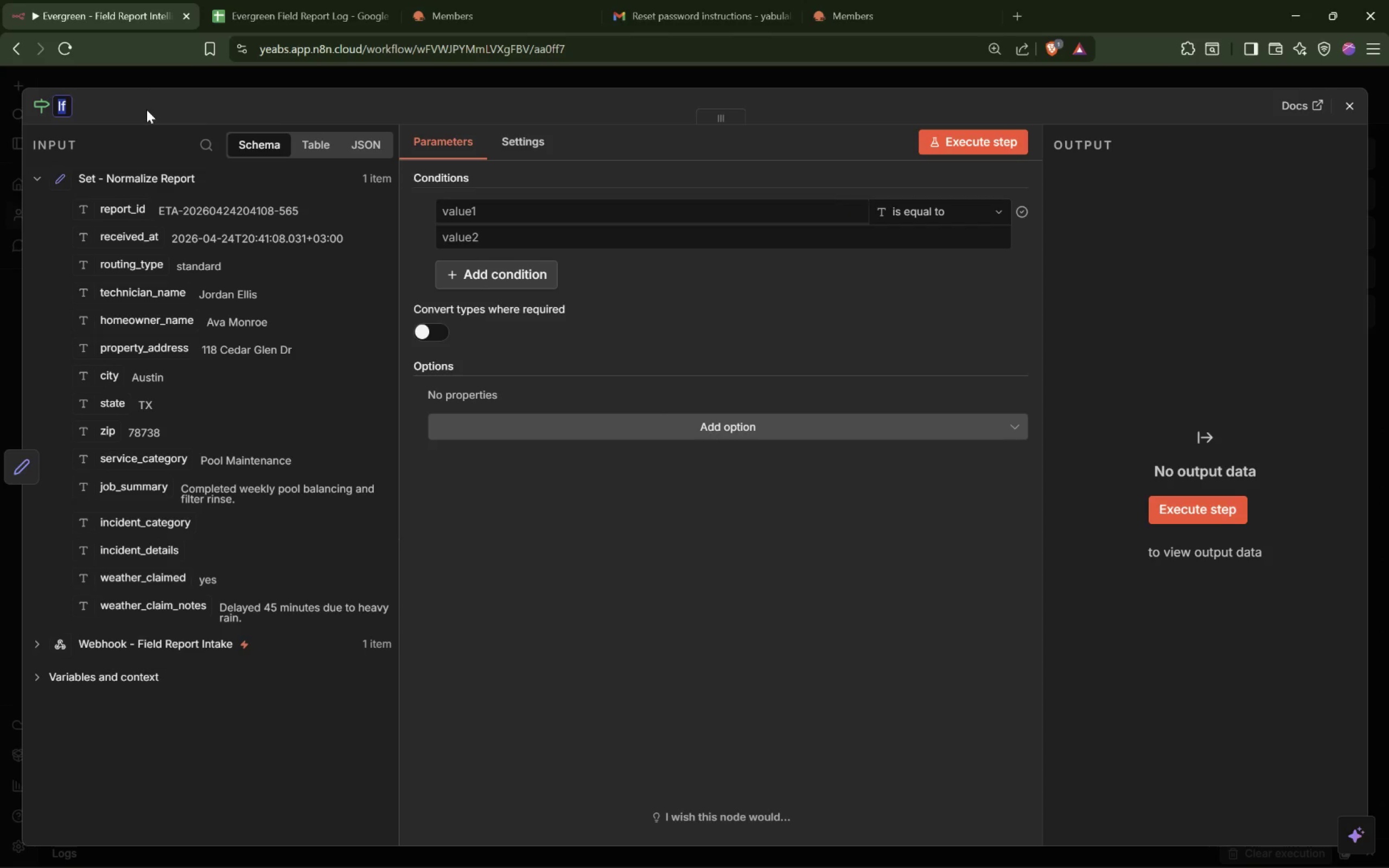 
type(IF - Required Fields Present)
 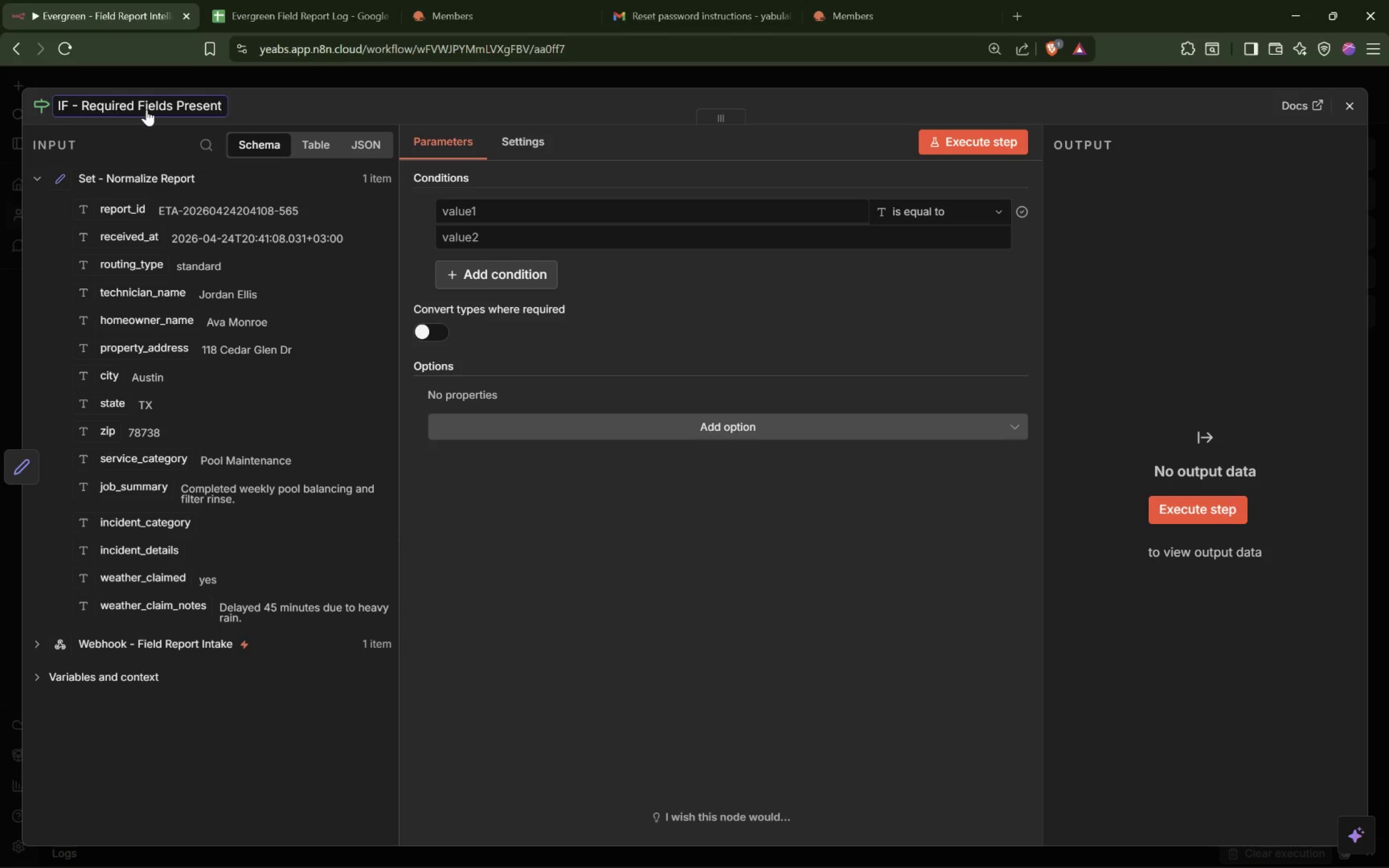 
key(Enter)
 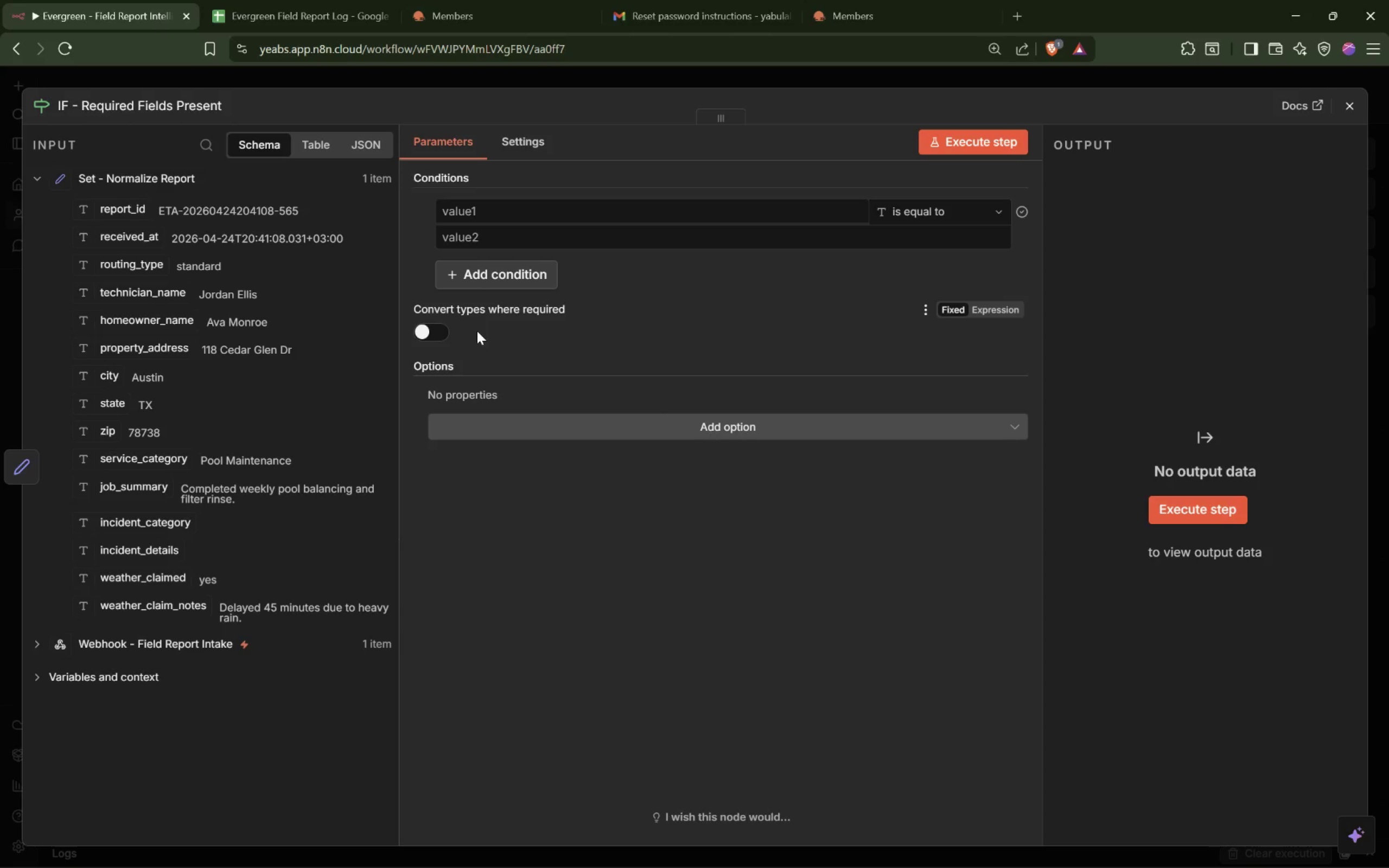 
wait(33.76)
 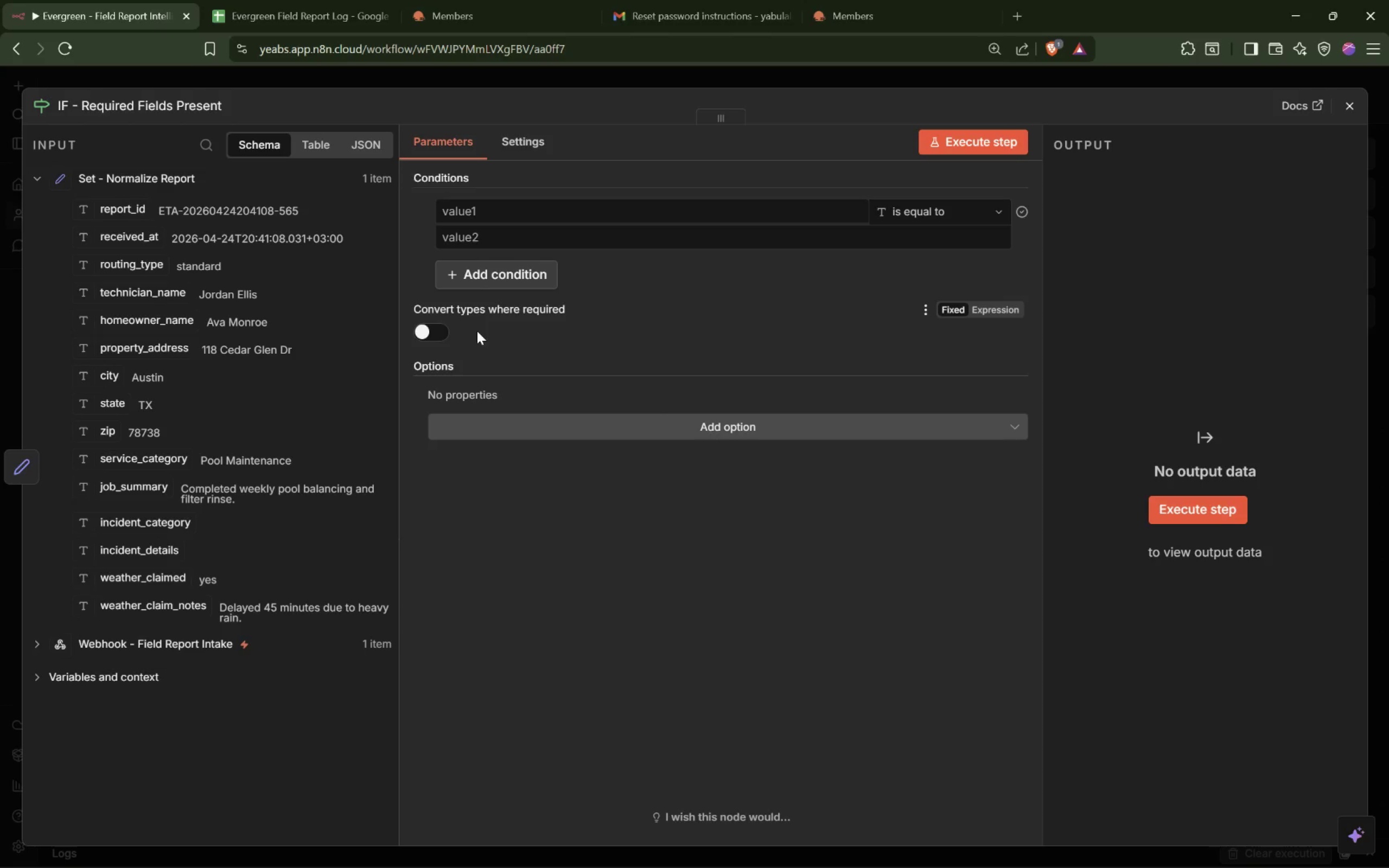 
left_click([965, 197])
 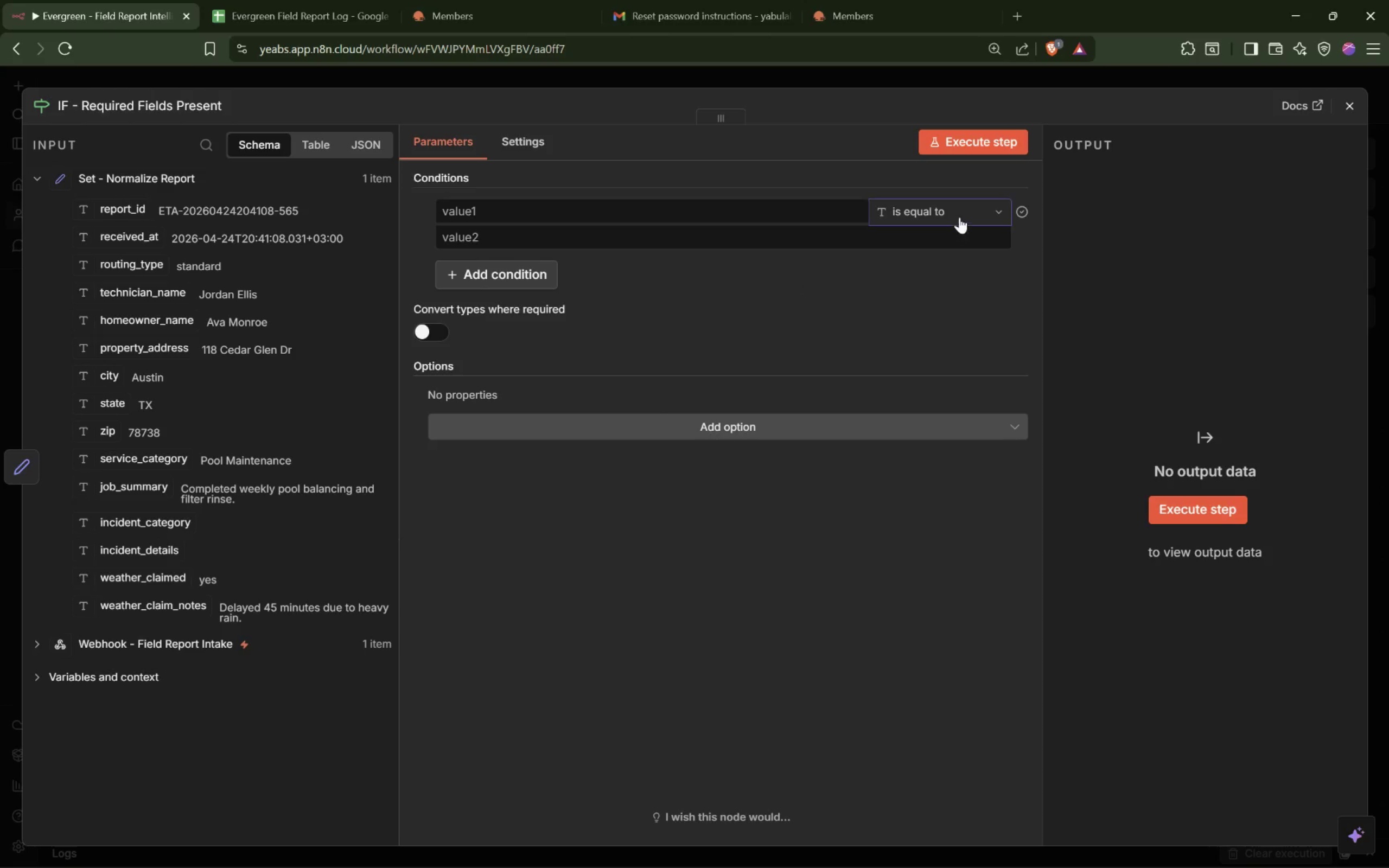 
triple_click([961, 213])
 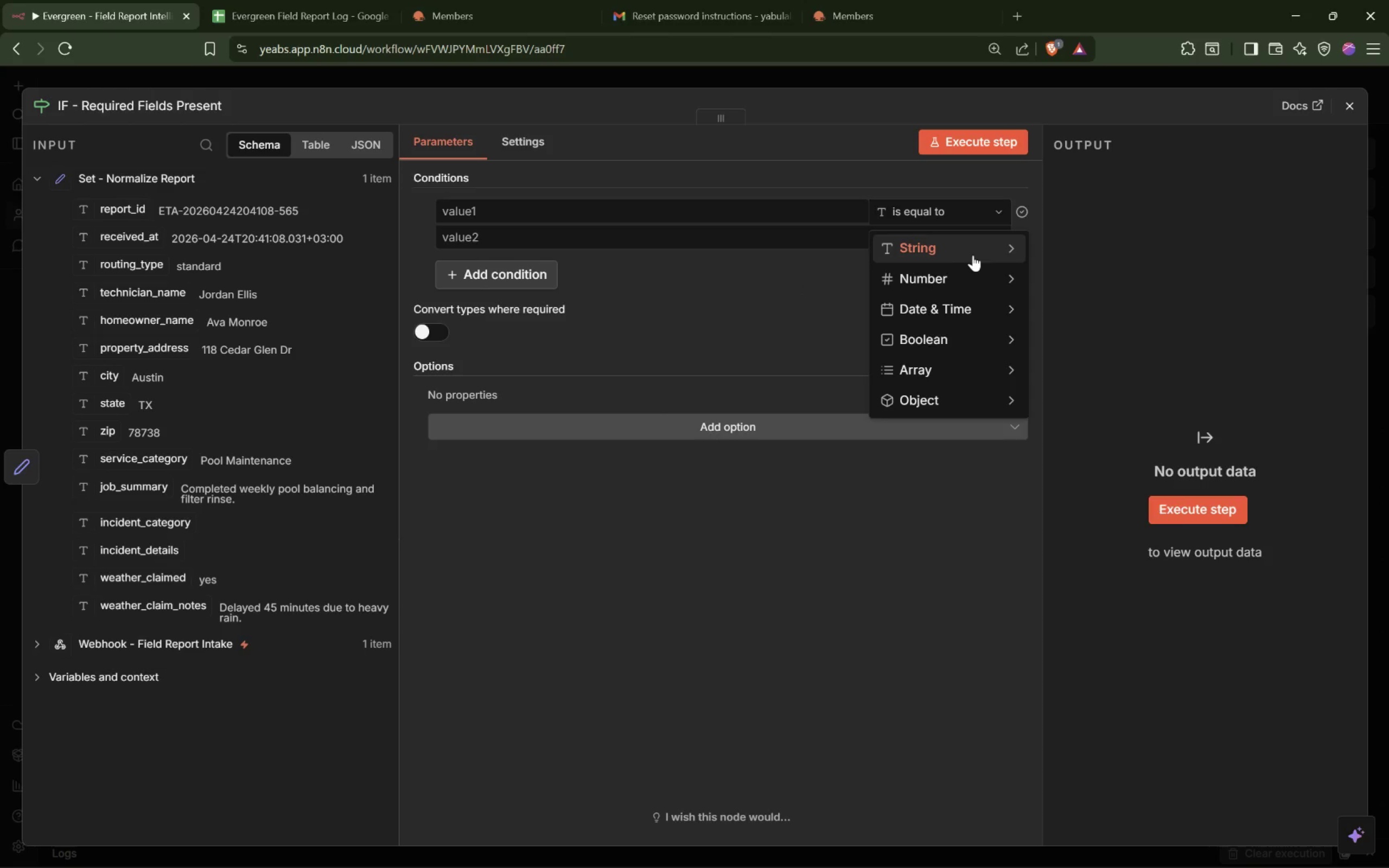 
left_click([1082, 247])
 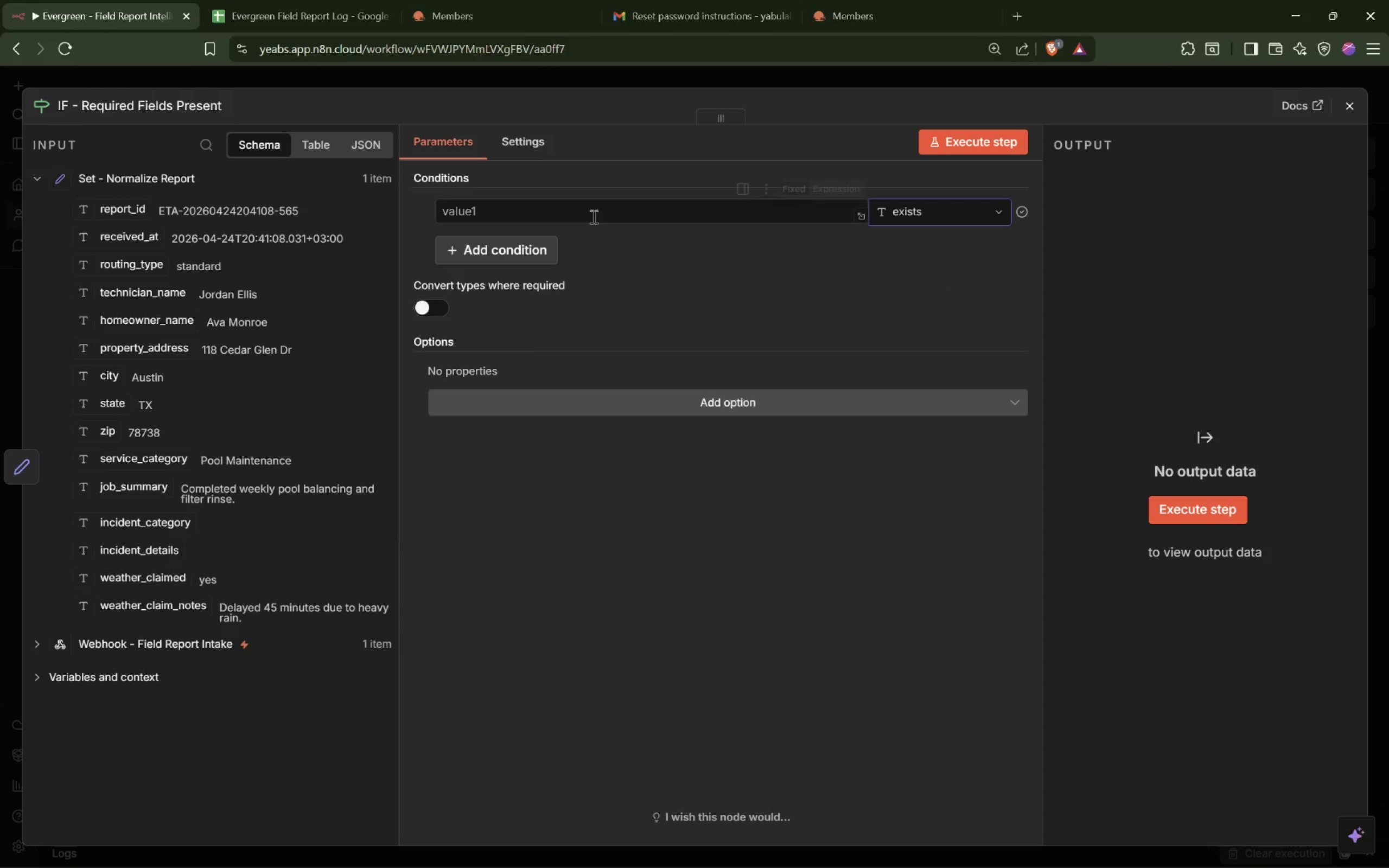 
left_click([594, 212])
 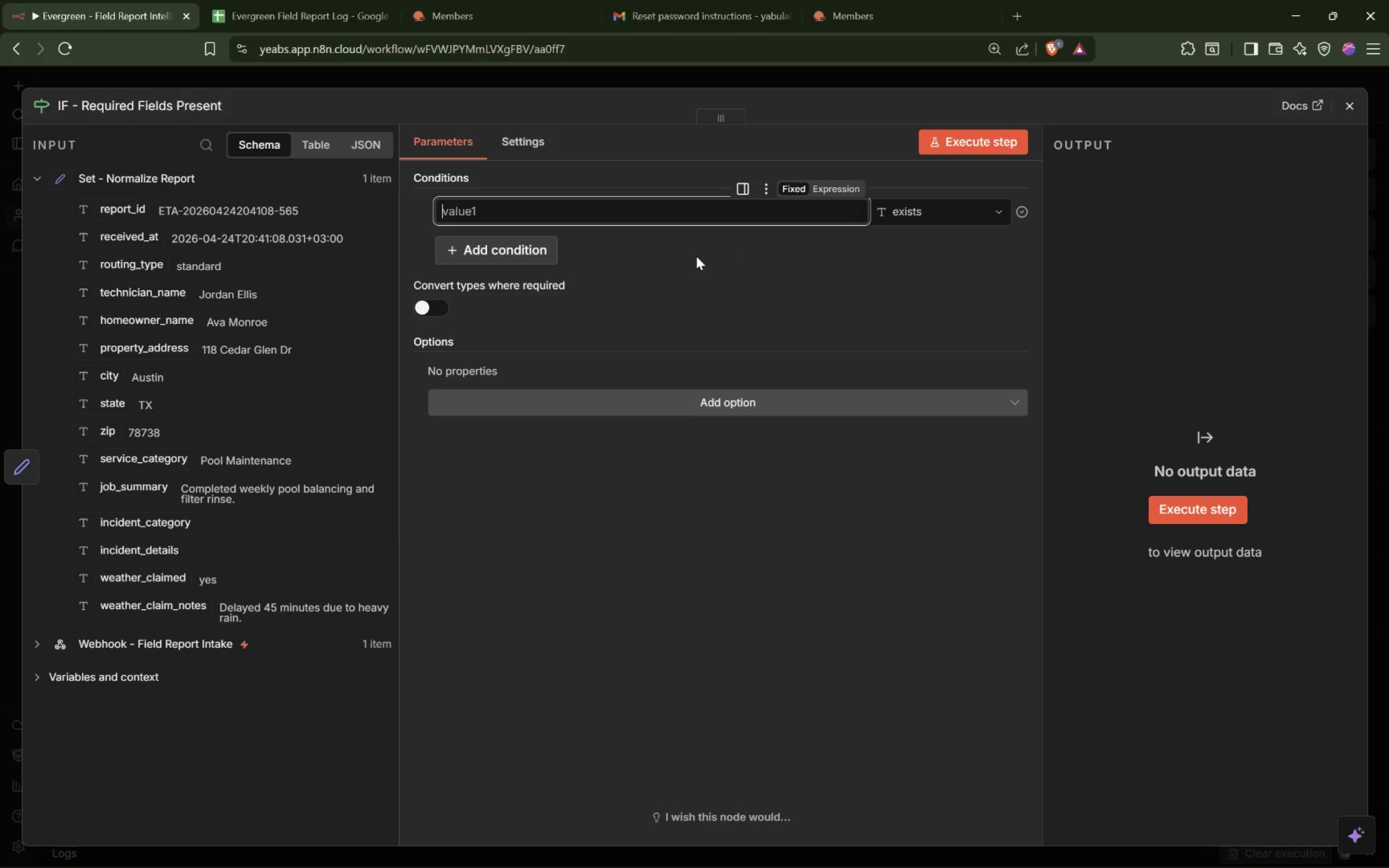 
key(Equal)
 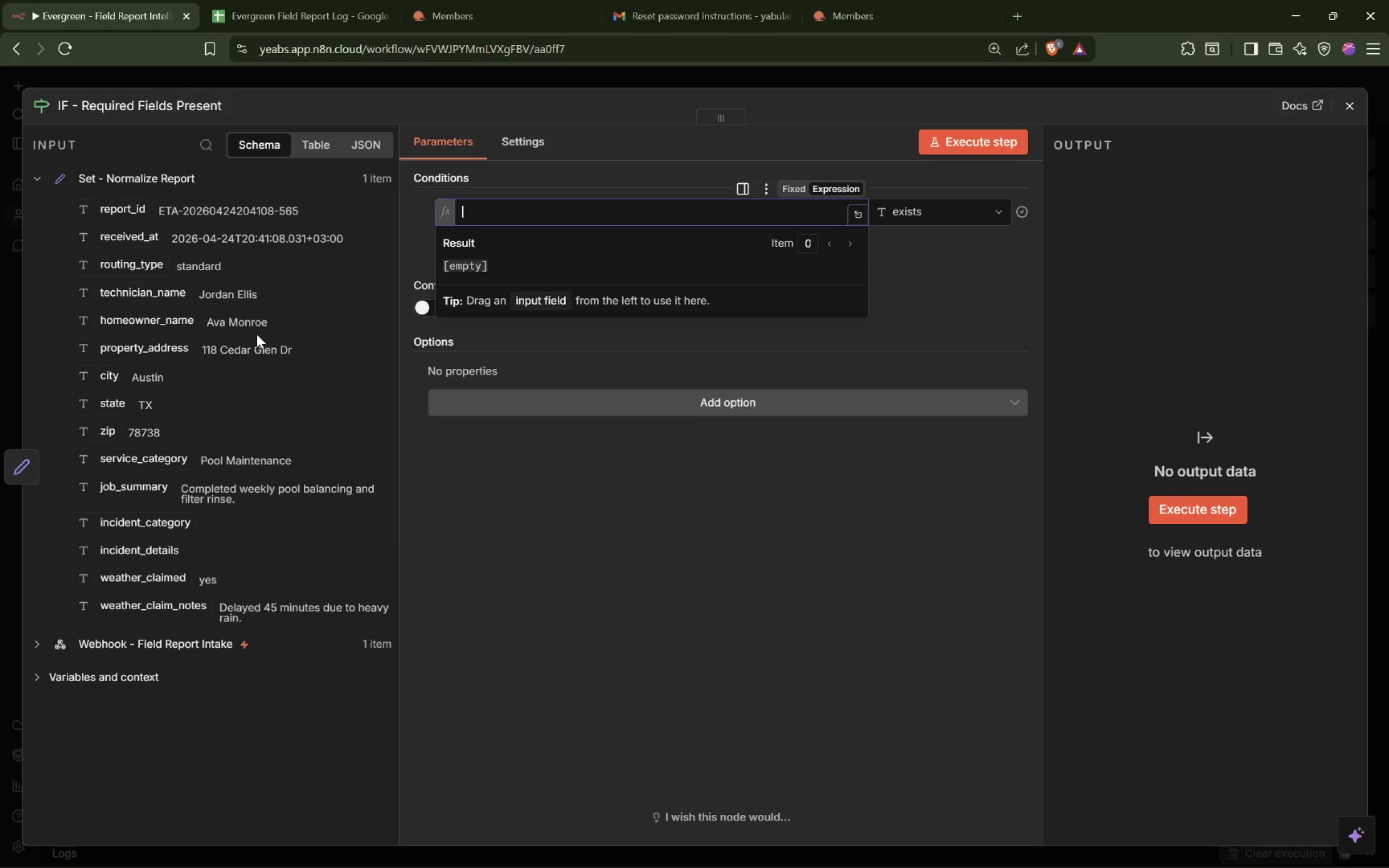 
wait(5.72)
 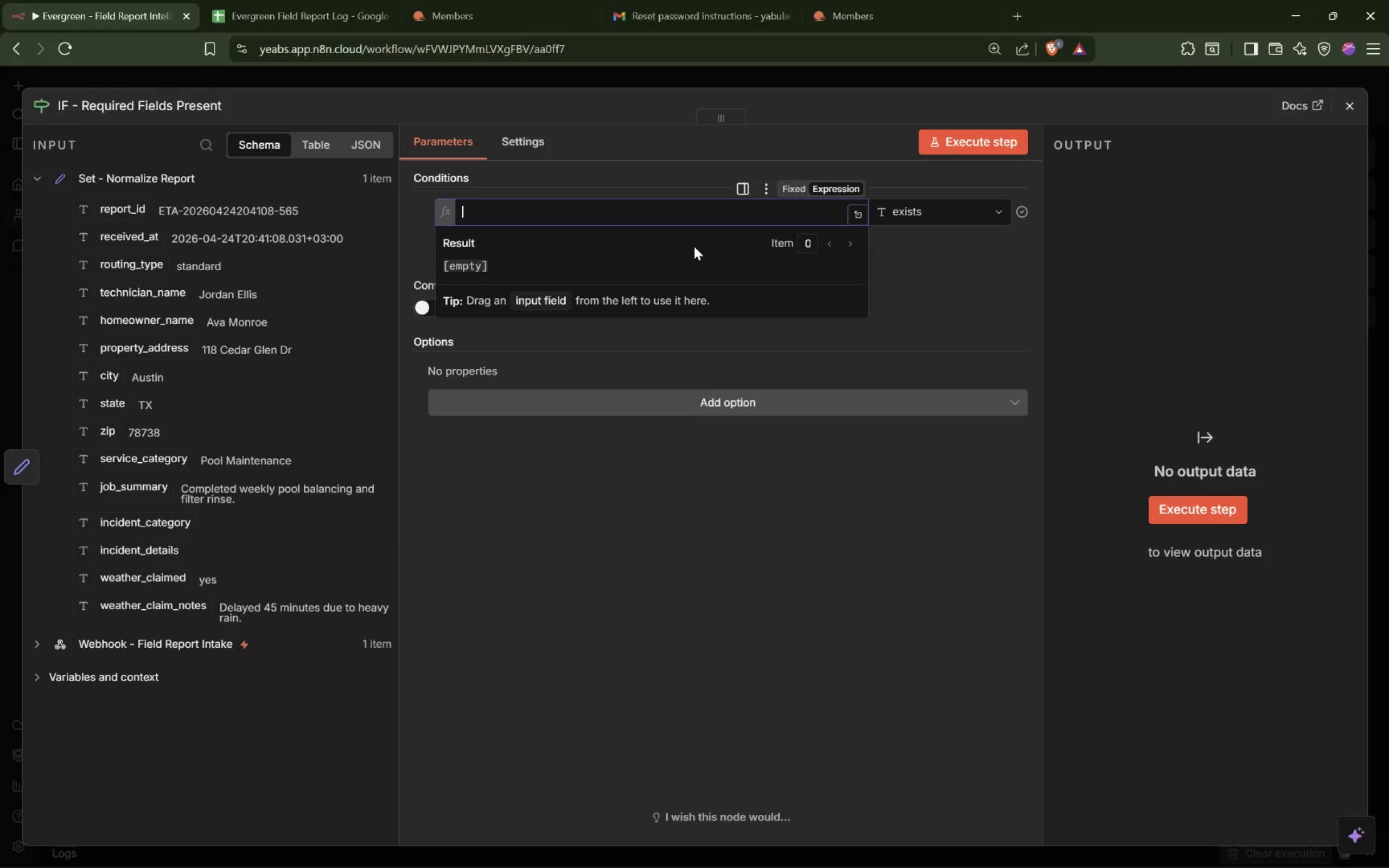 
left_click_drag(start_coordinate=[148, 292], to_coordinate=[525, 214])
 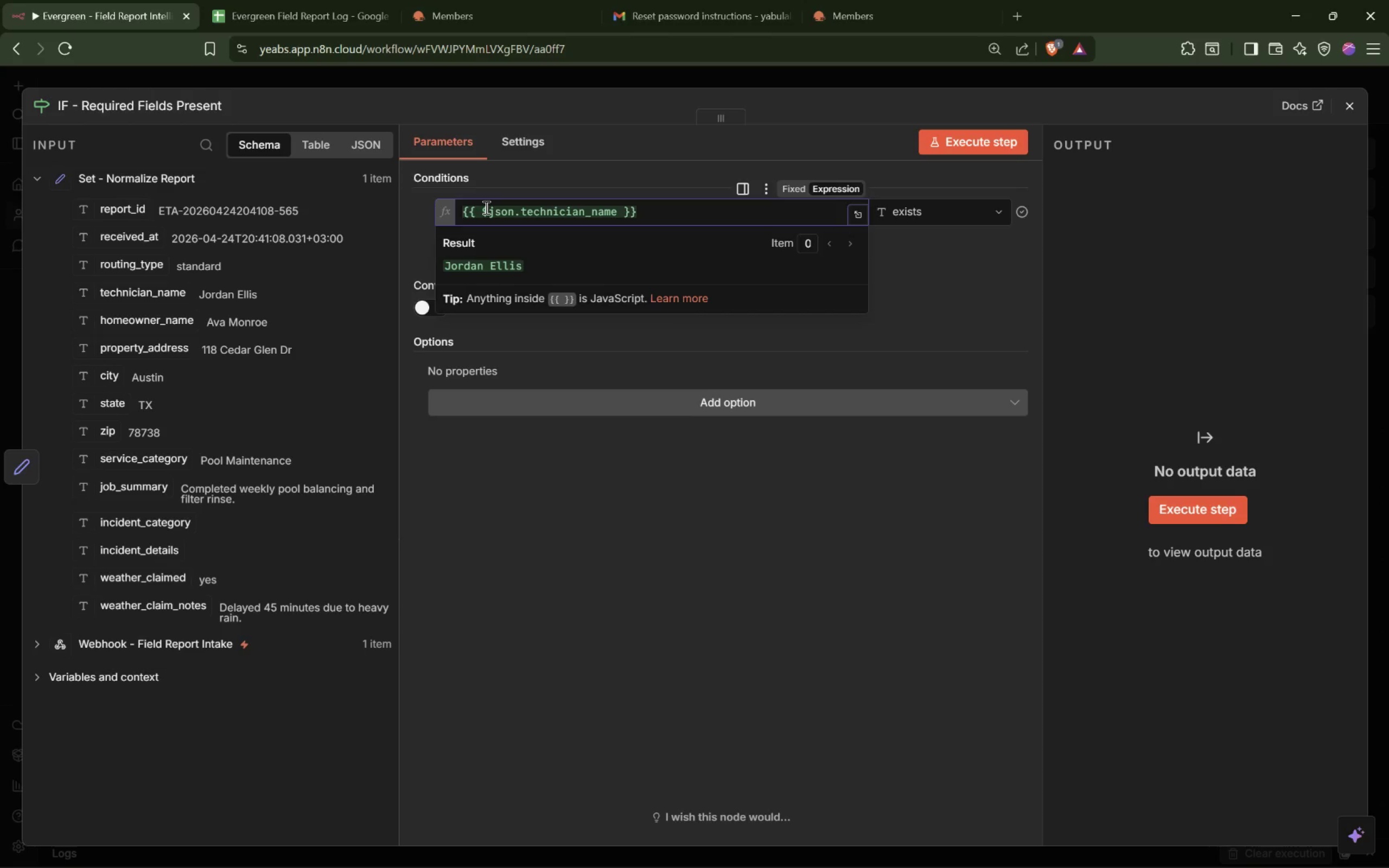 
left_click([483, 209])
 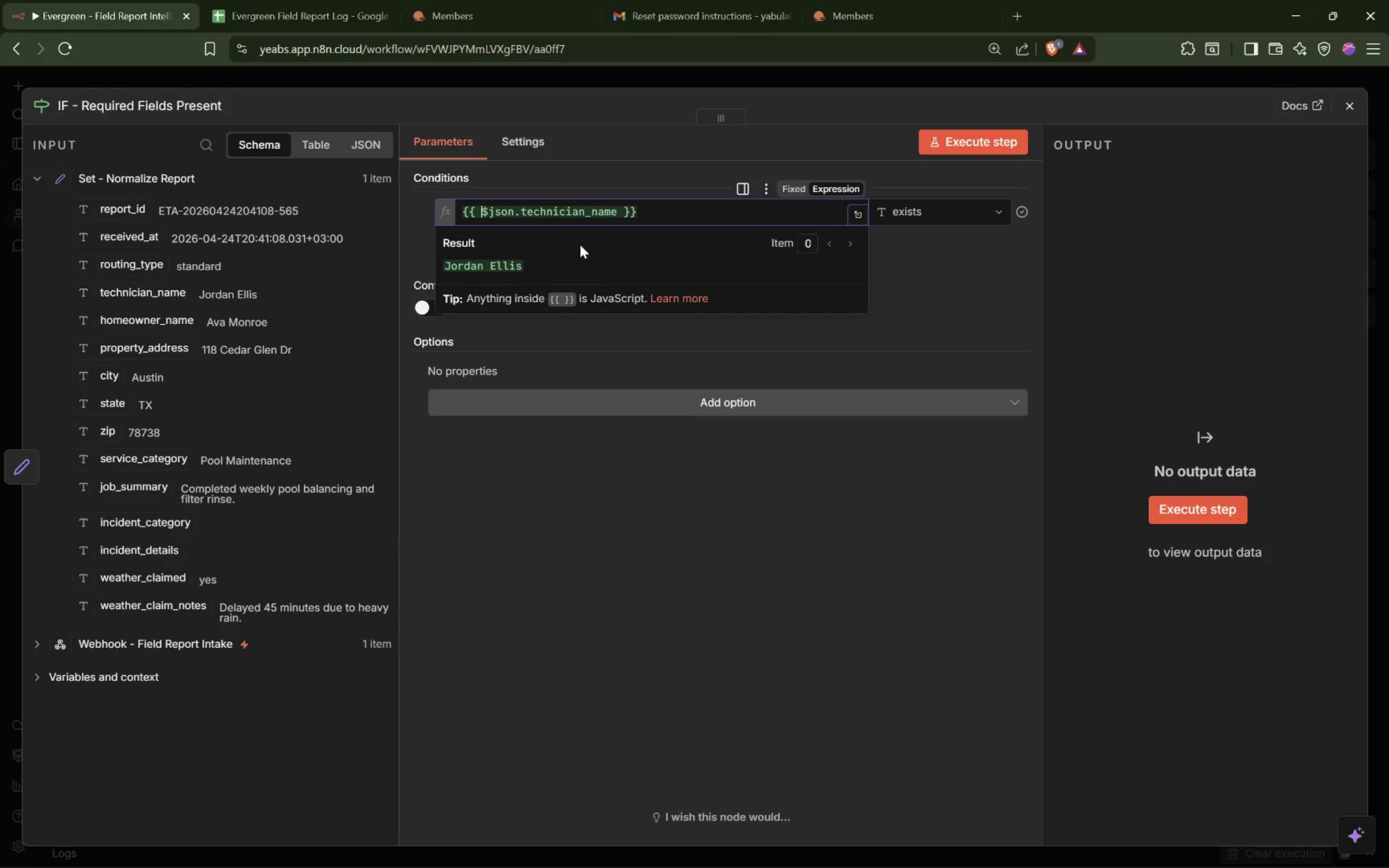 
type(!!)
 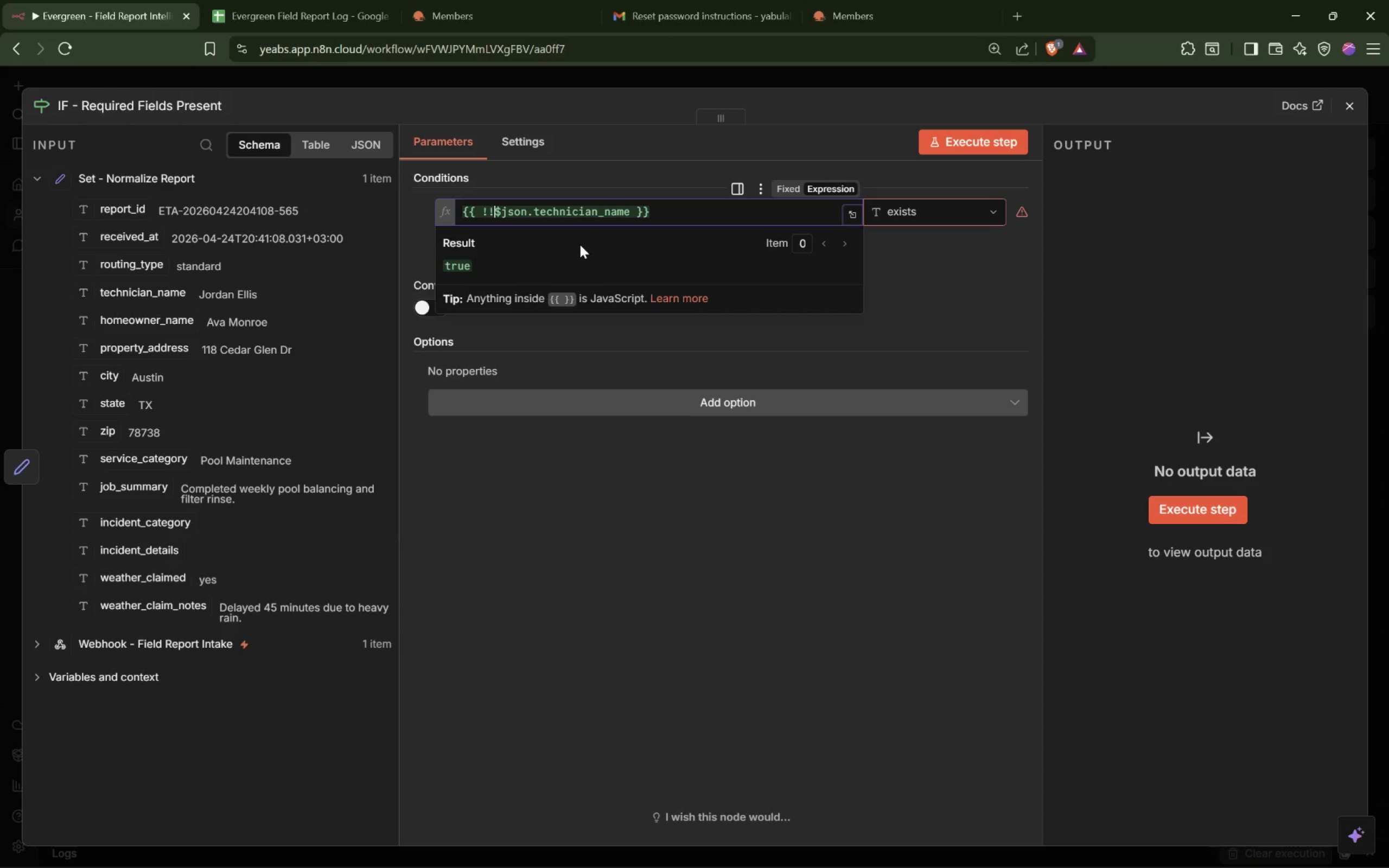 
key(ArrowRight)
 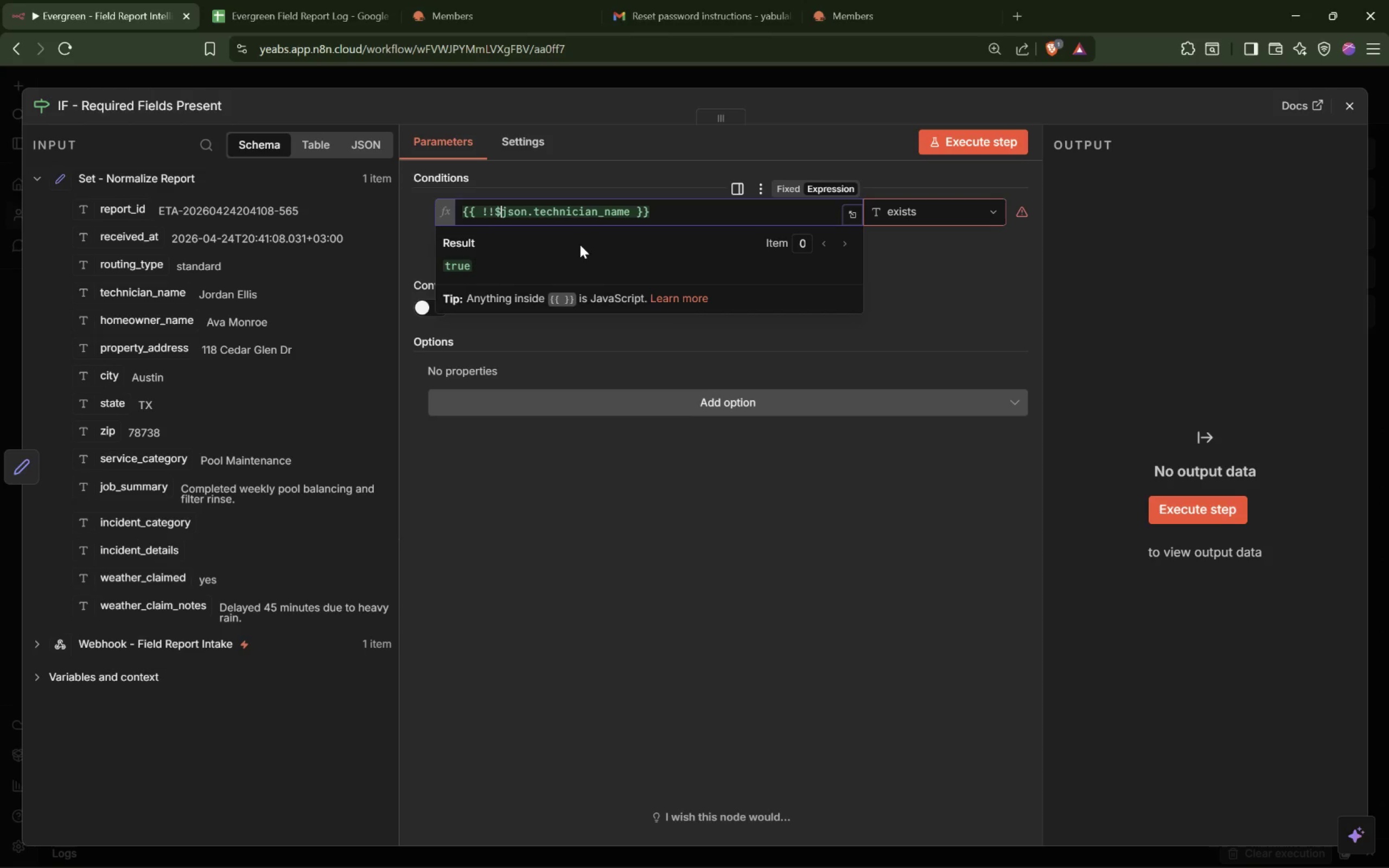 
key(Meta+MetaLeft)
 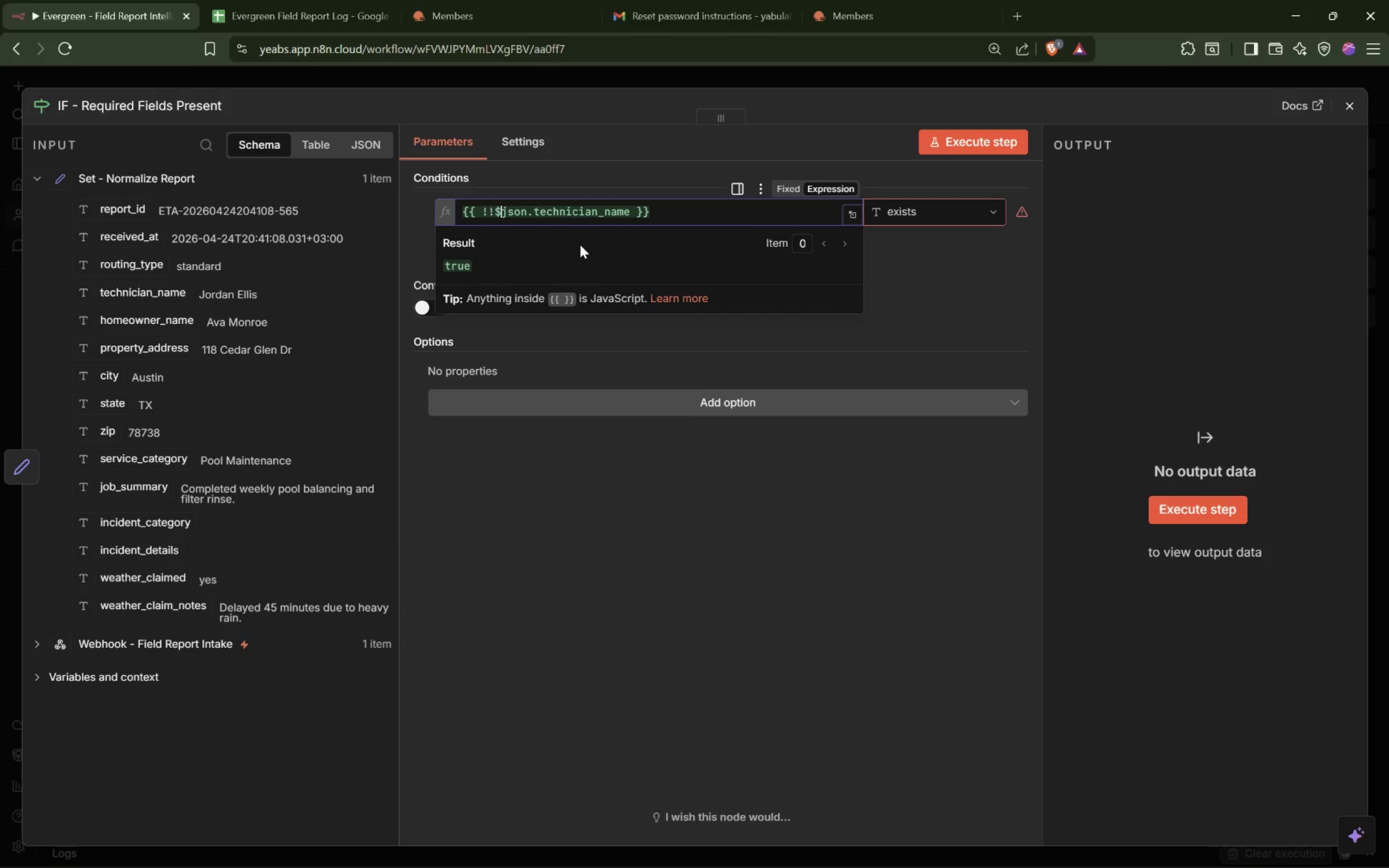 
key(Meta+Shift+ShiftLeft)
 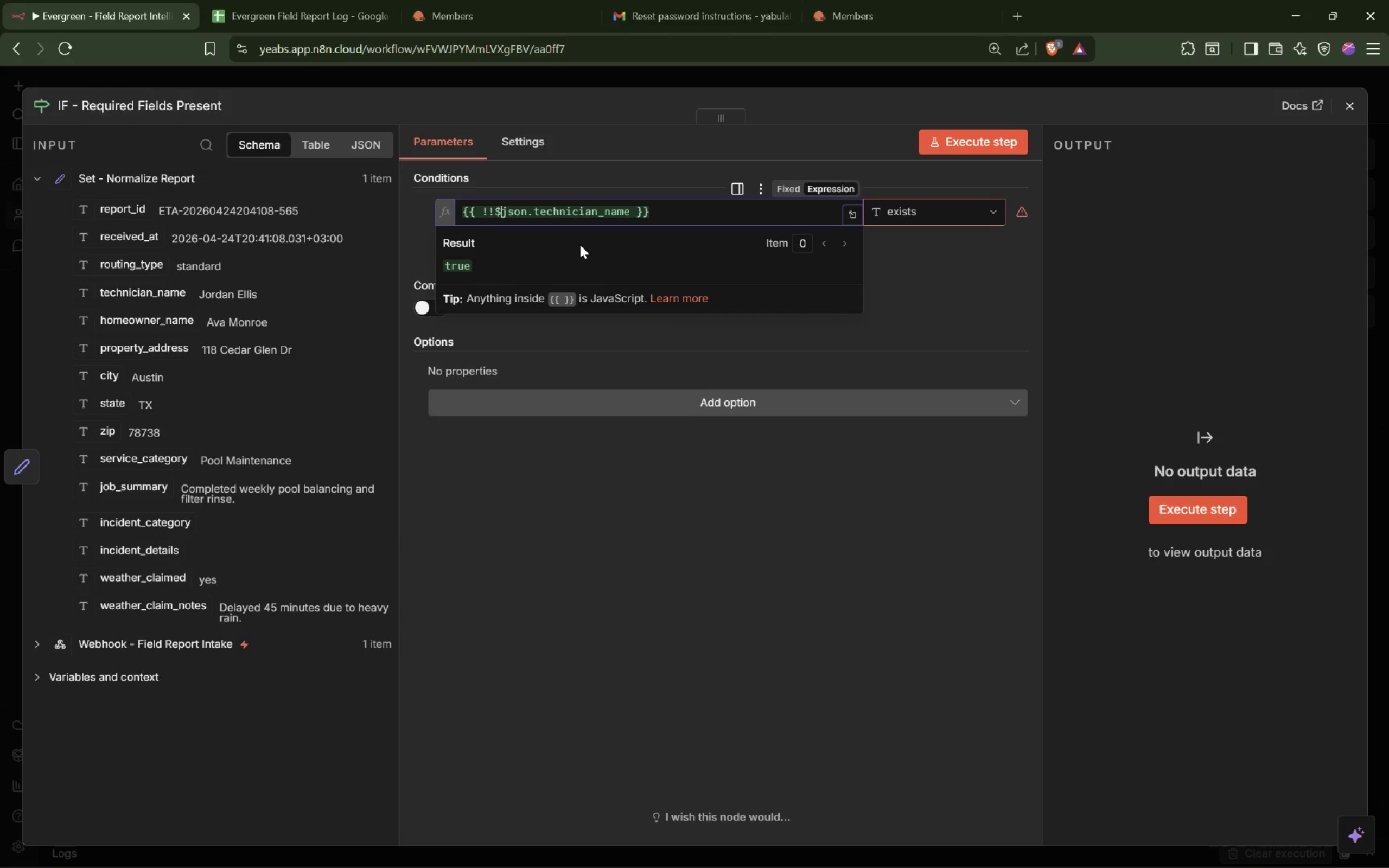 
key(Meta+Shift+Unknown)
 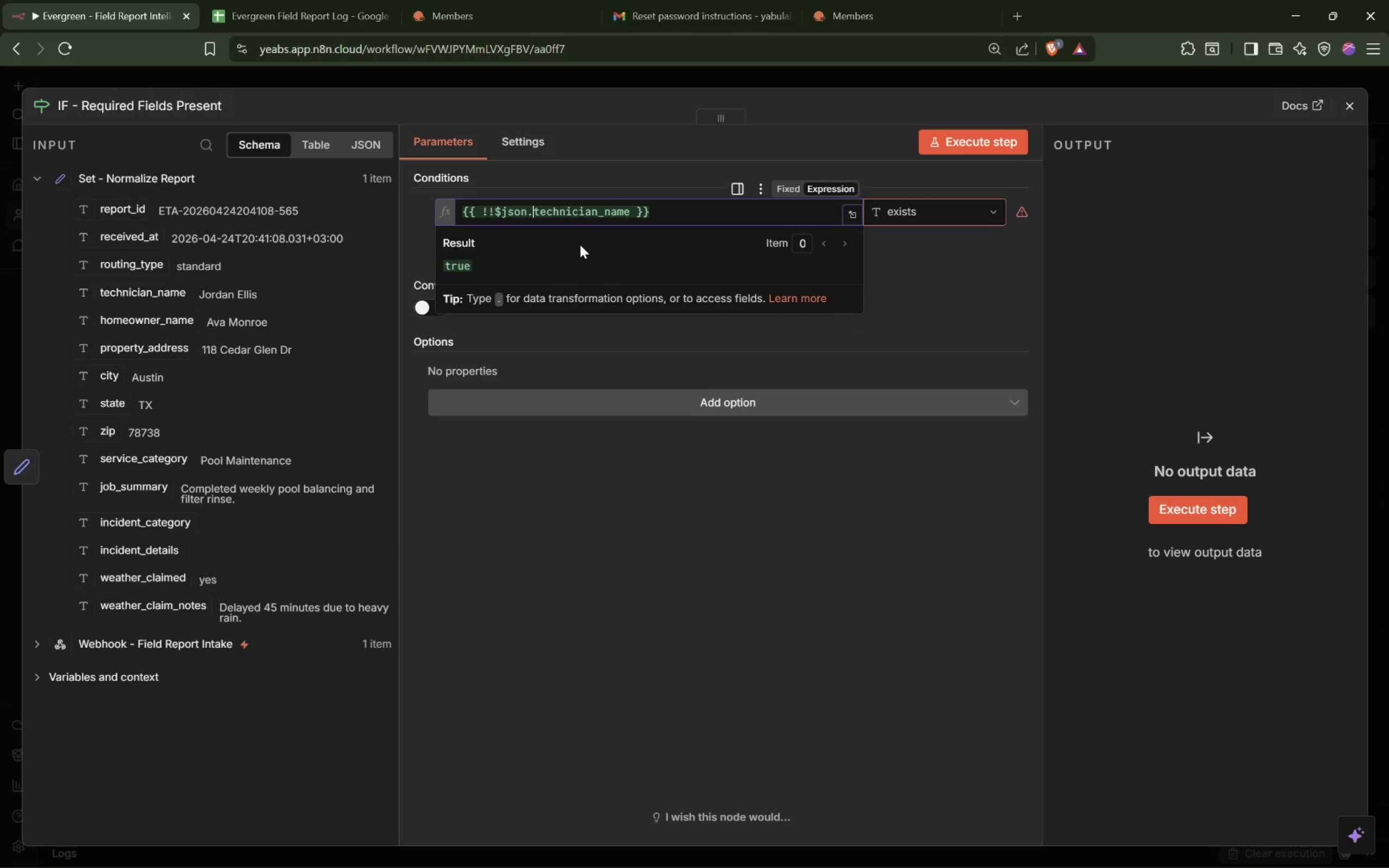 
hold_key(key=F23, duration=1.06)
 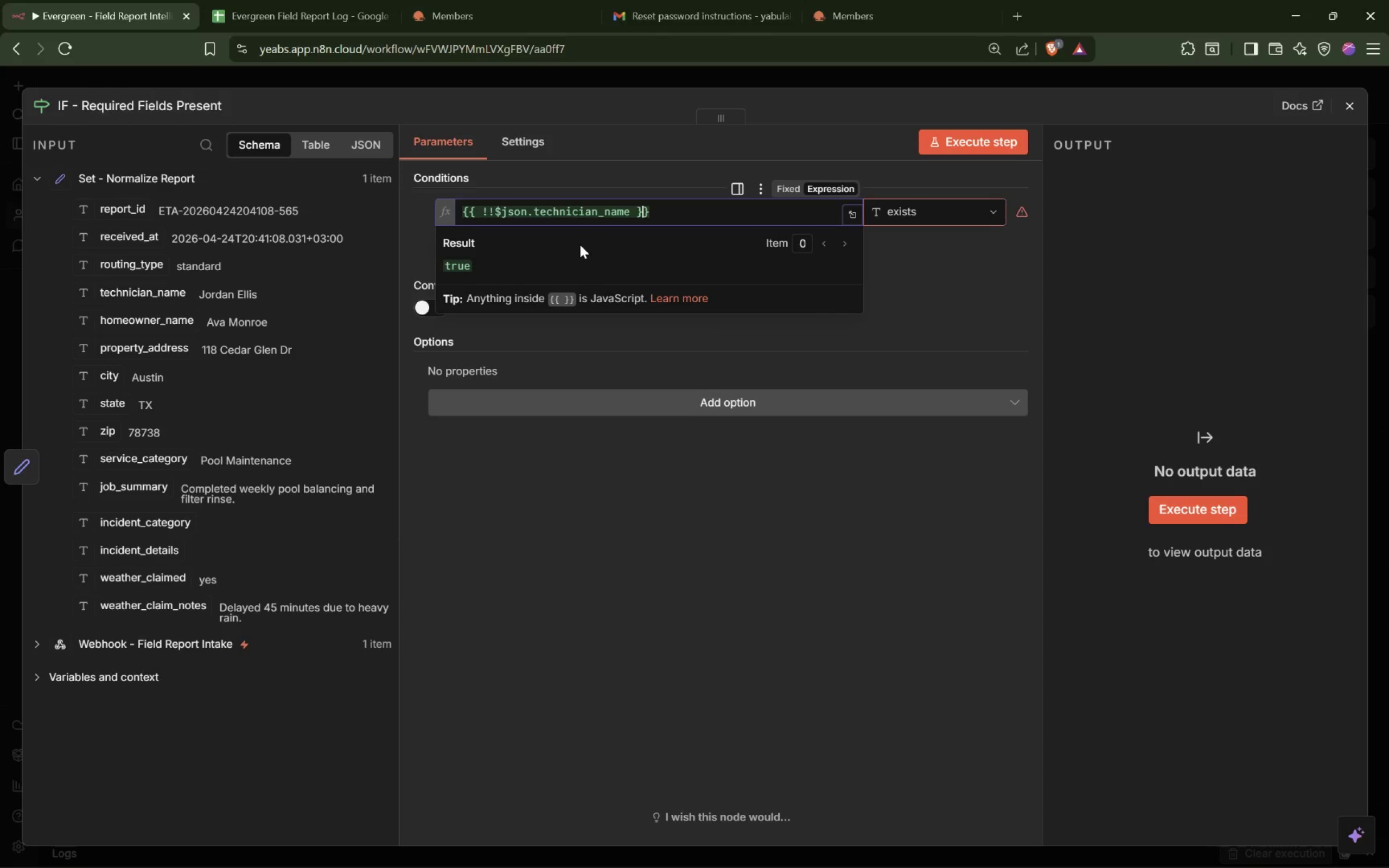 
key(Control+ArrowRight)
 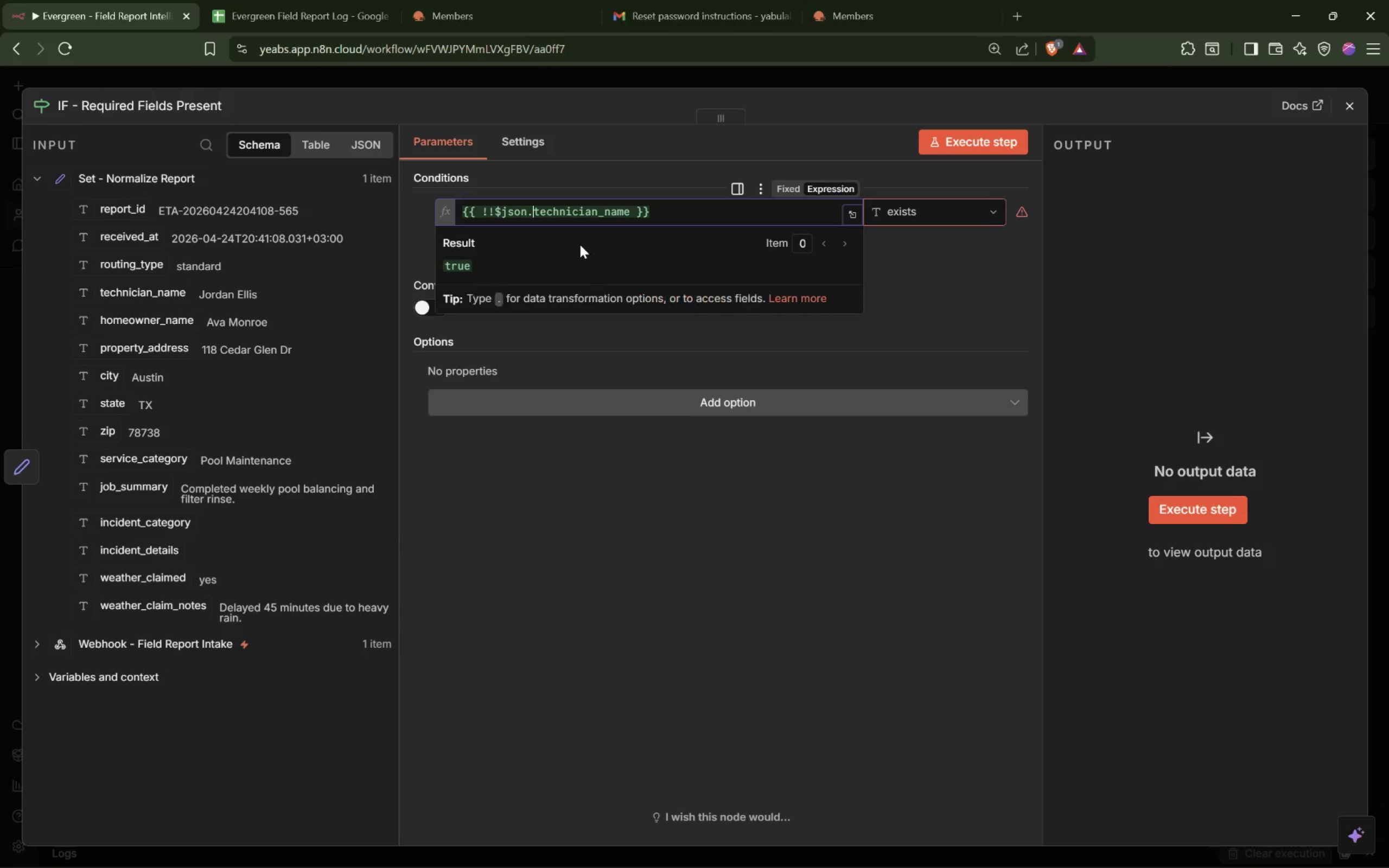 
key(Control+ArrowRight)
 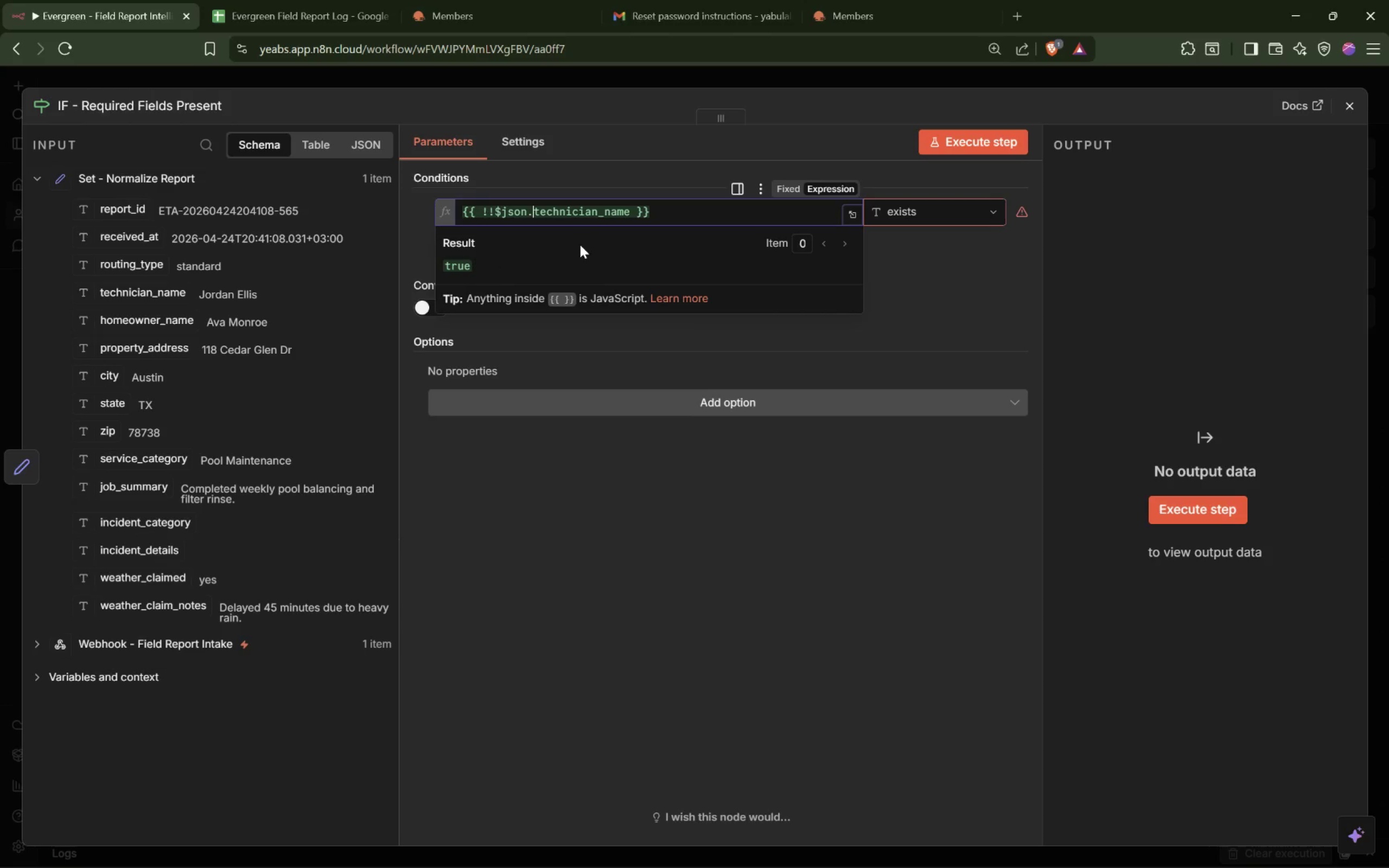 
key(Control+ArrowRight)
 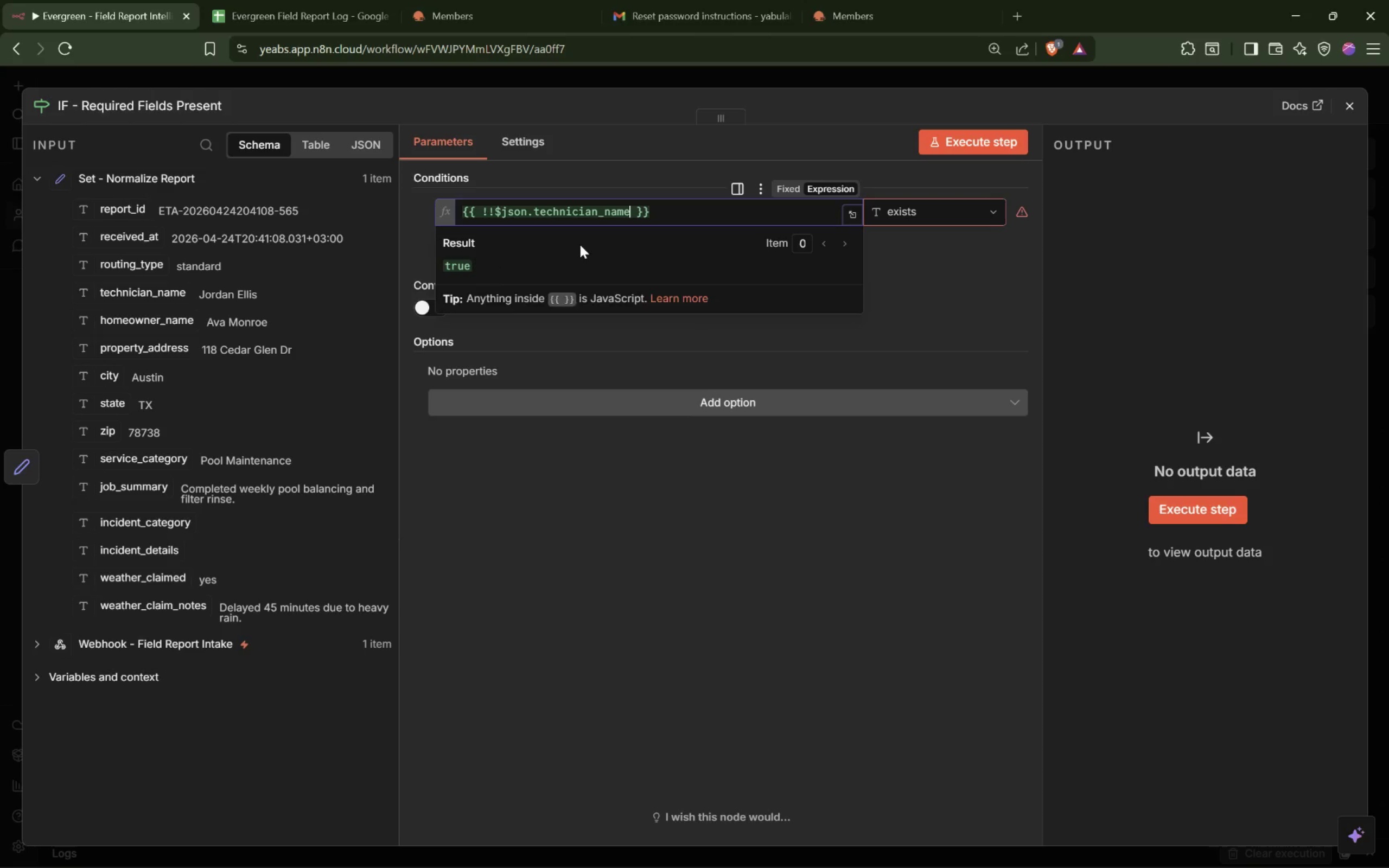 
key(Control+ArrowRight)
 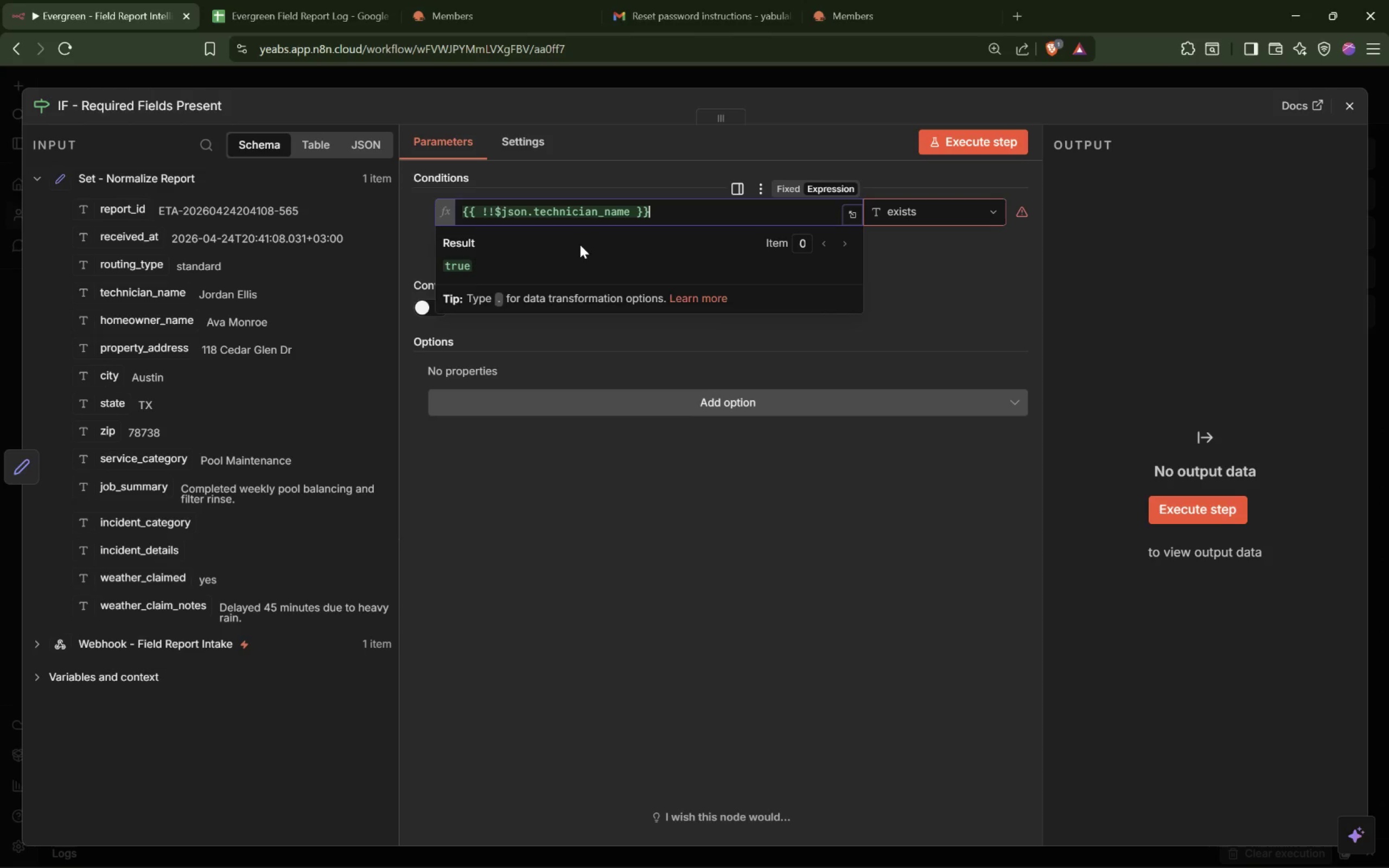 
key(Meta+MetaLeft)
 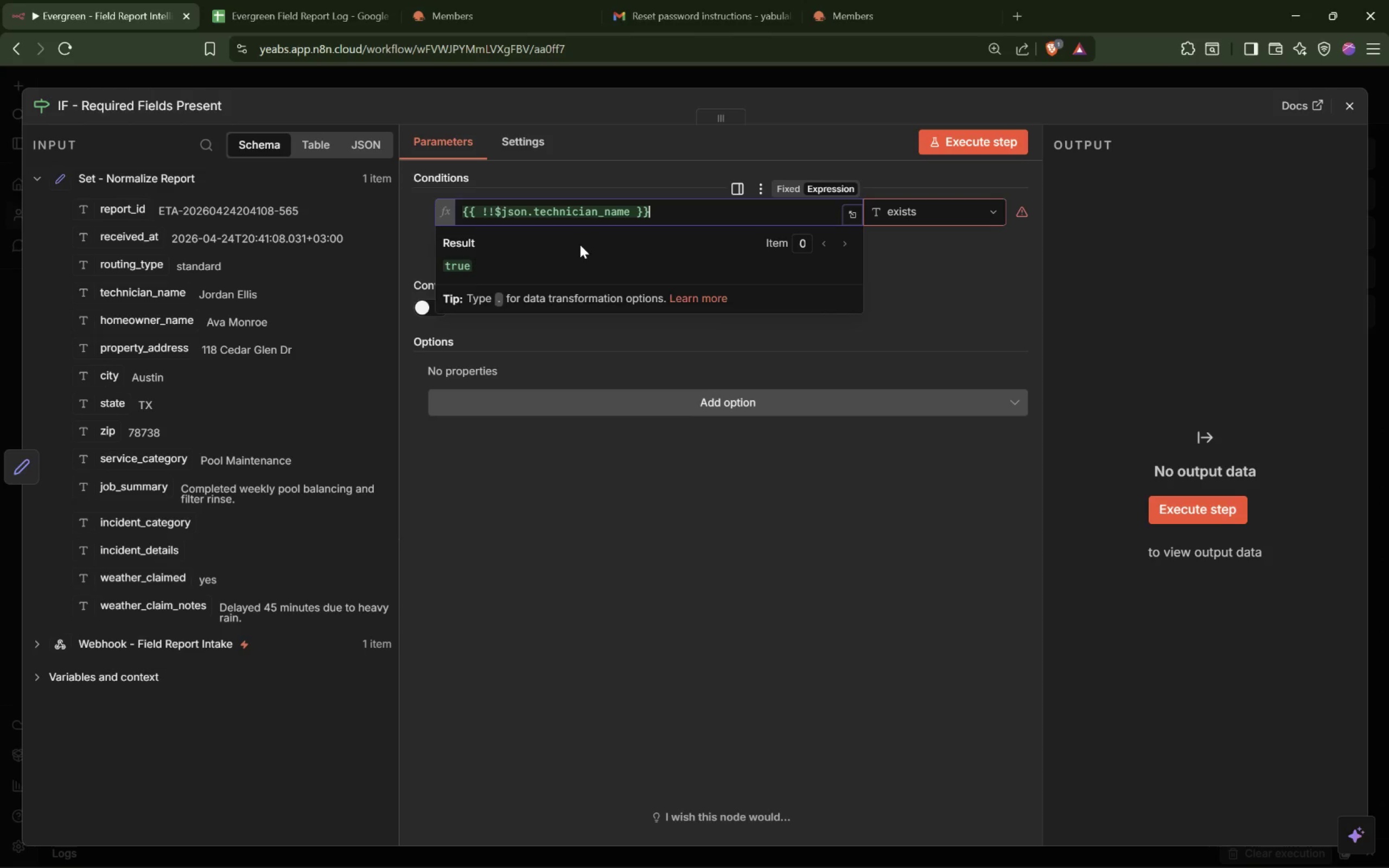 
key(Meta+Unknown)
 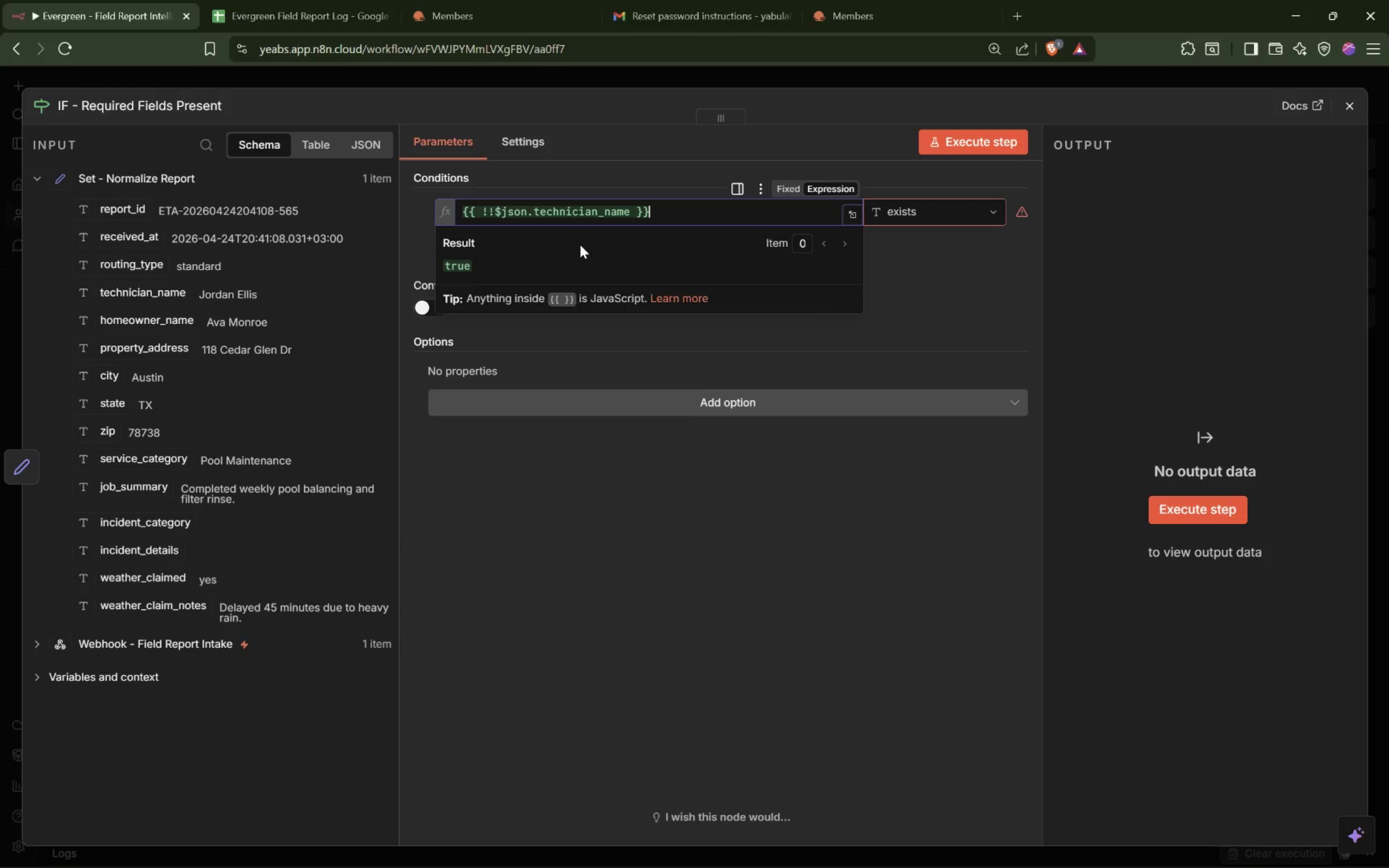 
key(Meta+MetaLeft)
 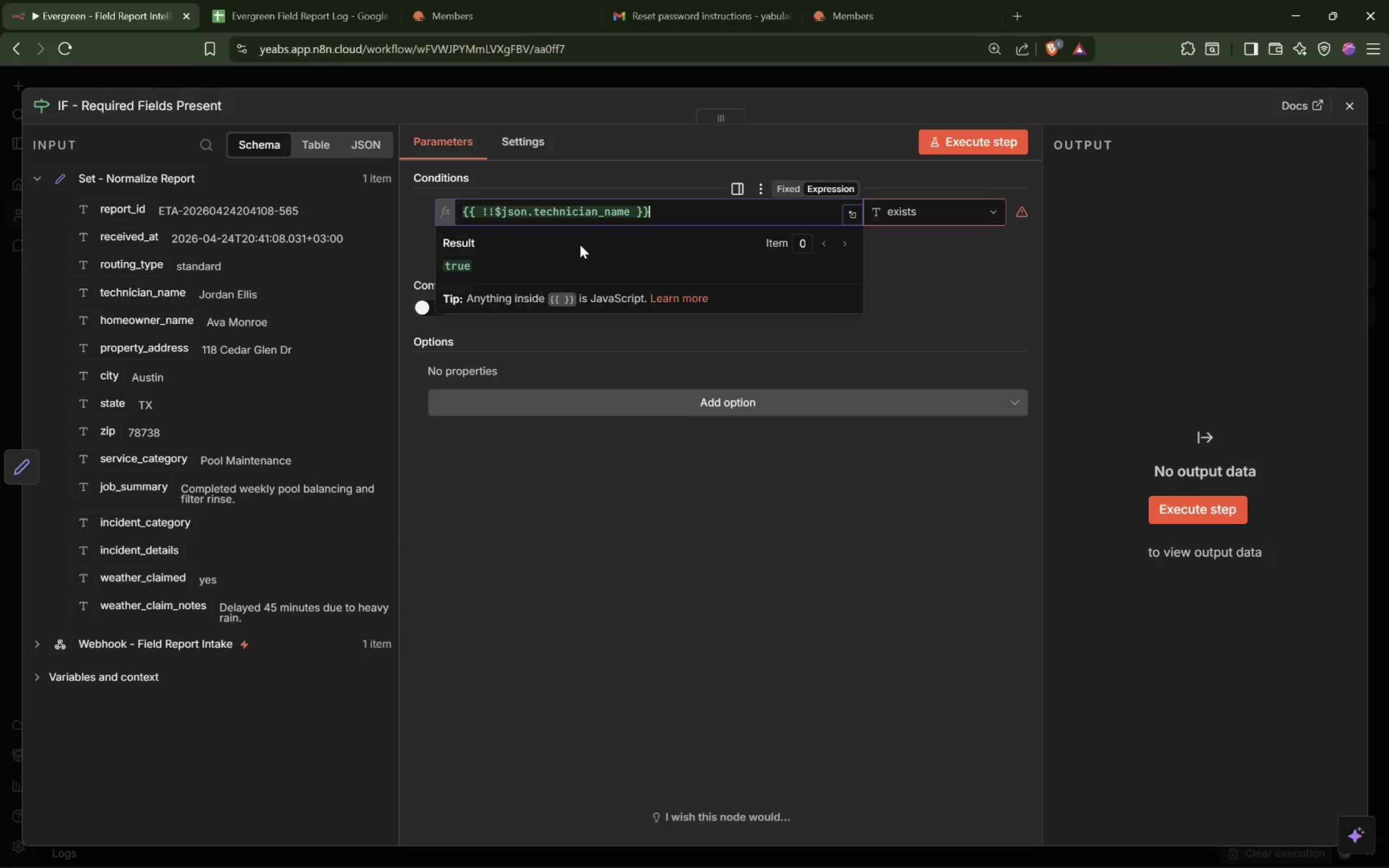 
key(Meta+Shift+ShiftLeft)
 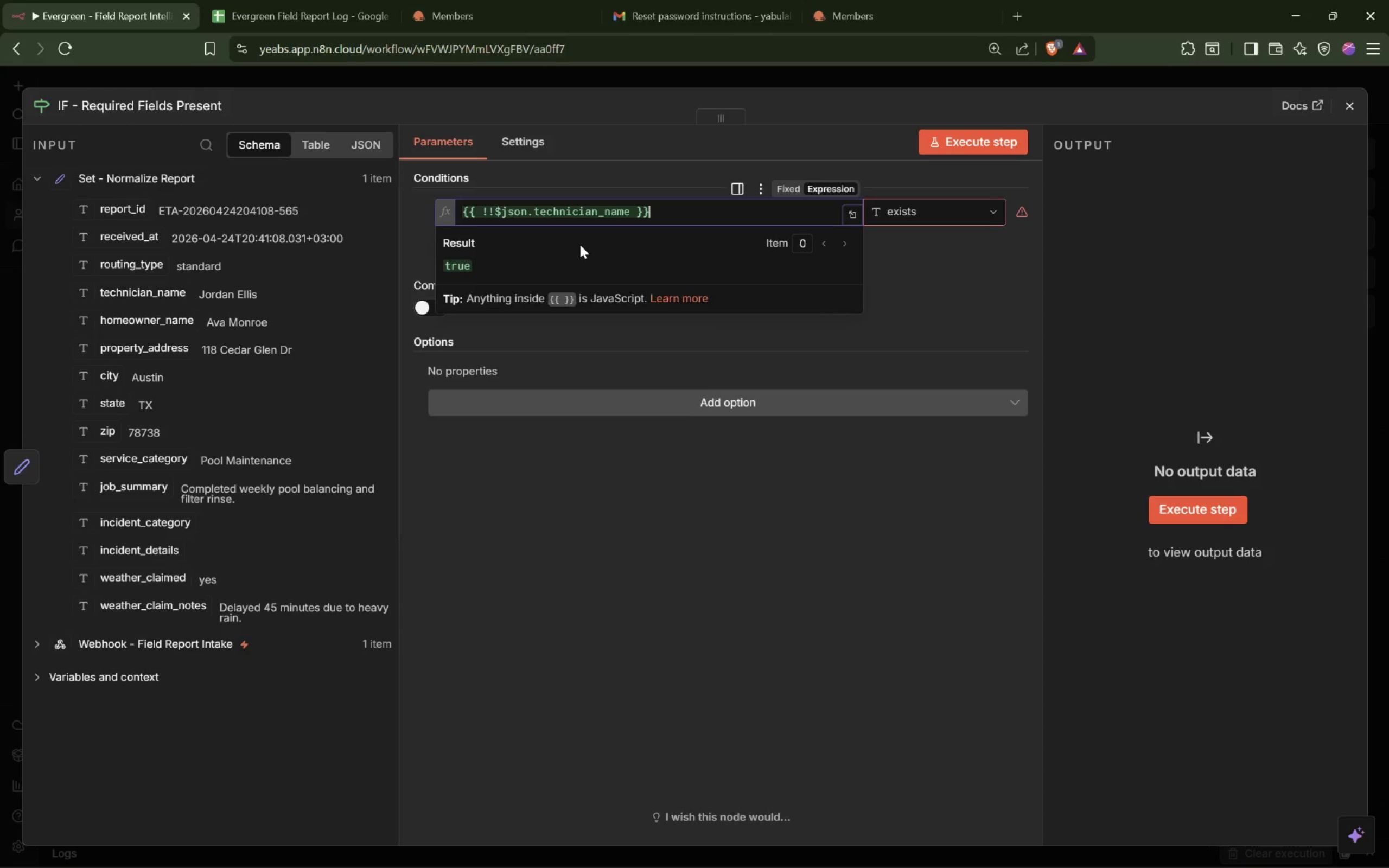 
key(Meta+Shift+F23)
 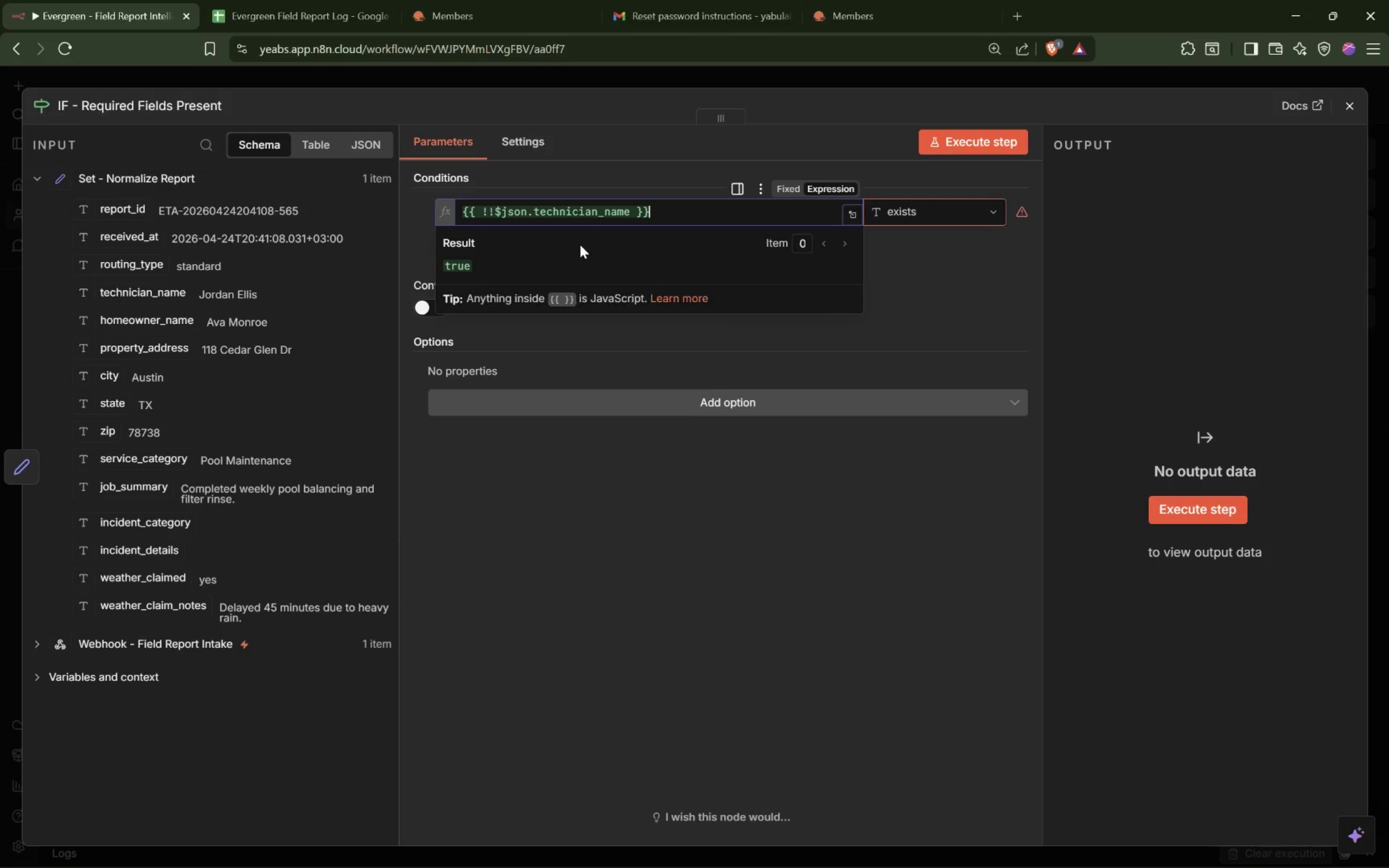 
key(Meta+Shift+Unknown)
 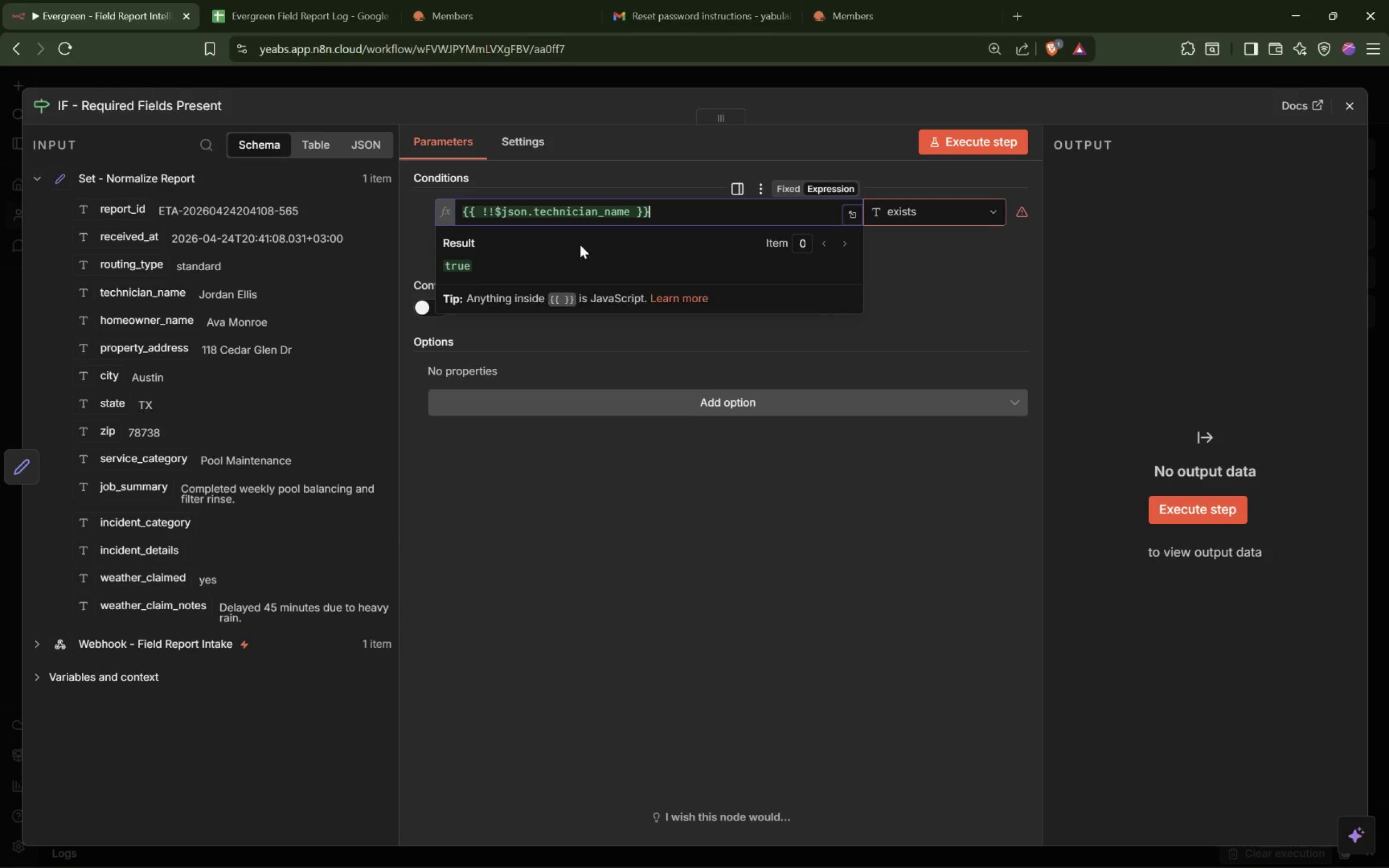 
key(Control+ControlRight)
 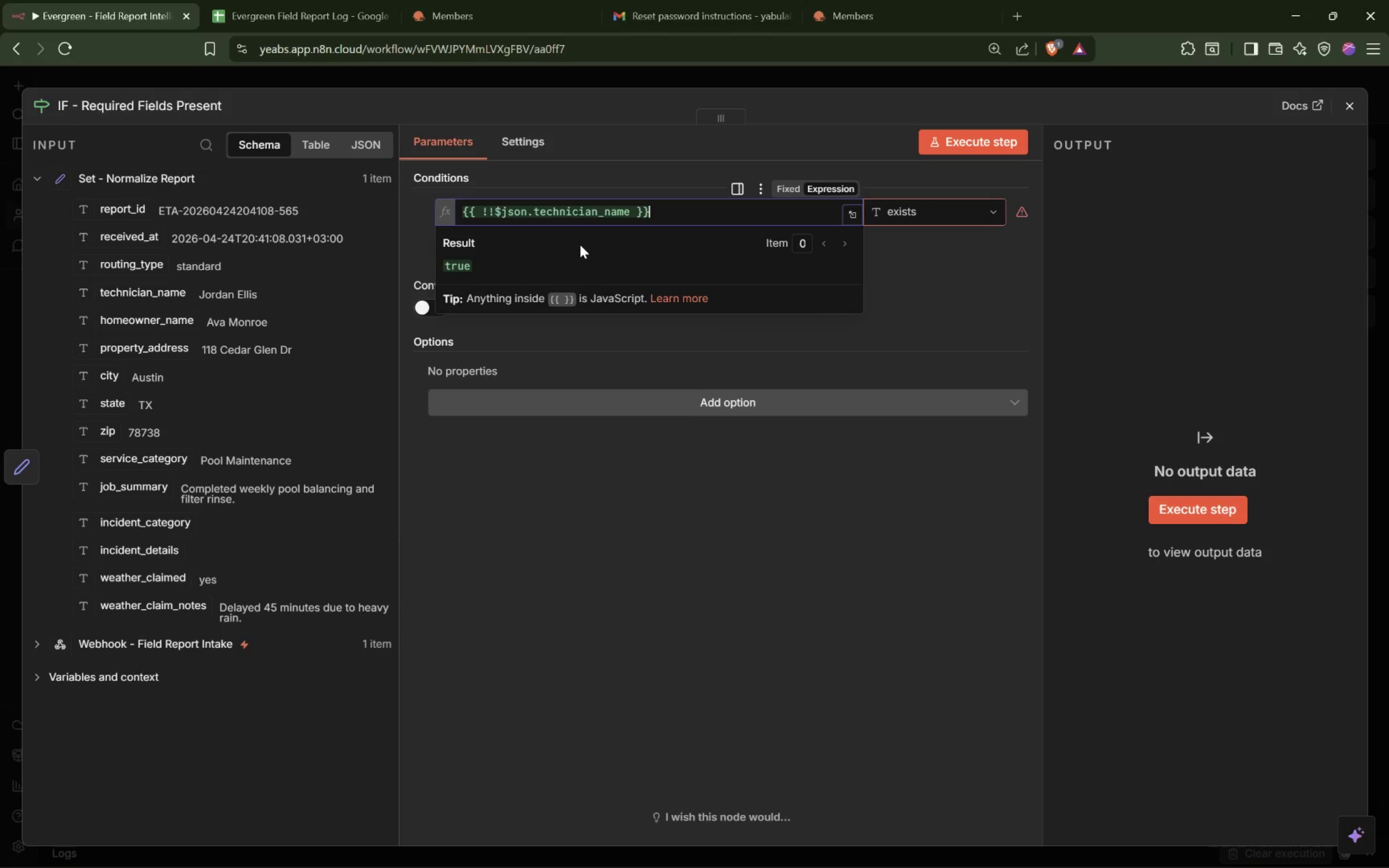 
key(Meta+MetaLeft)
 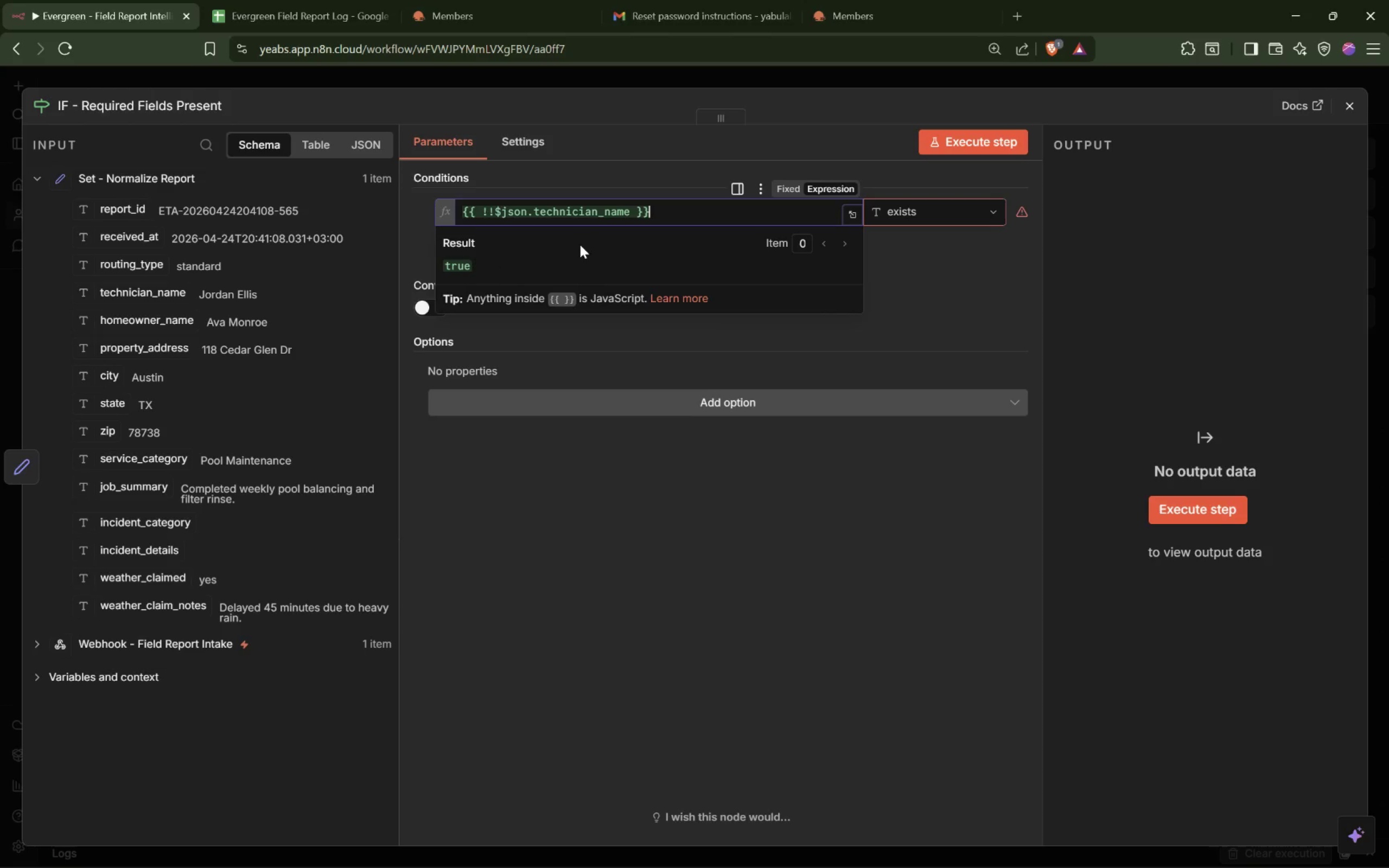 
key(Meta+Unknown)
 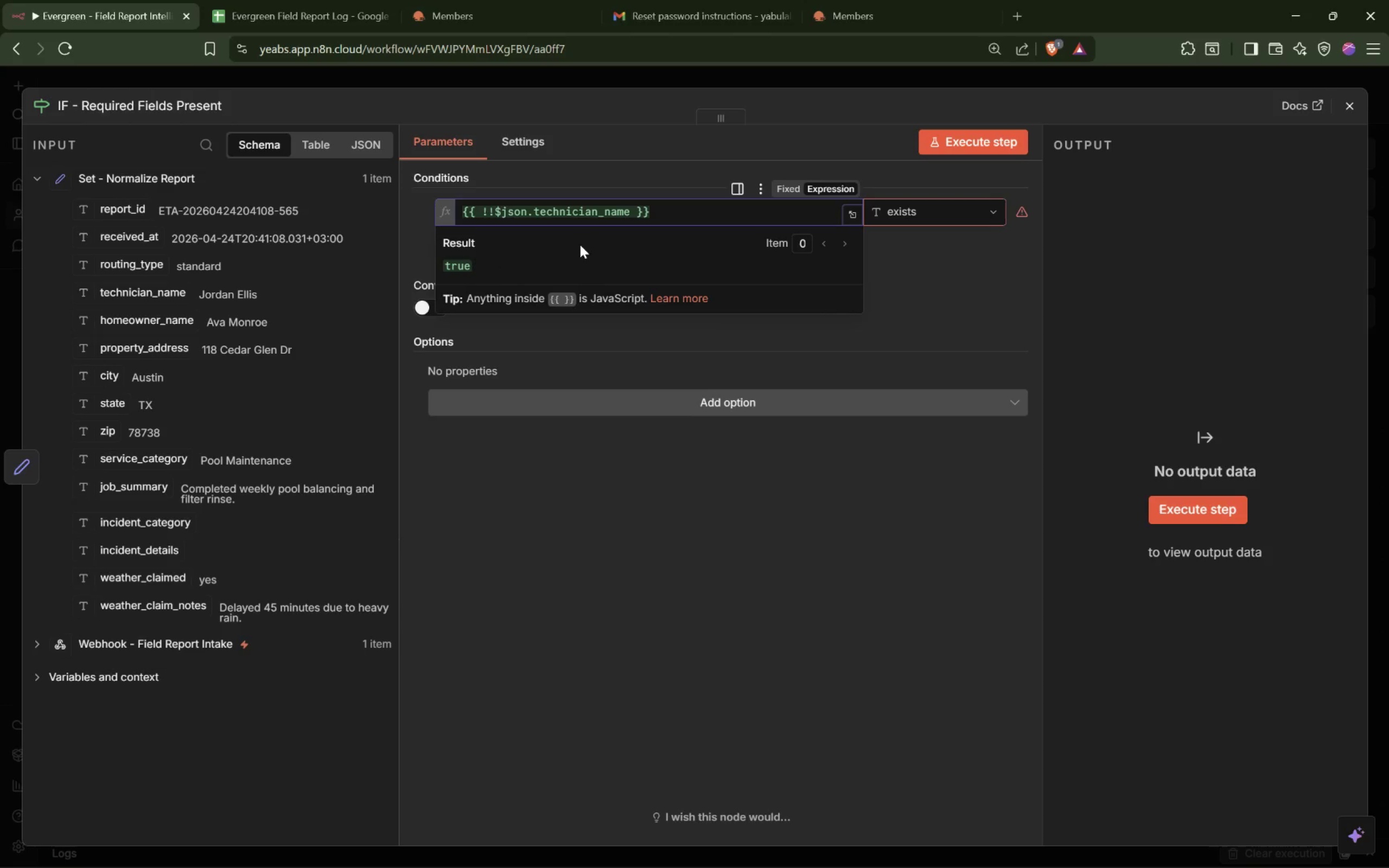 
key(ArrowLeft)
 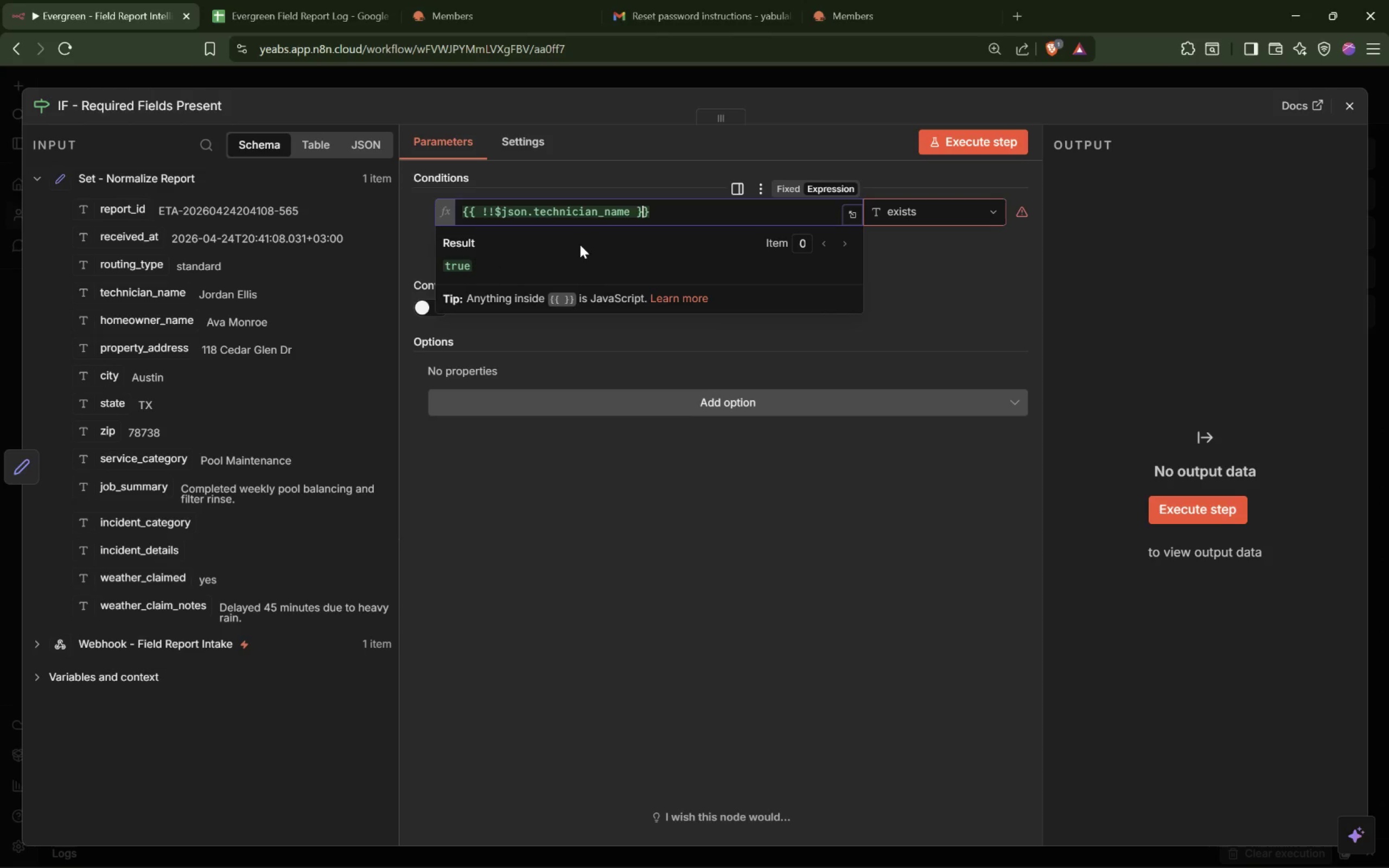 
key(ArrowLeft)
 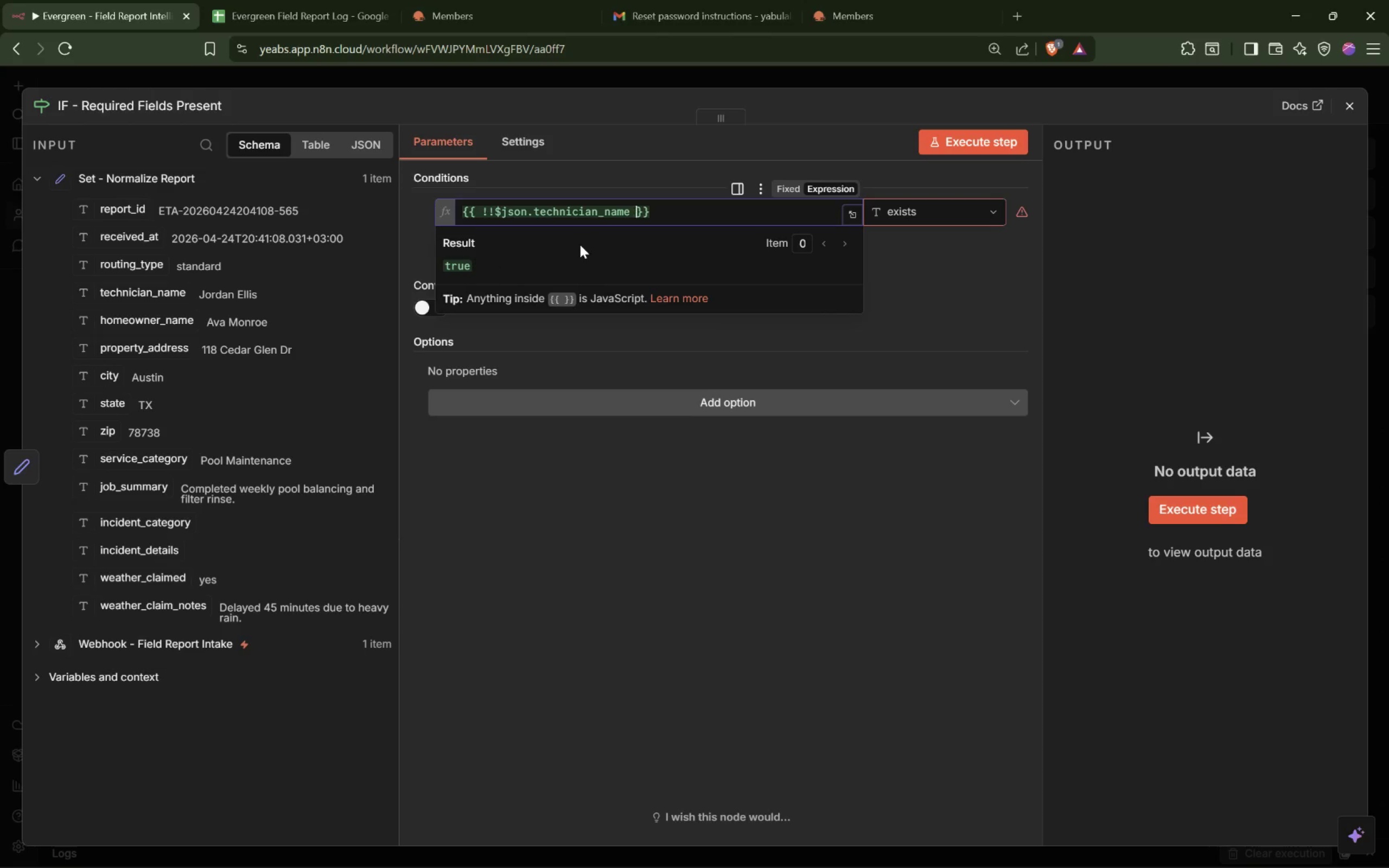 
key(ArrowLeft)
 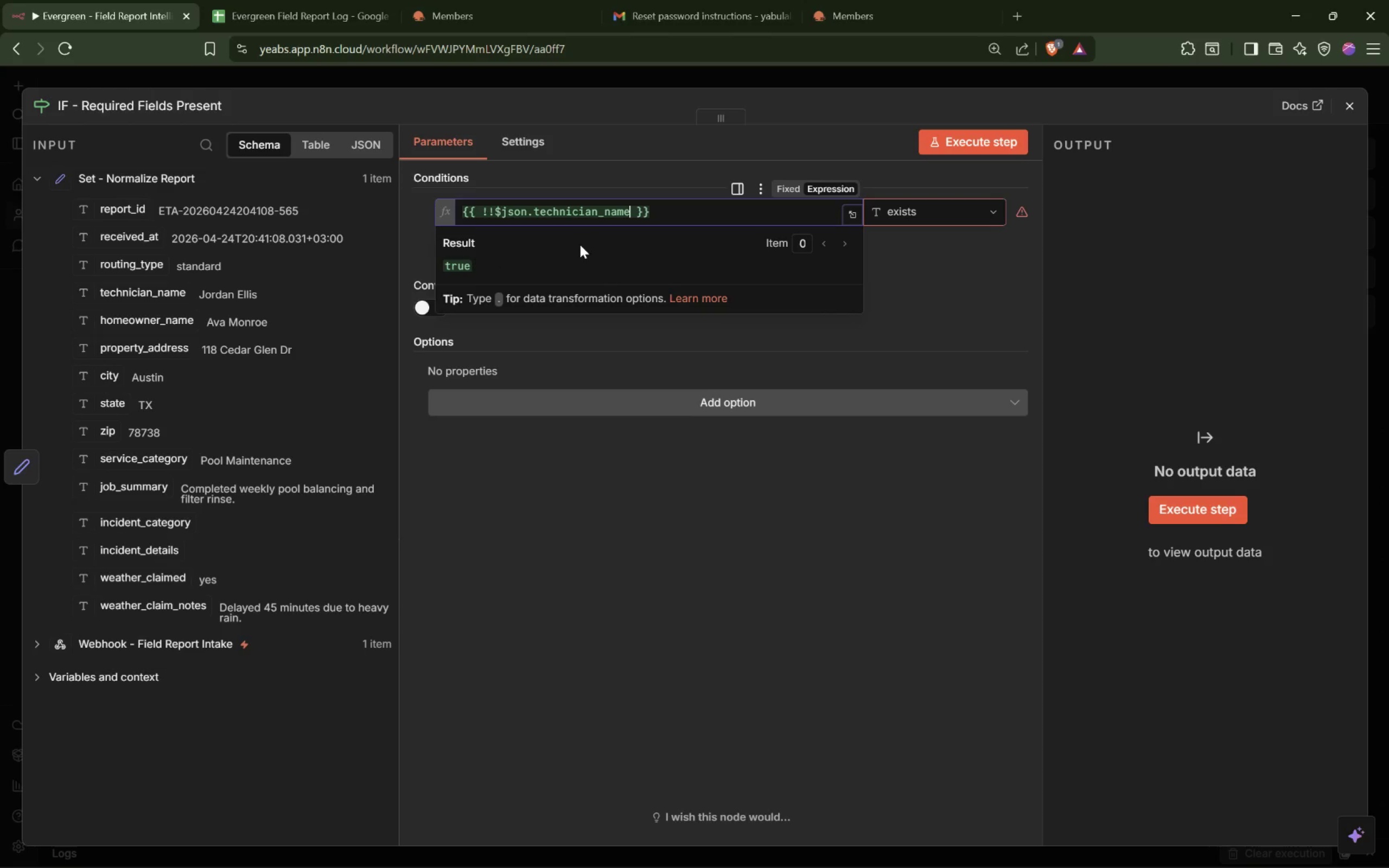 
type( &&)
 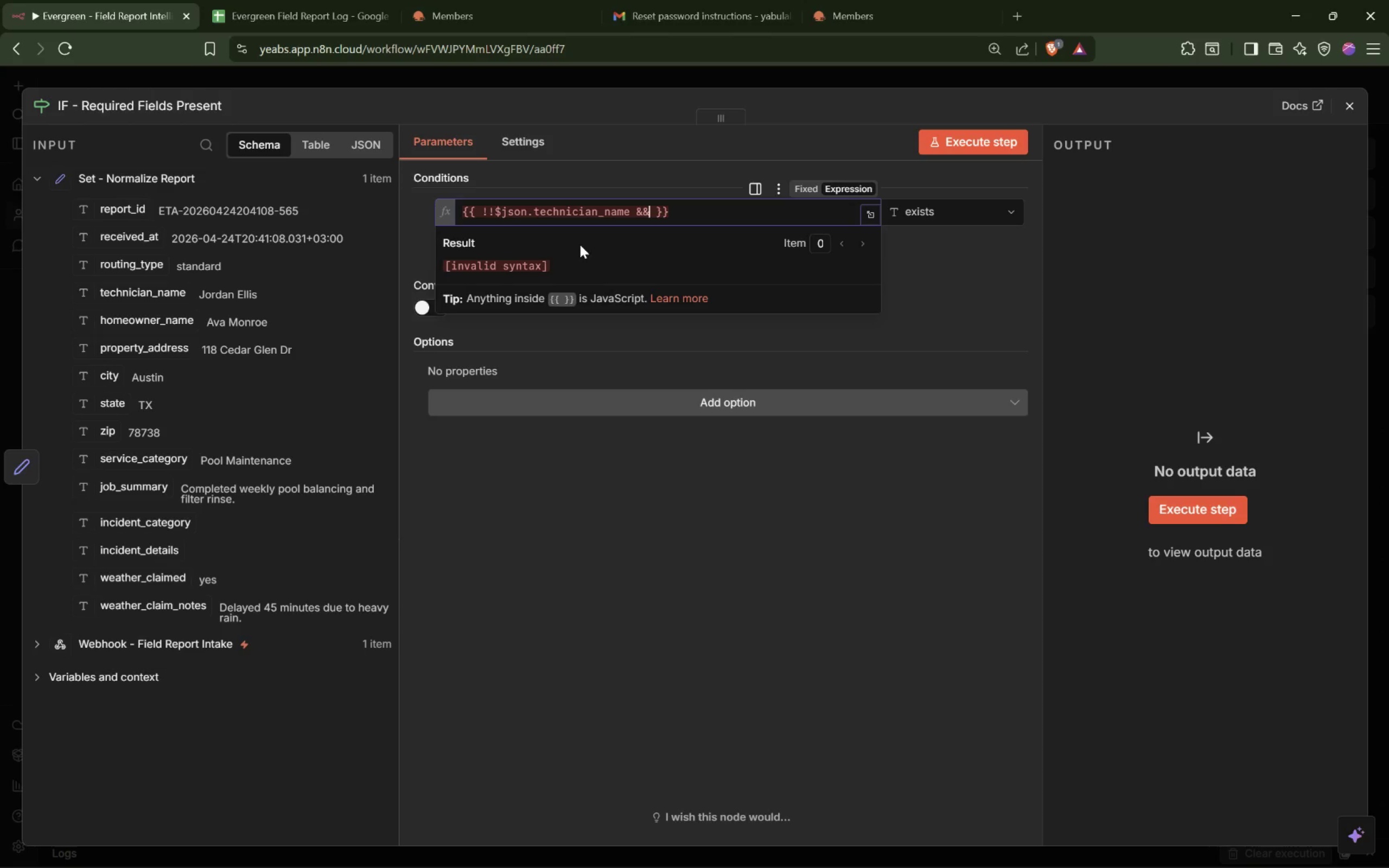 
 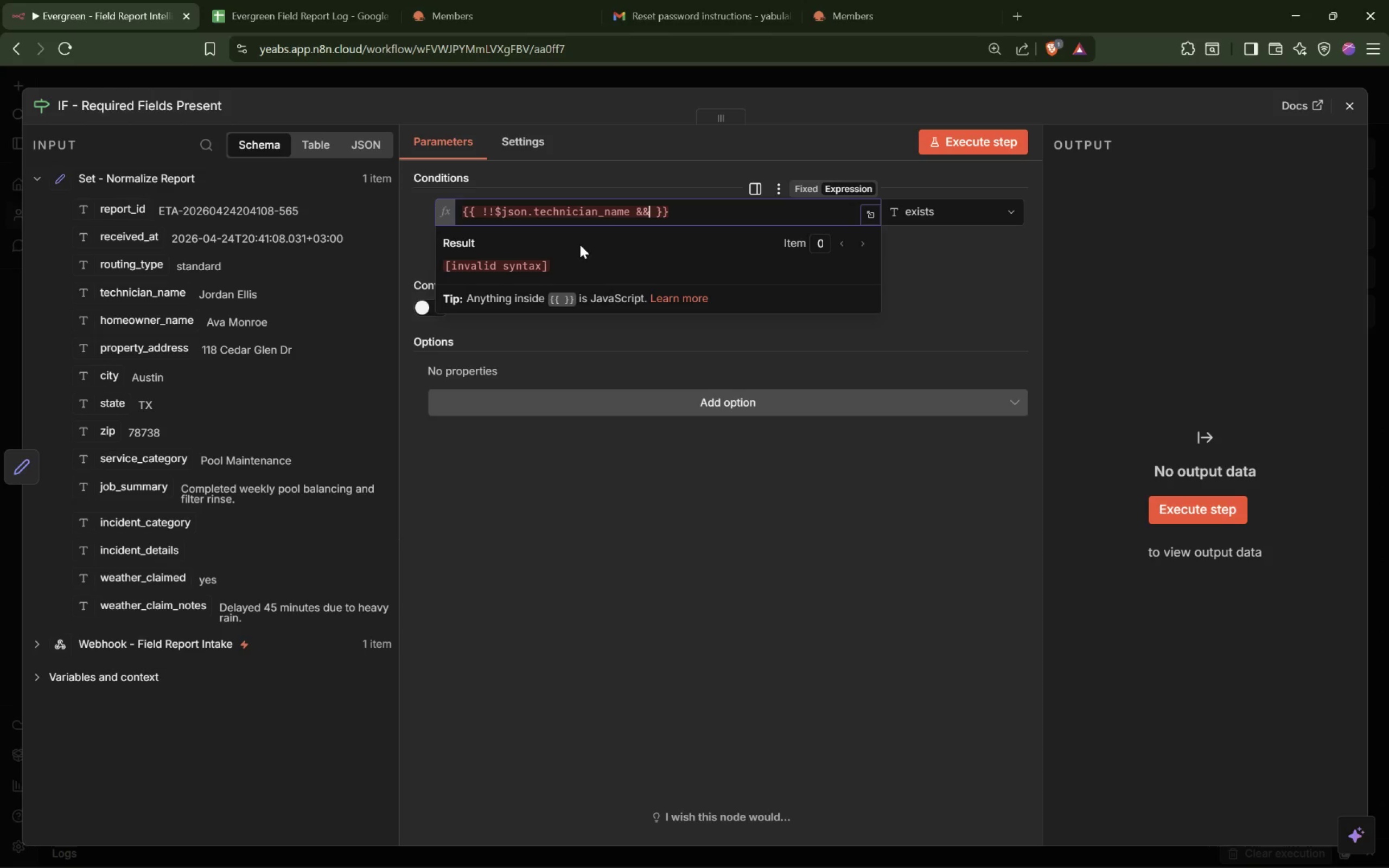 
key(Enter)
 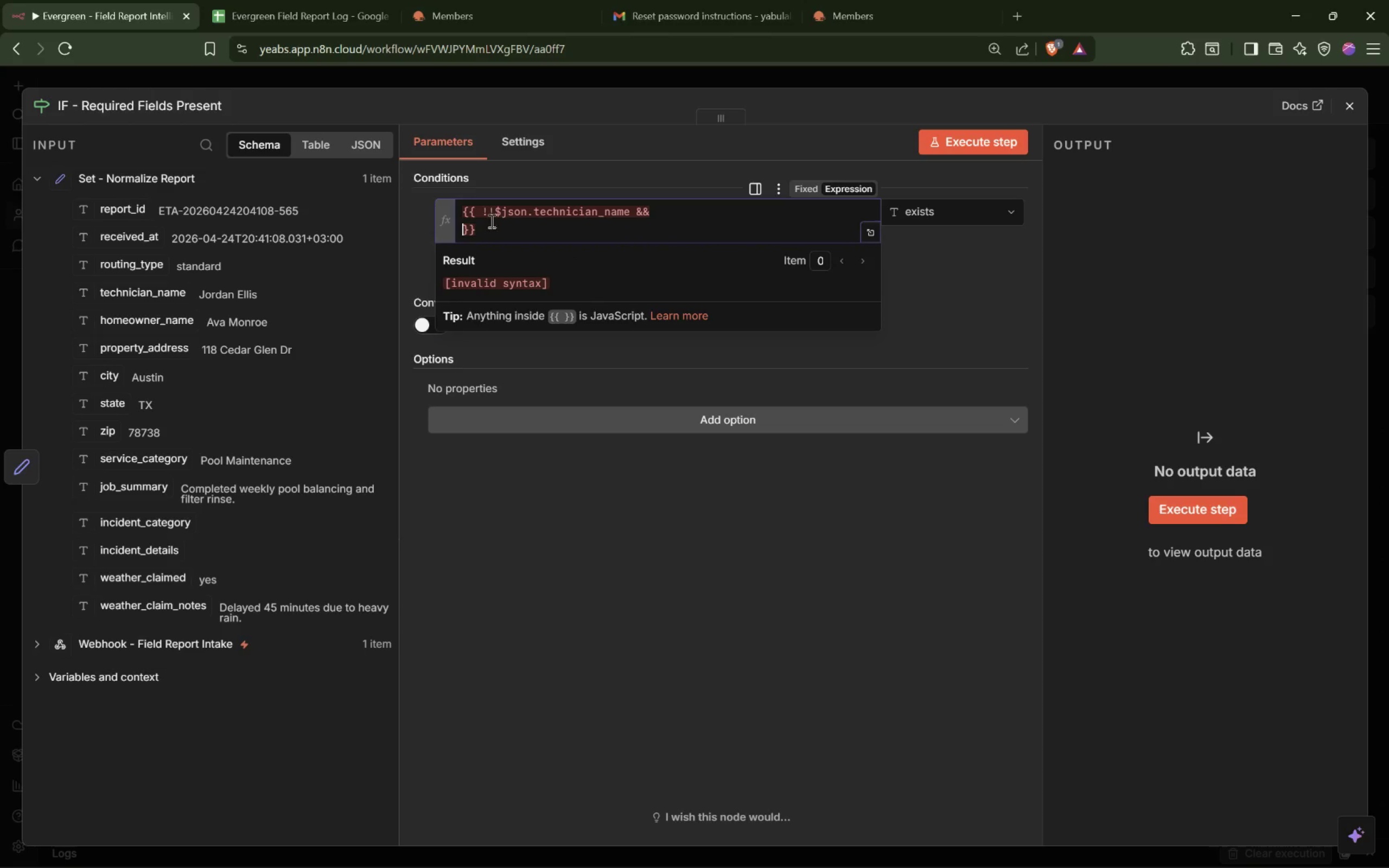 
left_click([482, 209])
 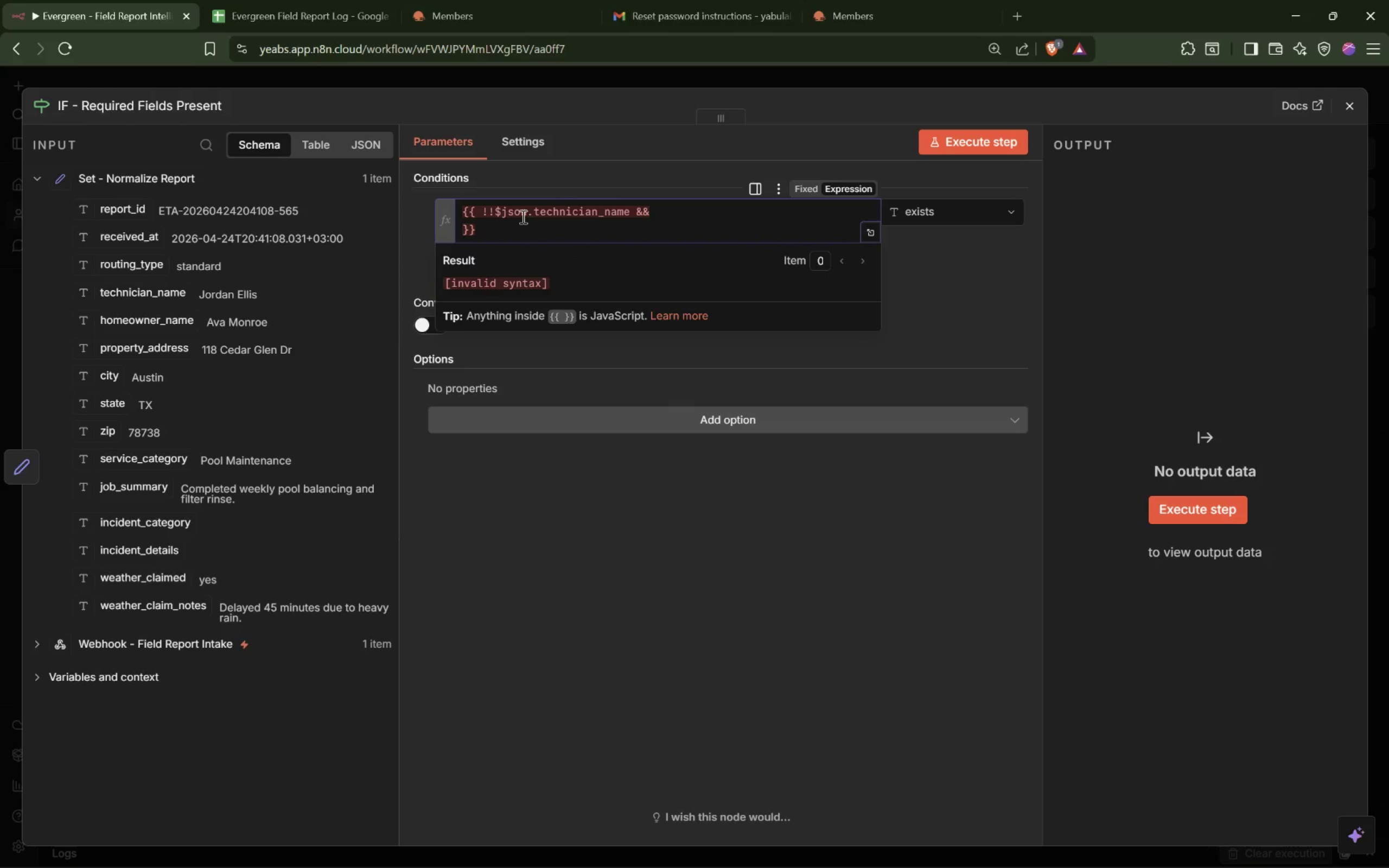 
key(Enter)
 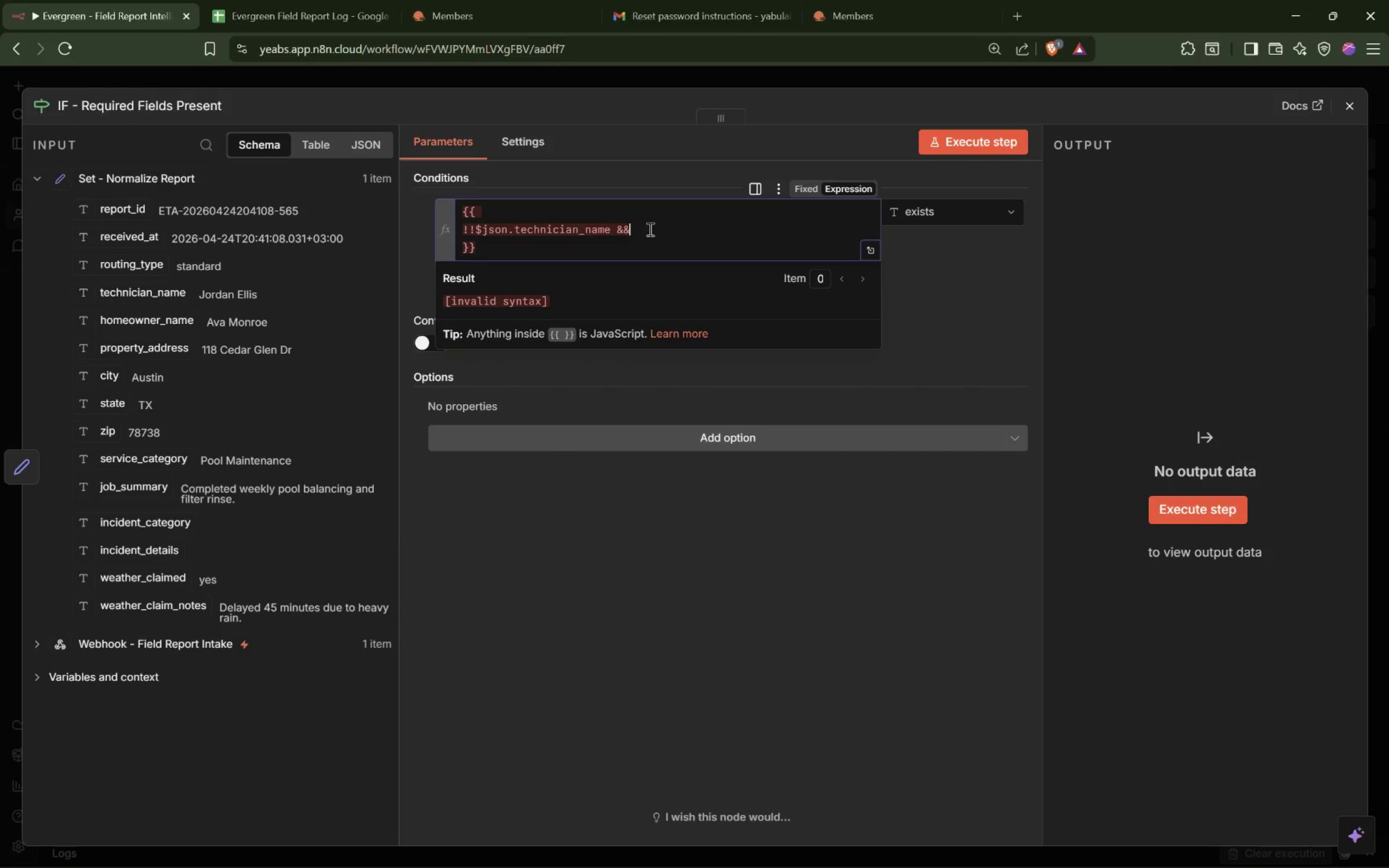 
key(Enter)
 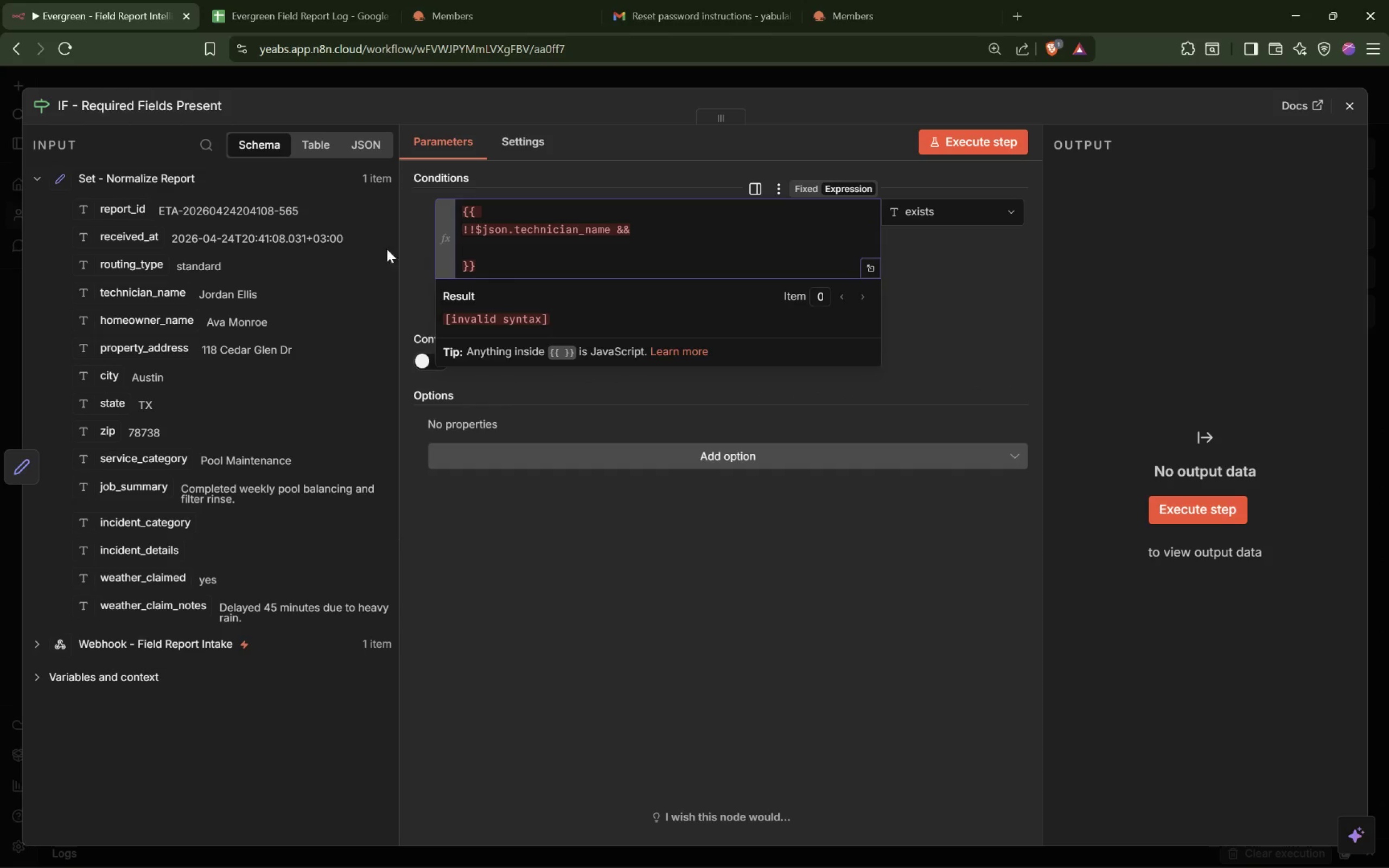 
left_click_drag(start_coordinate=[129, 352], to_coordinate=[512, 248])
 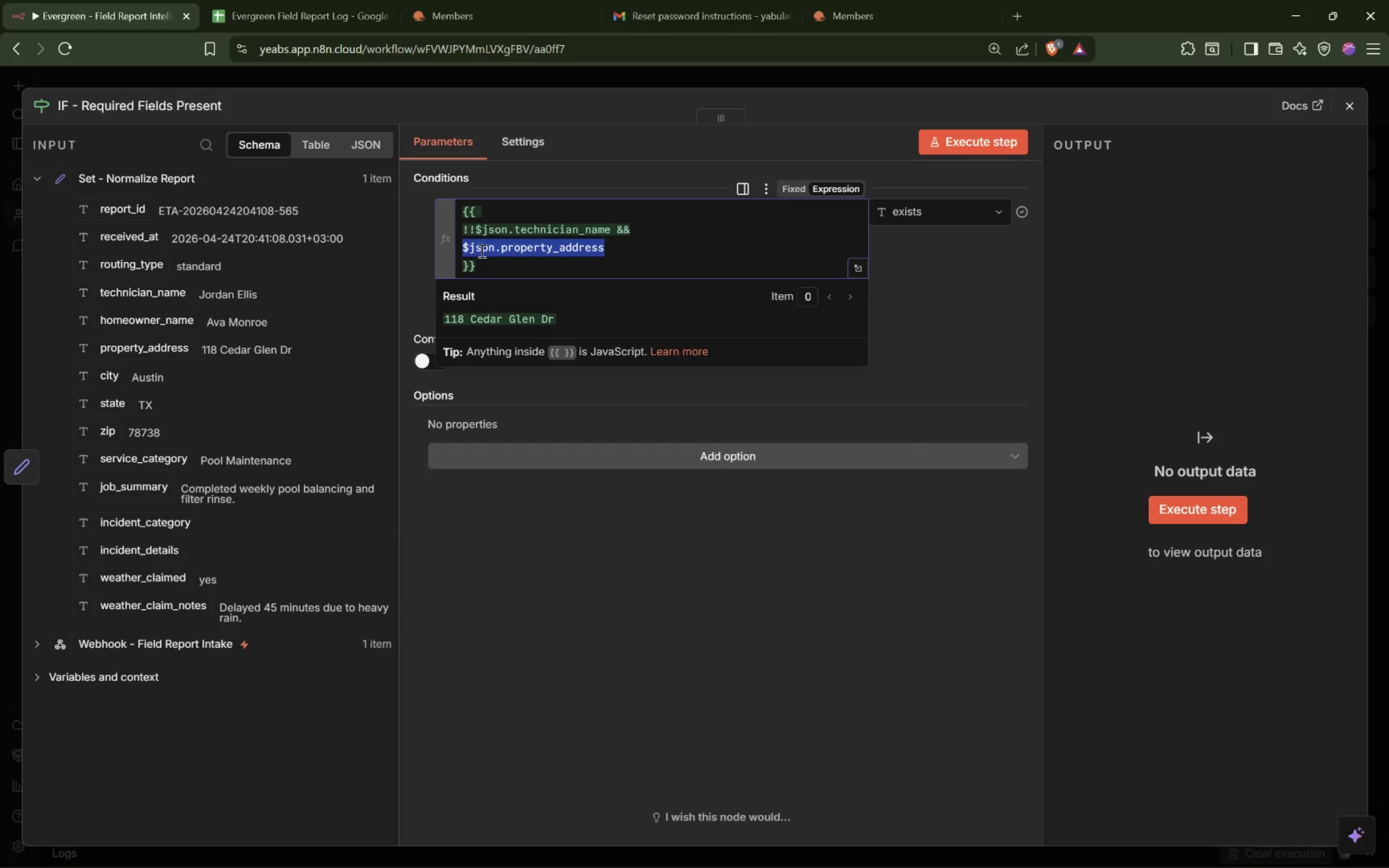 
key(ArrowLeft)
 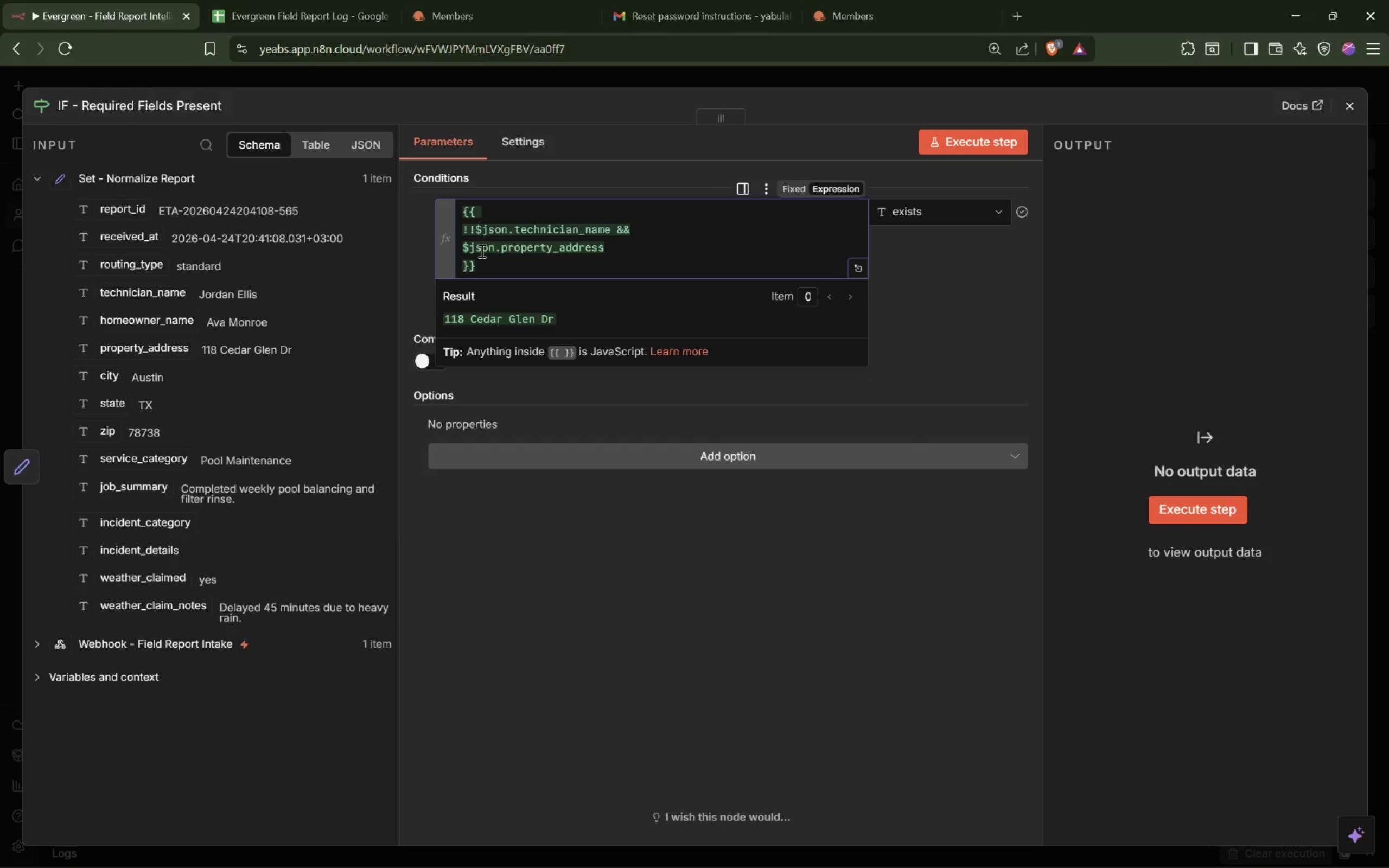 
type(!!)
 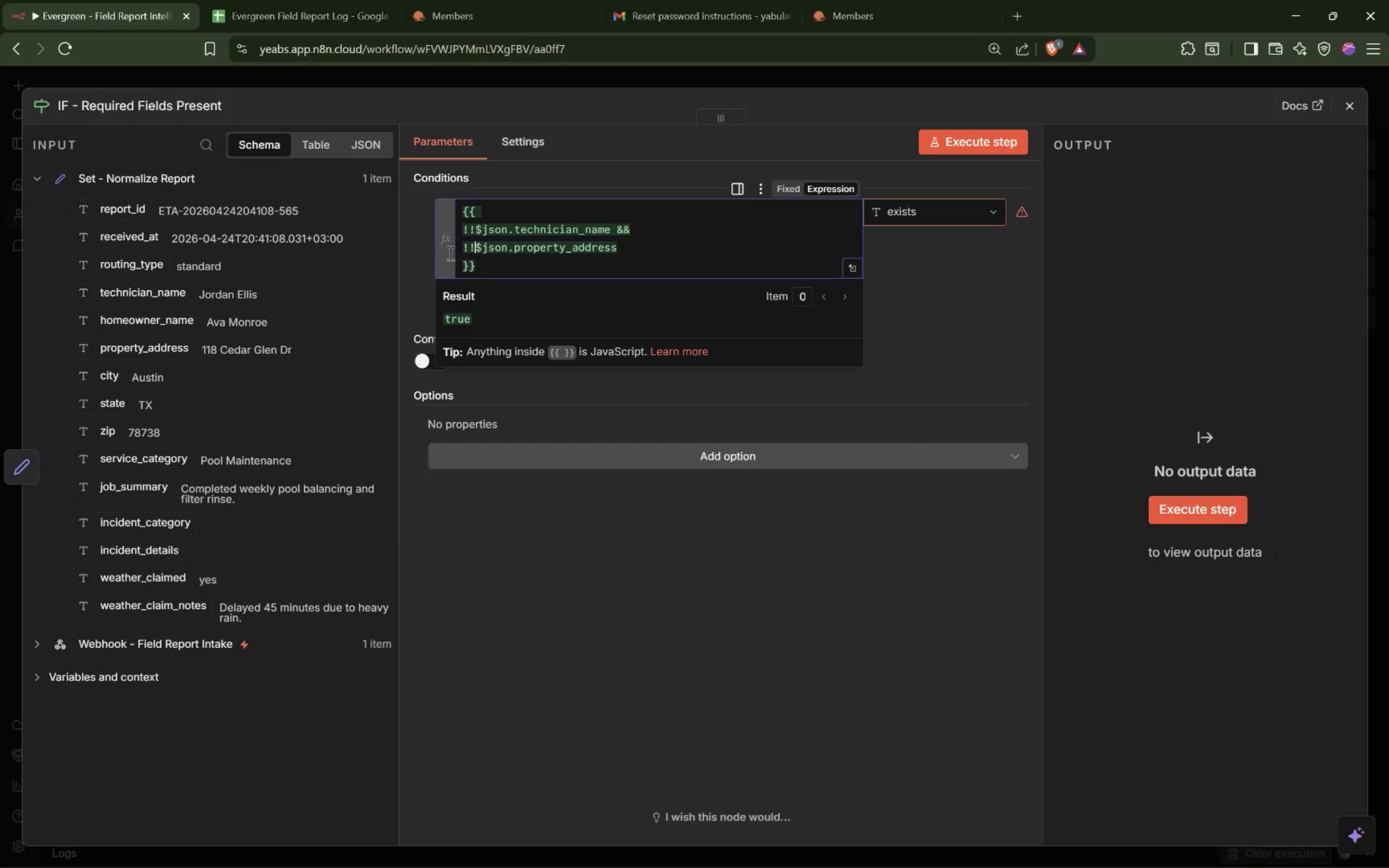 
left_click_drag(start_coordinate=[106, 380], to_coordinate=[651, 253])
 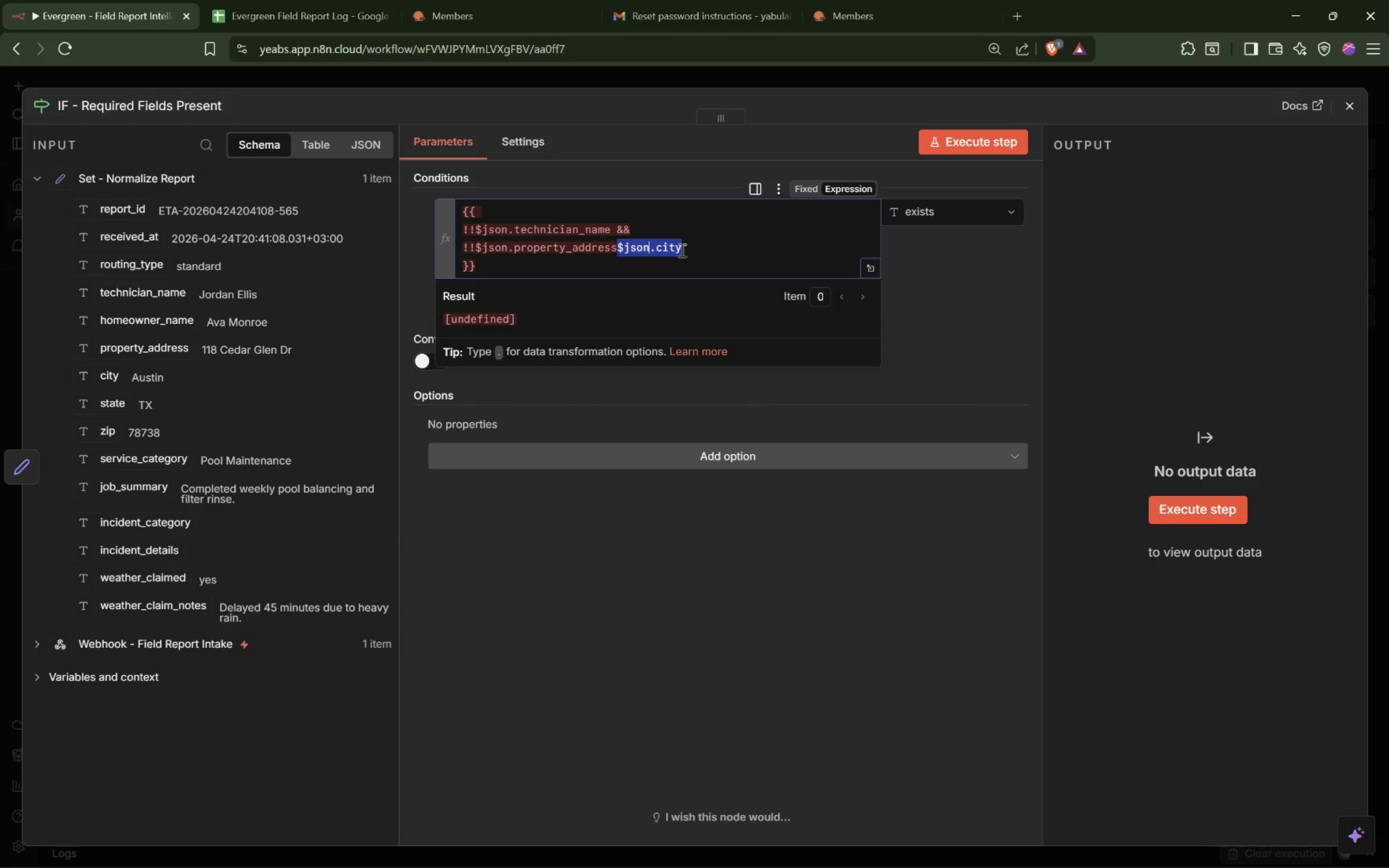 
key(ArrowLeft)
 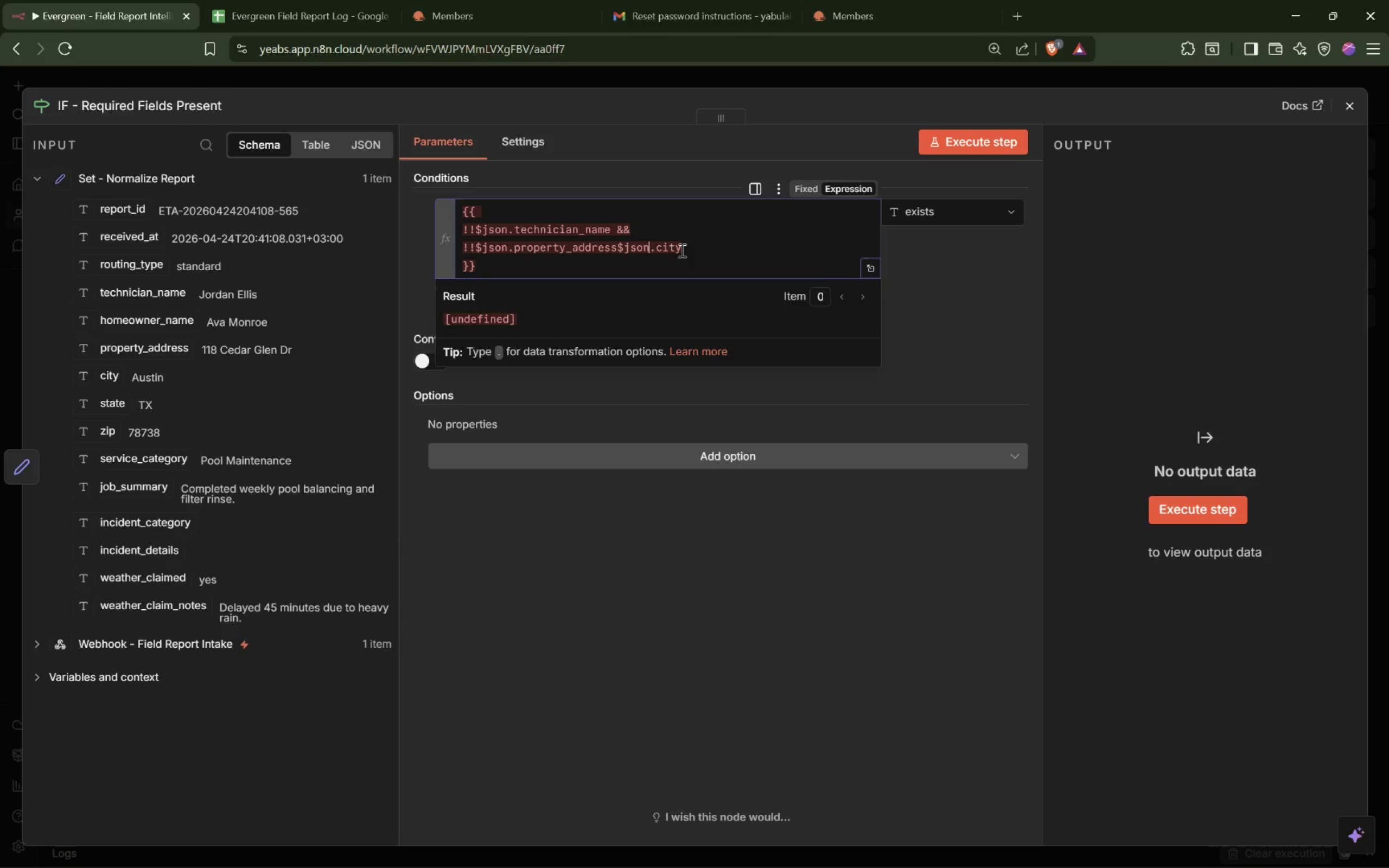 
type(&&!!)
 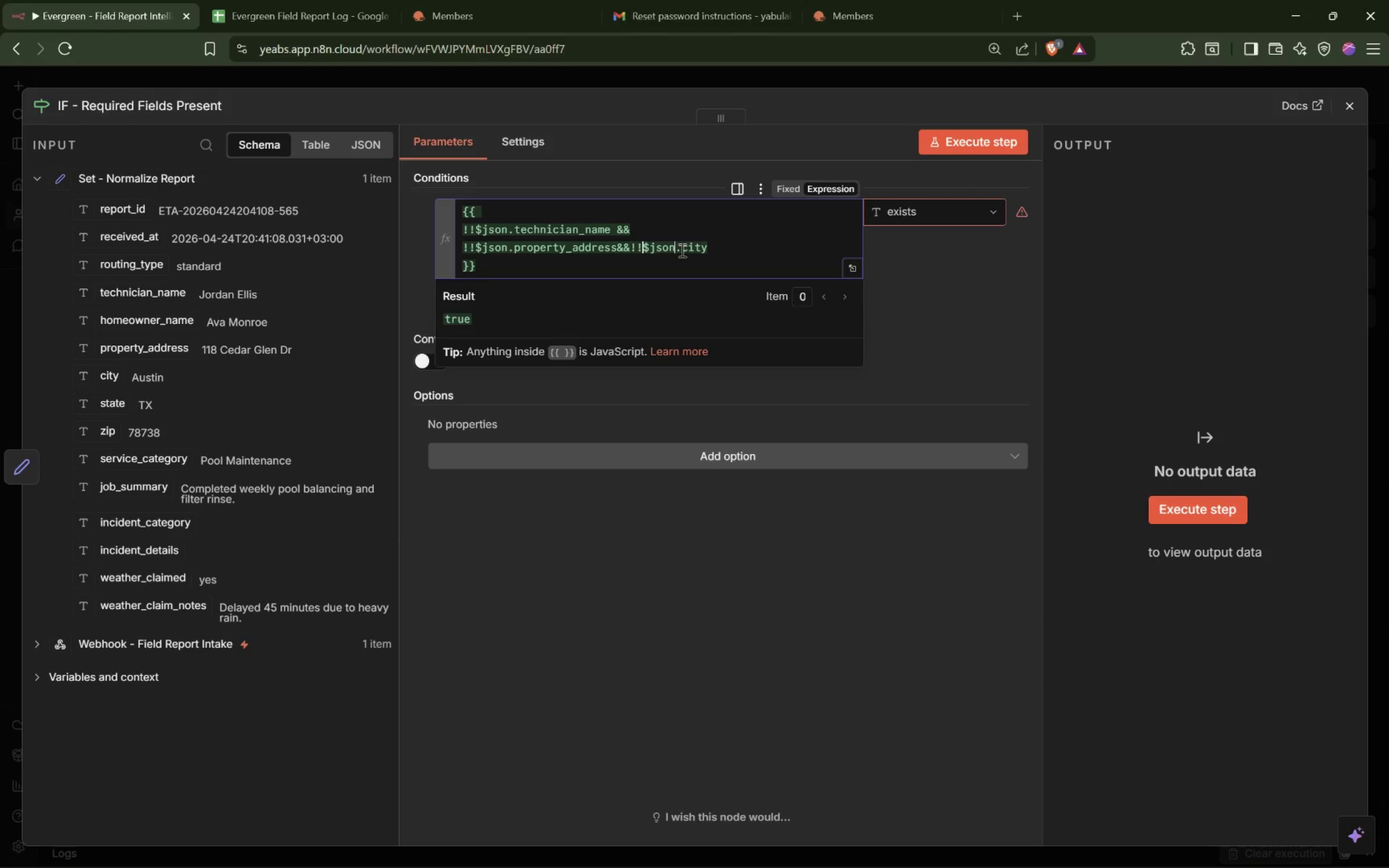 
key(ArrowLeft)
 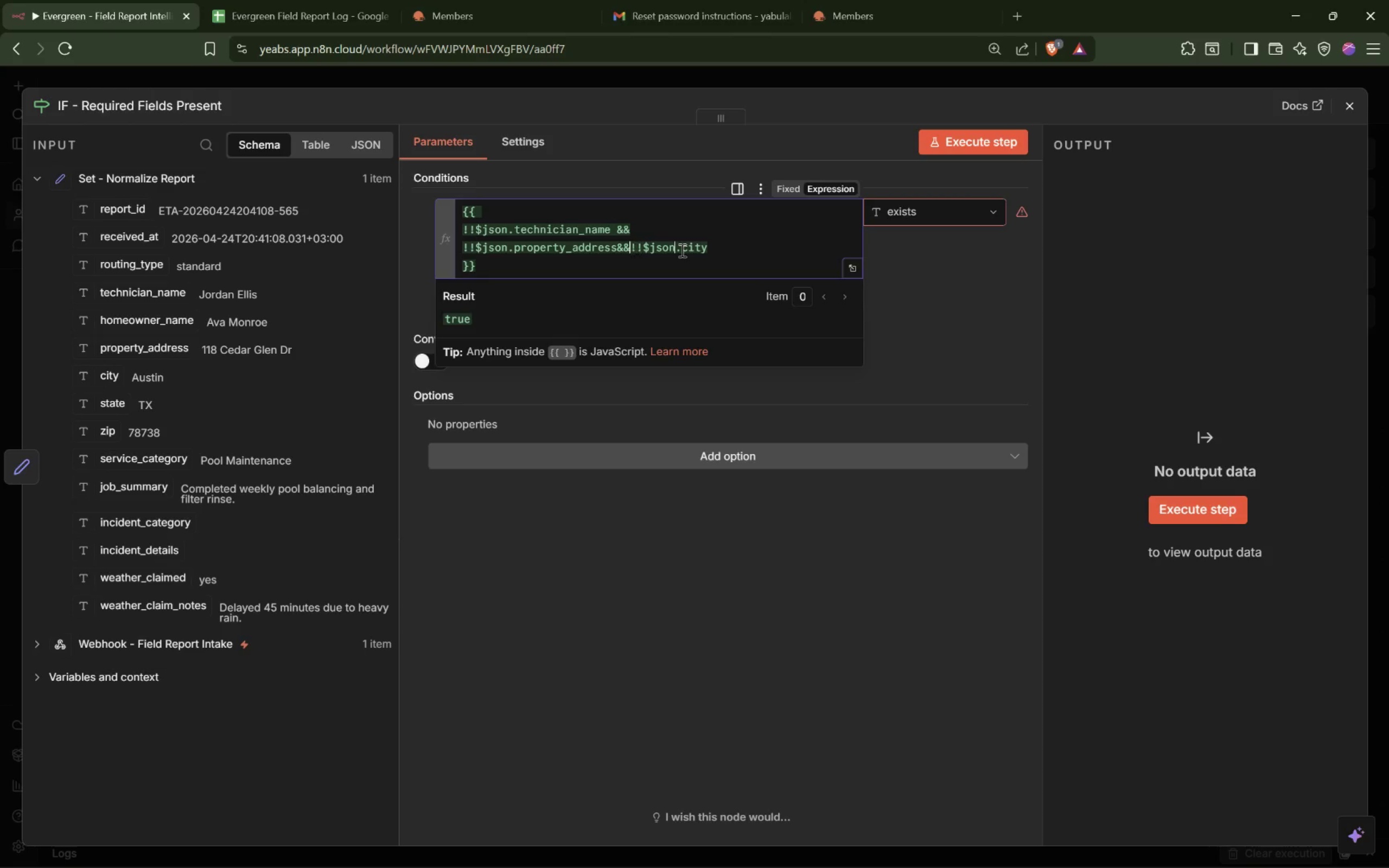 
key(ArrowLeft)
 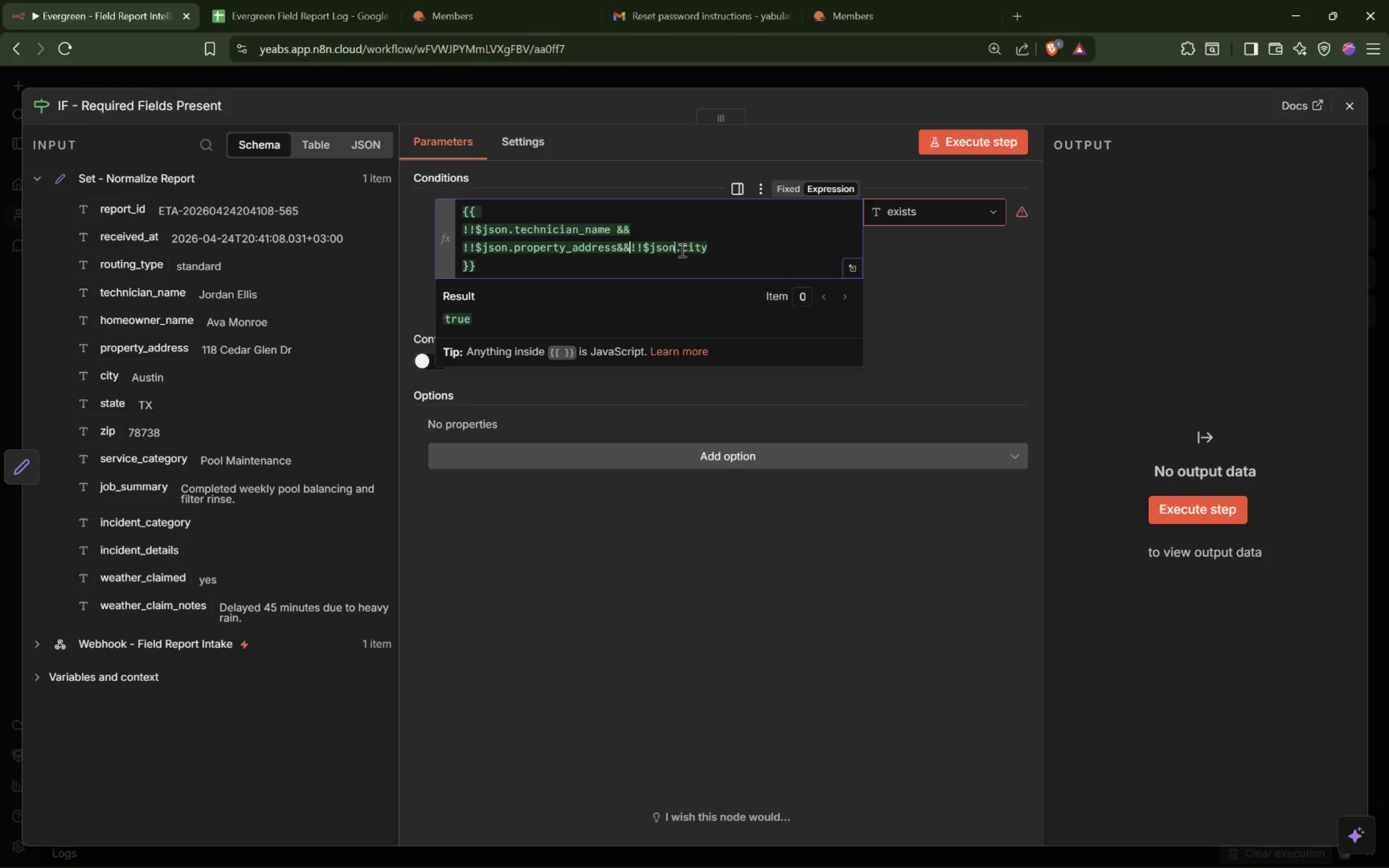 
key(Enter)
 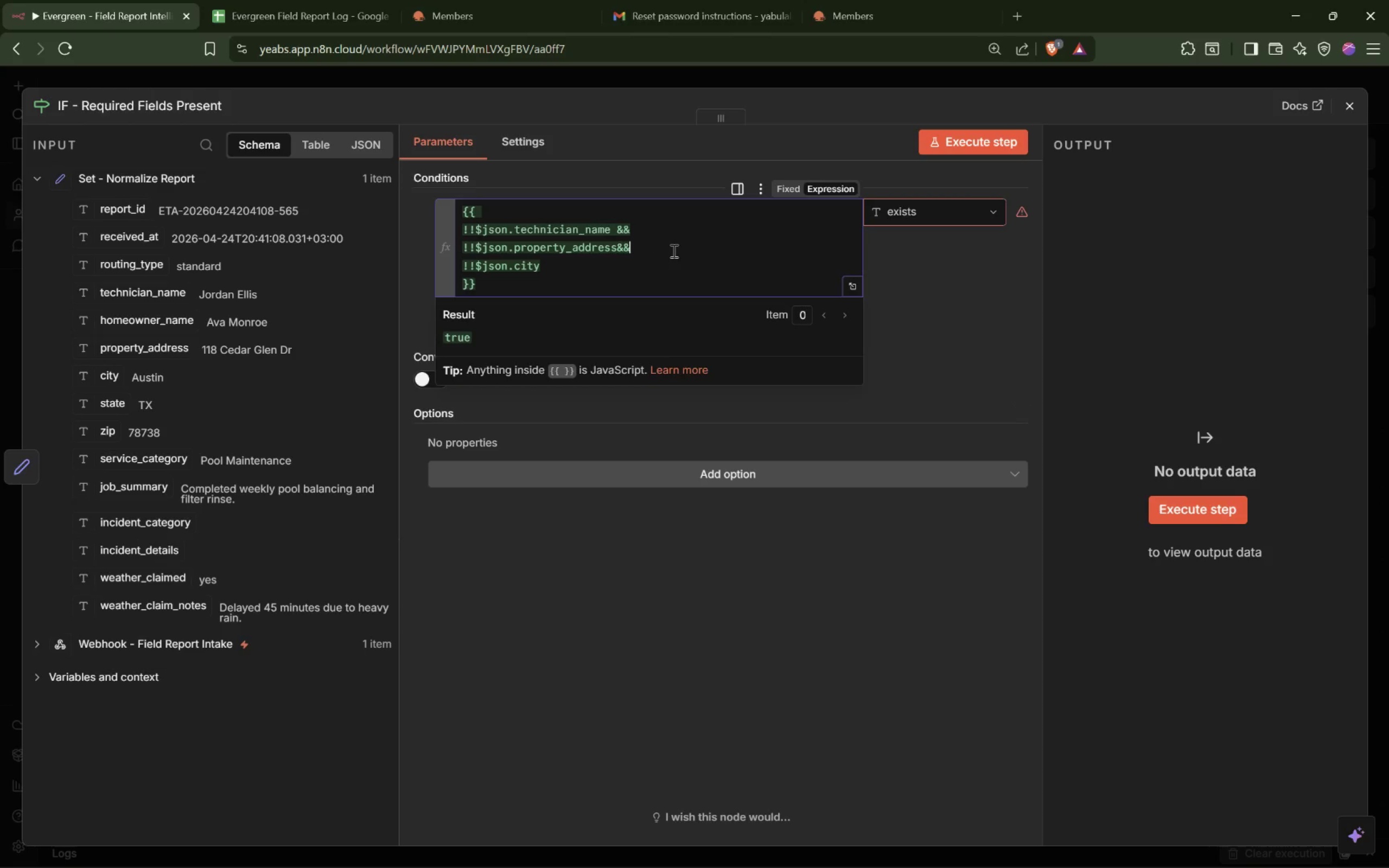 
key(ArrowLeft)
 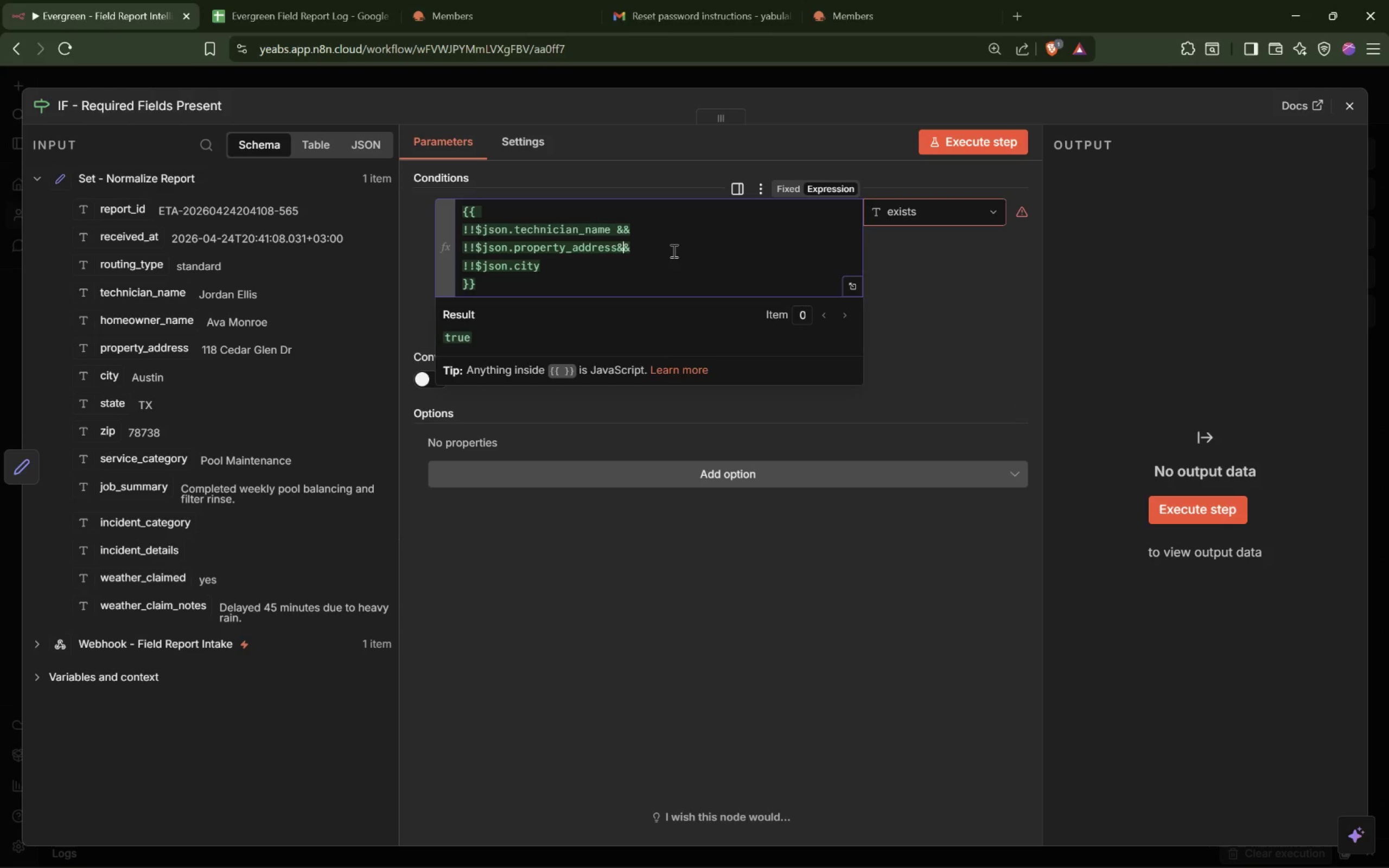 
key(ArrowLeft)
 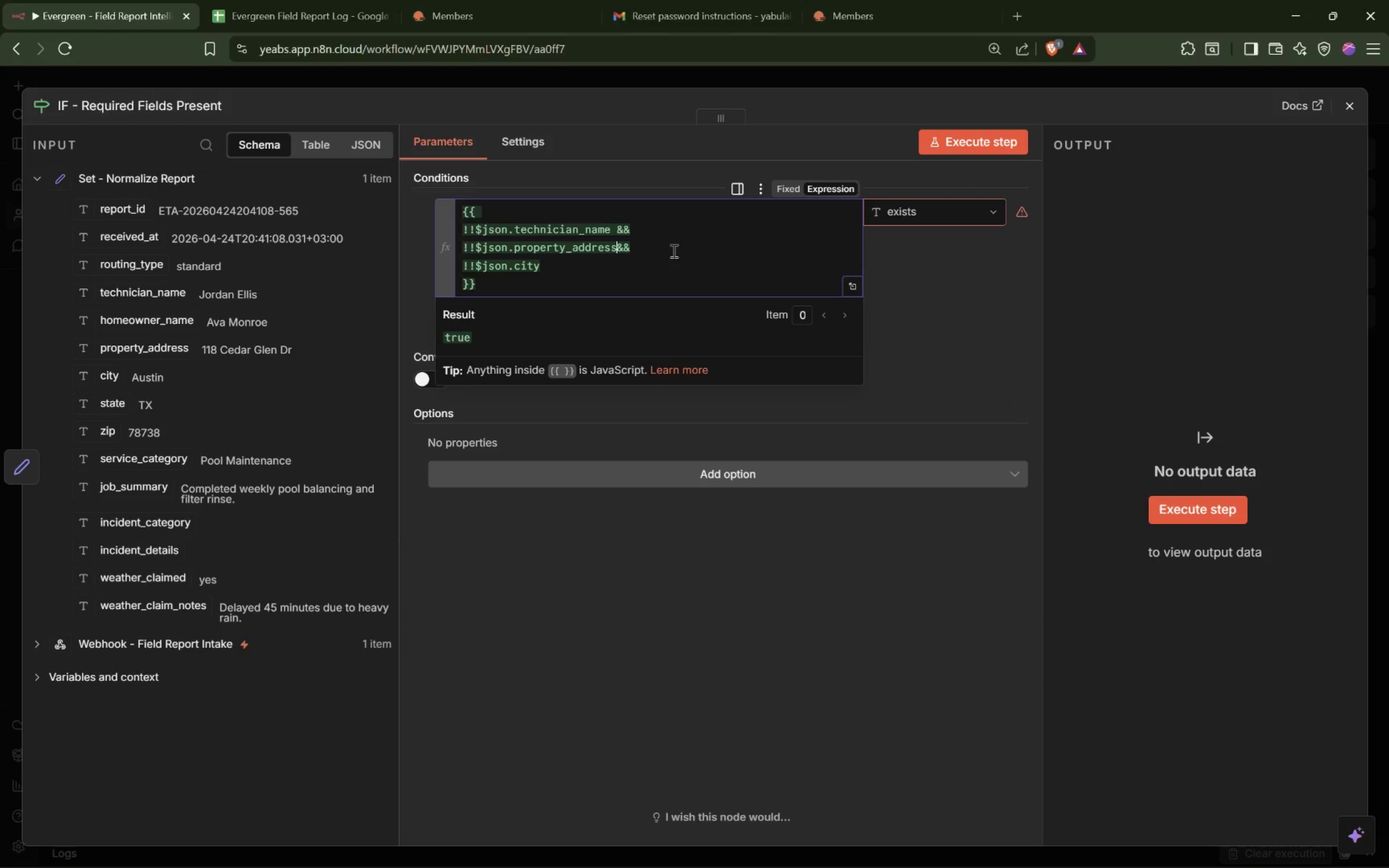 
key(Space)
 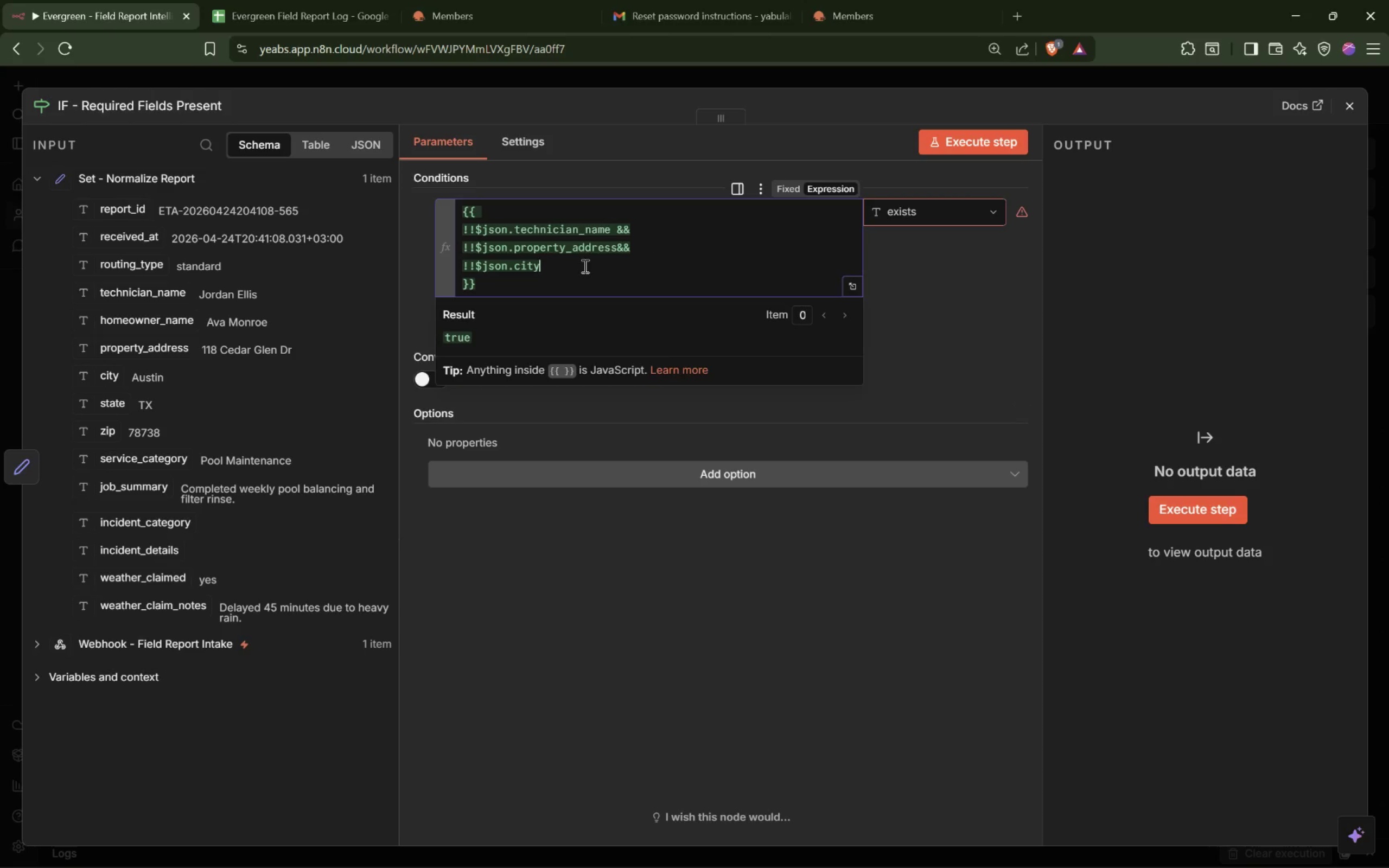 
type( &&)
 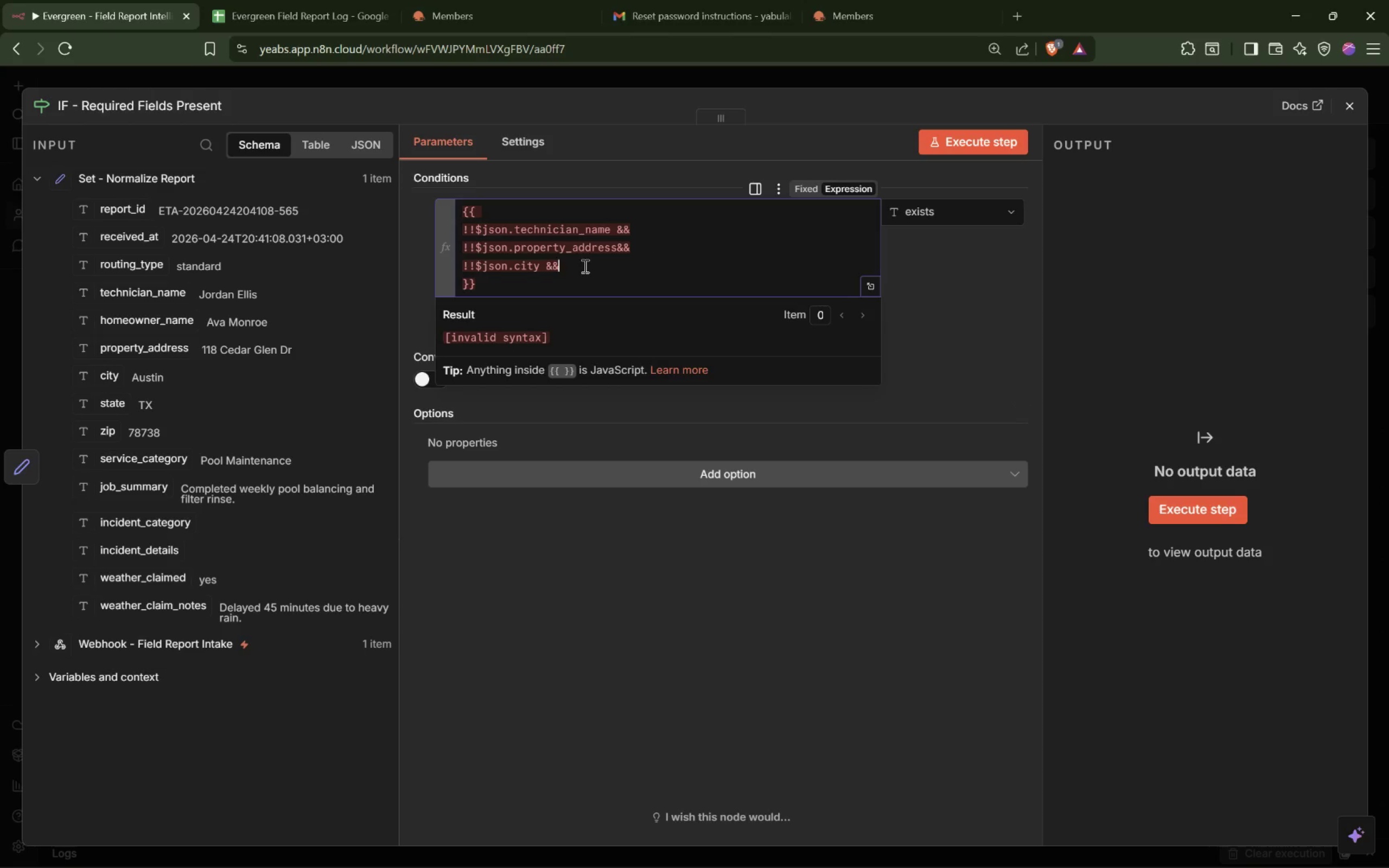 
key(Enter)
 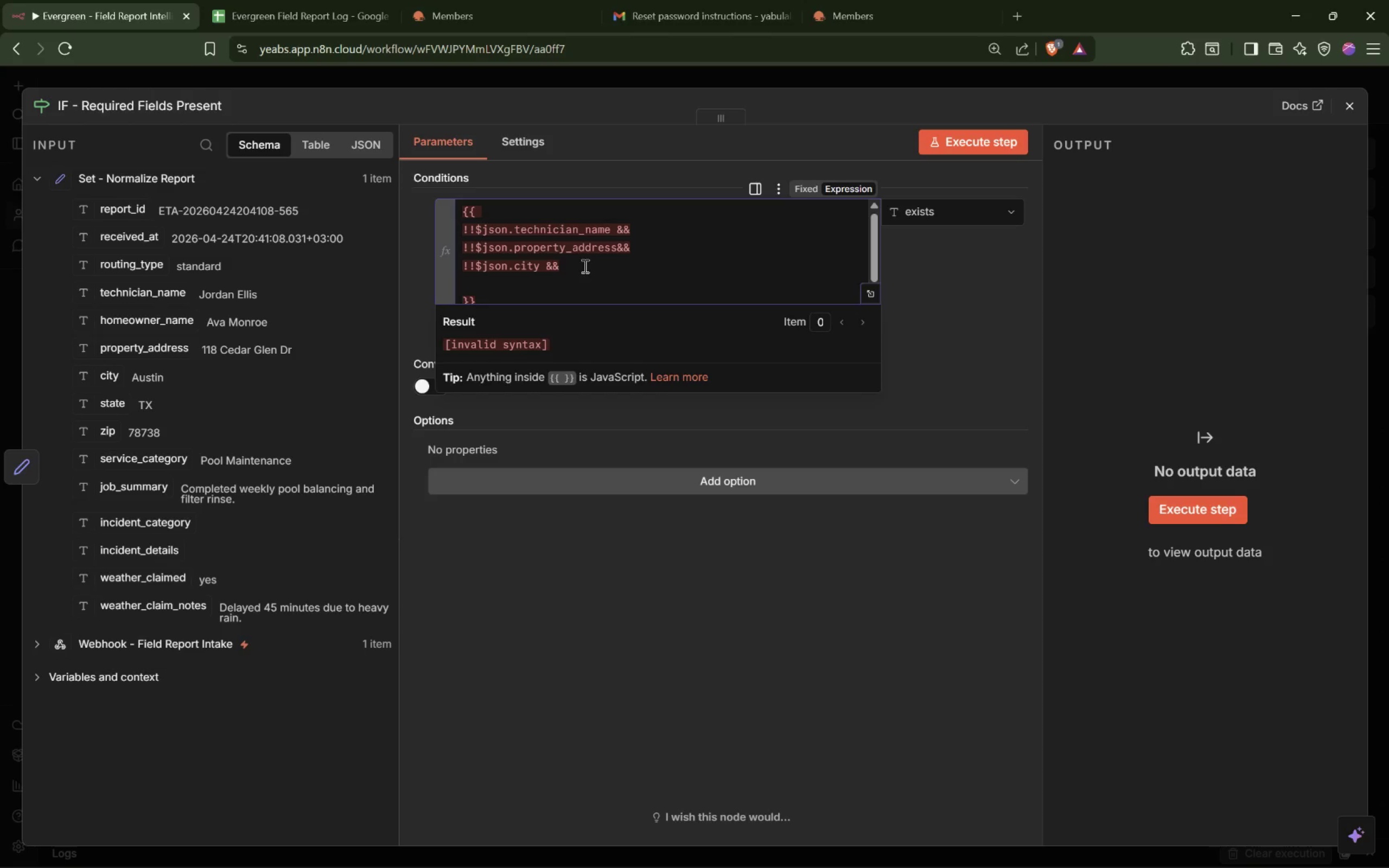 
type(!!)
 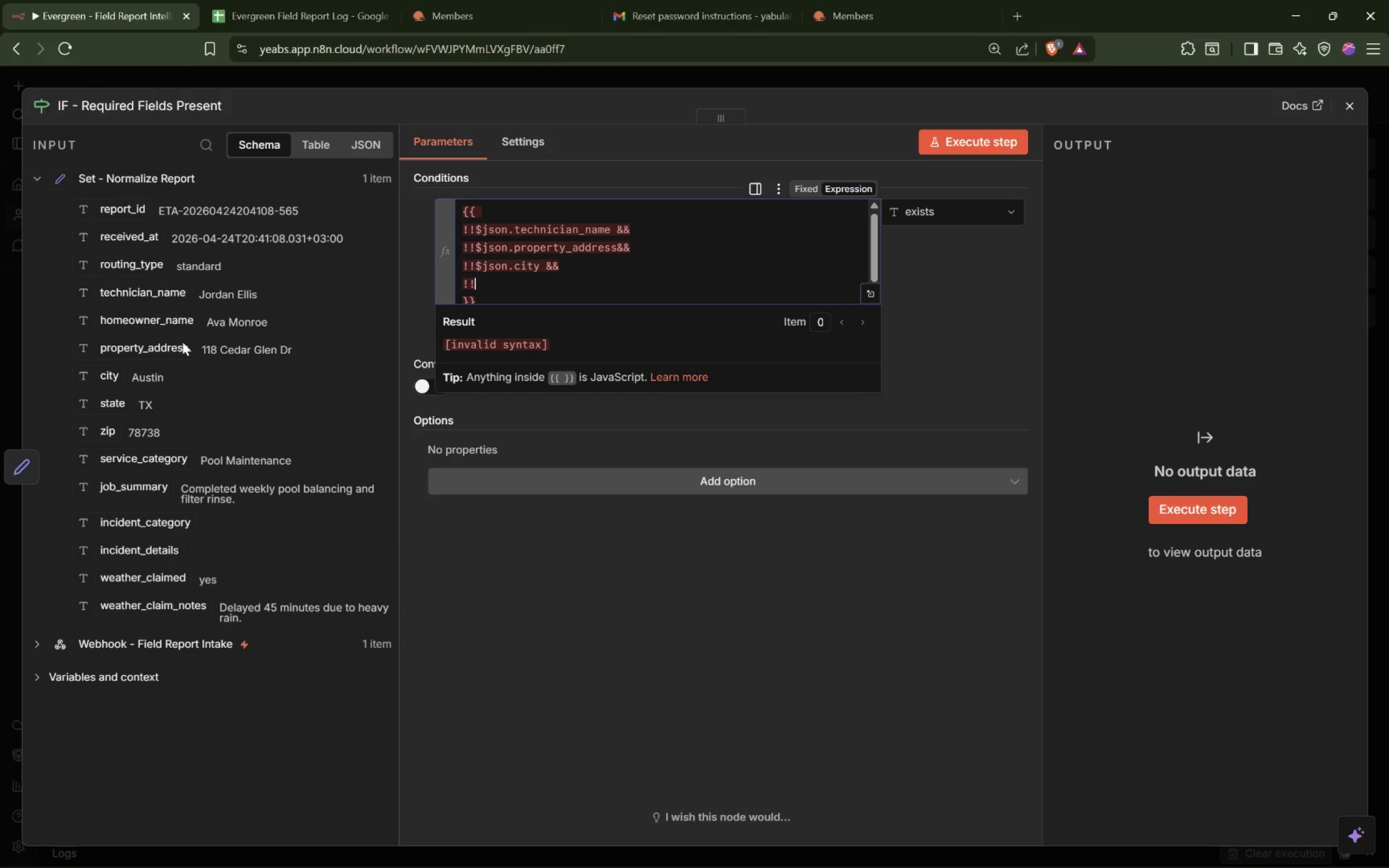 
left_click_drag(start_coordinate=[111, 407], to_coordinate=[537, 278])
 